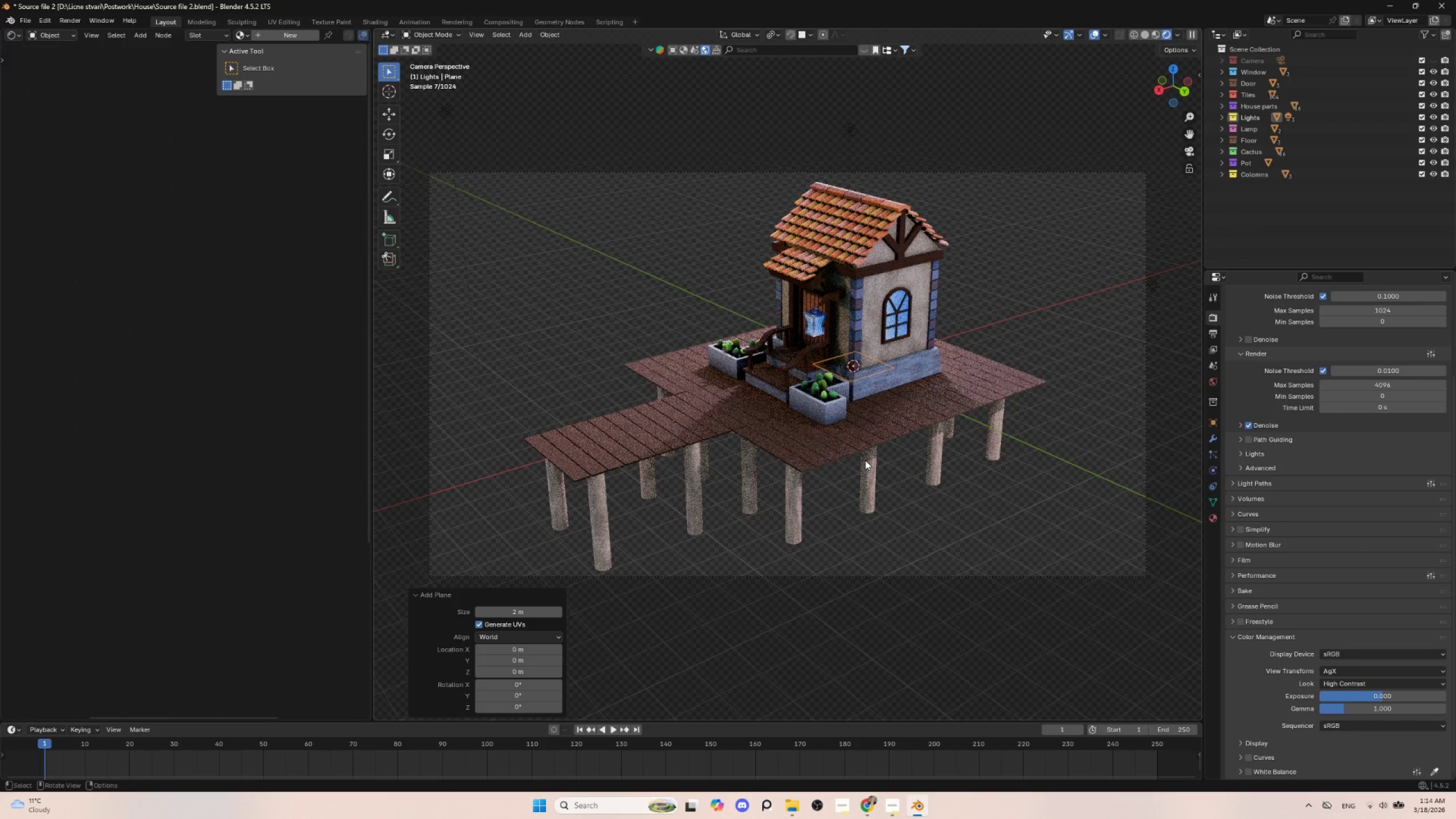 
key(G)
 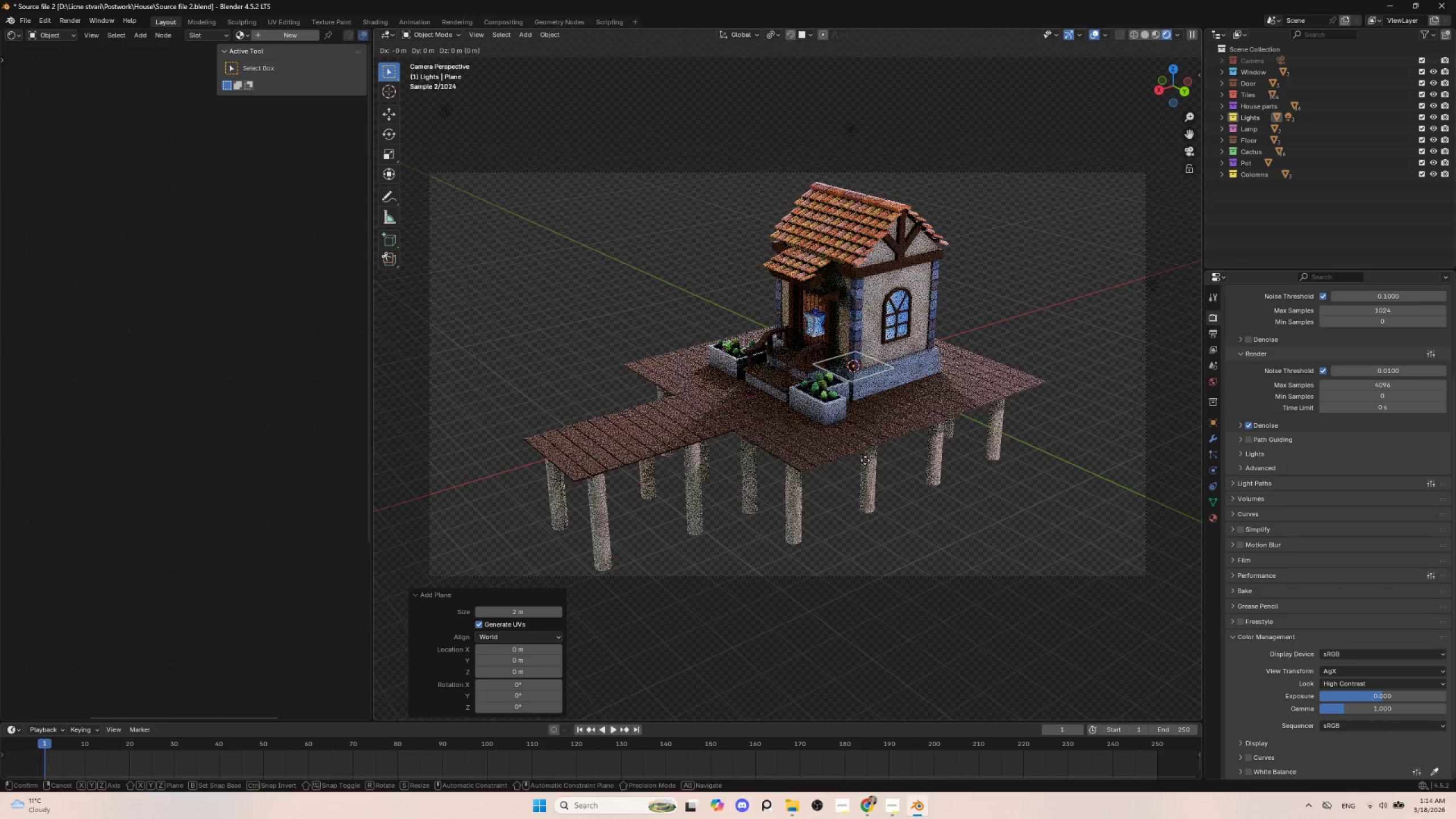 
key(Z)
 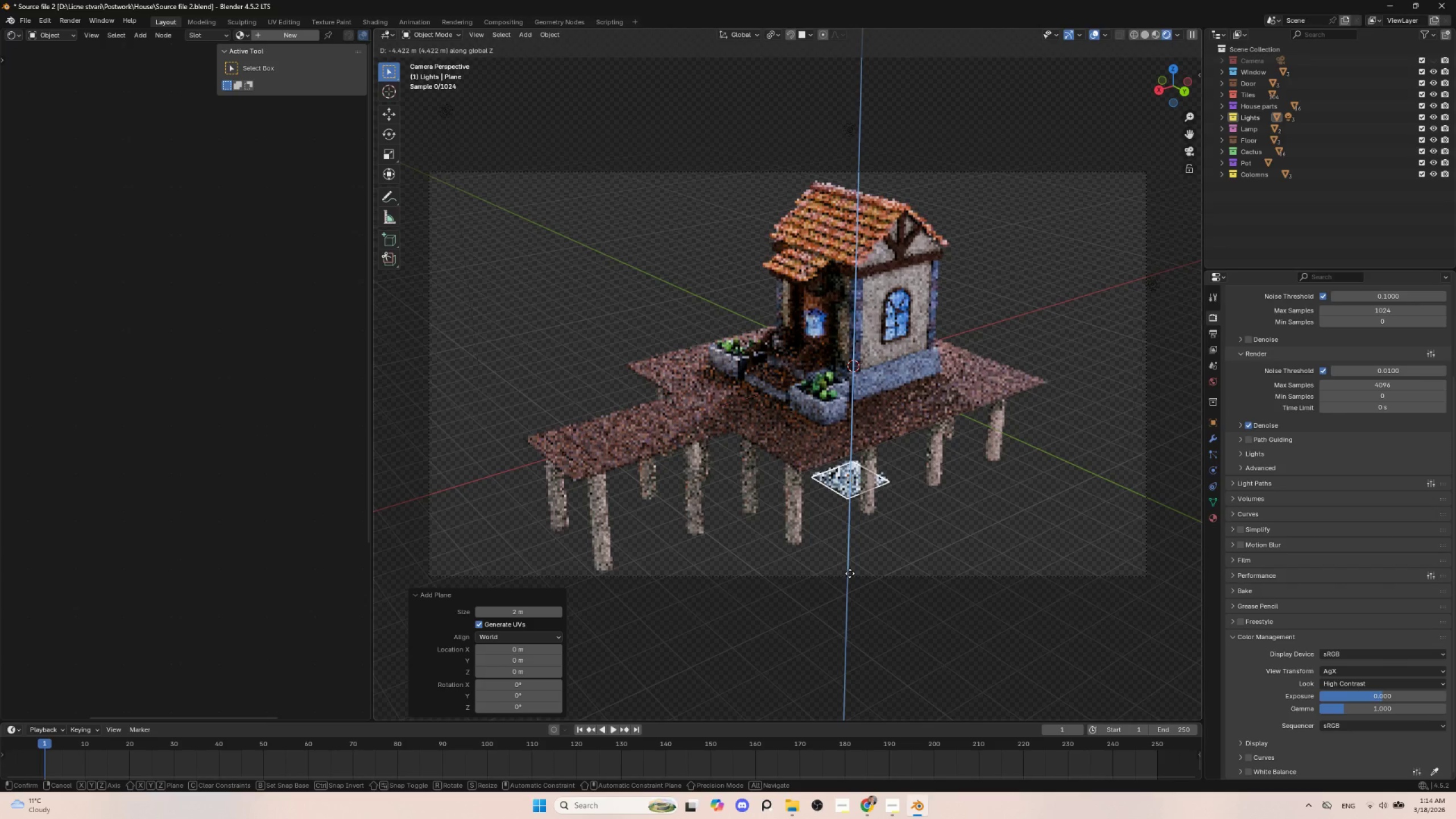 
left_click([850, 573])
 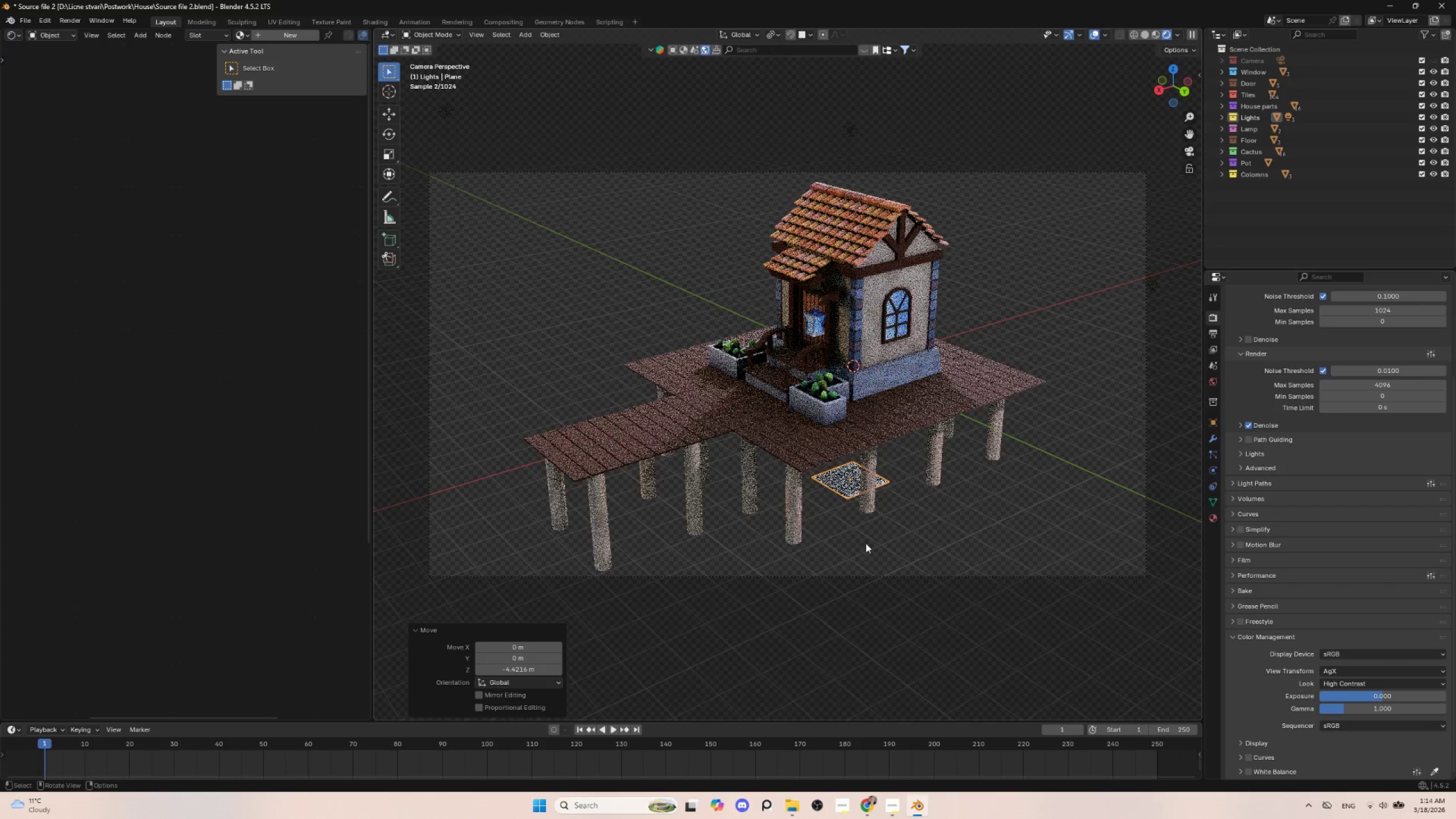 
key(S)
 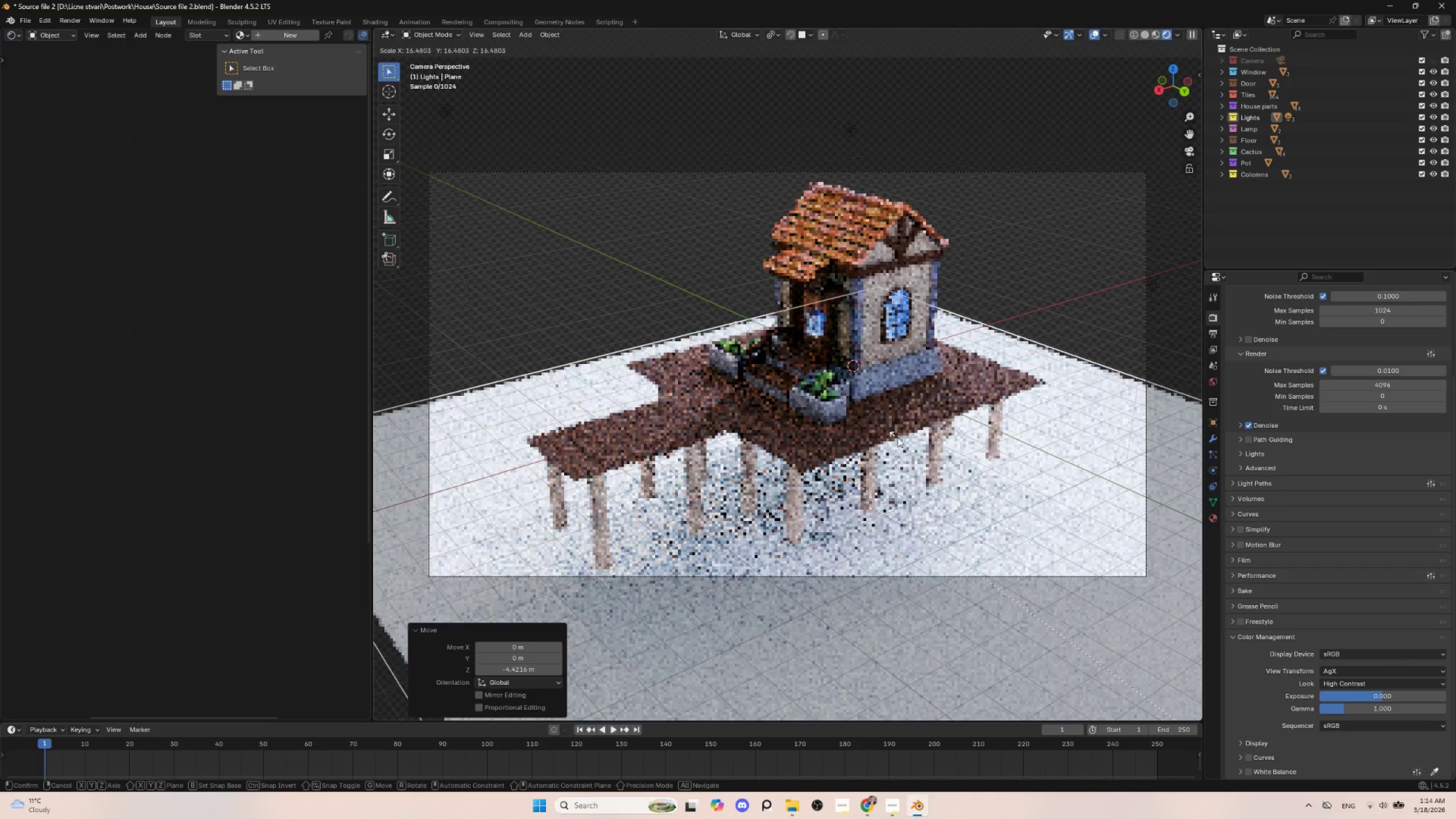 
left_click([899, 438])
 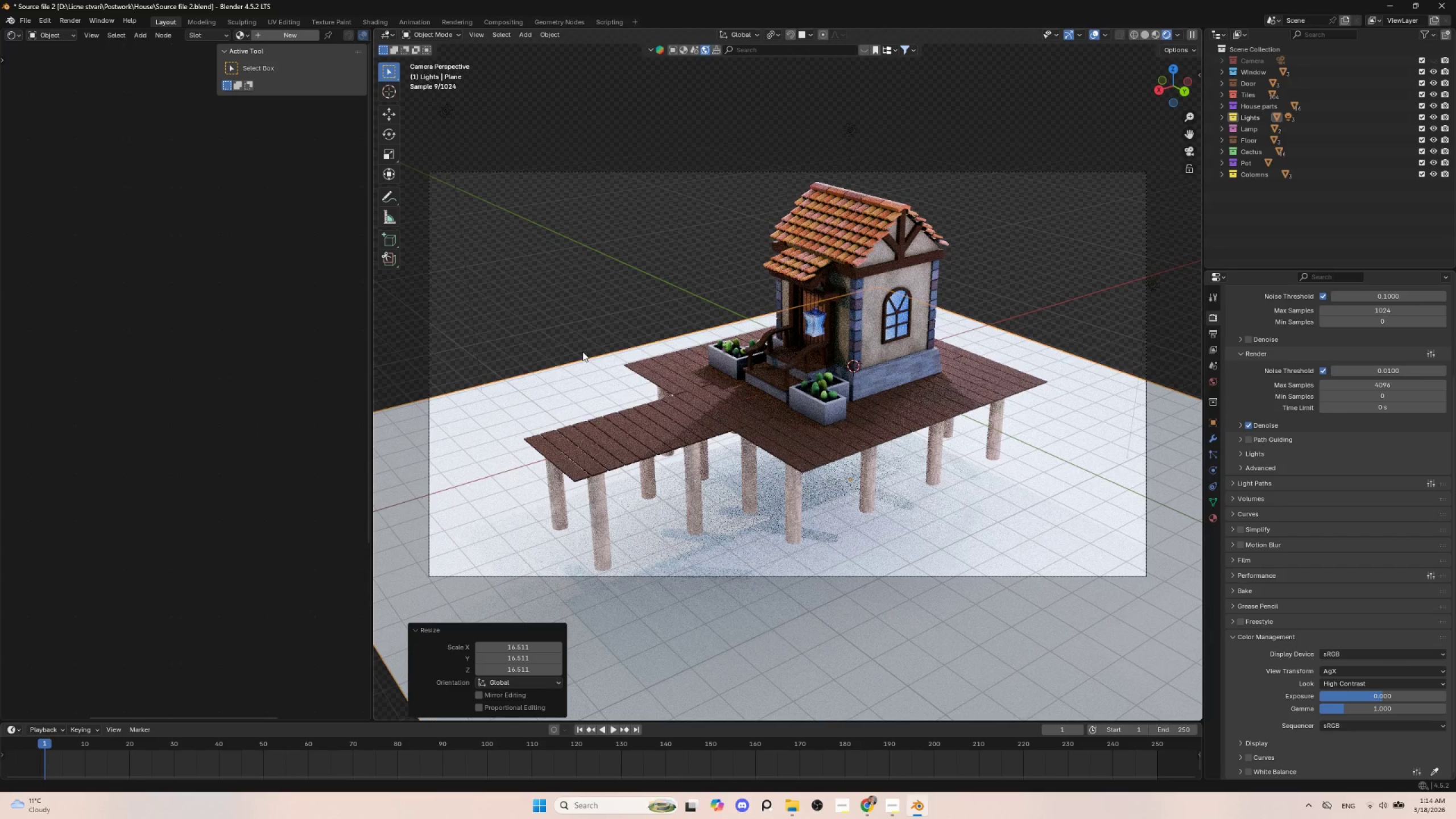 
wait(5.81)
 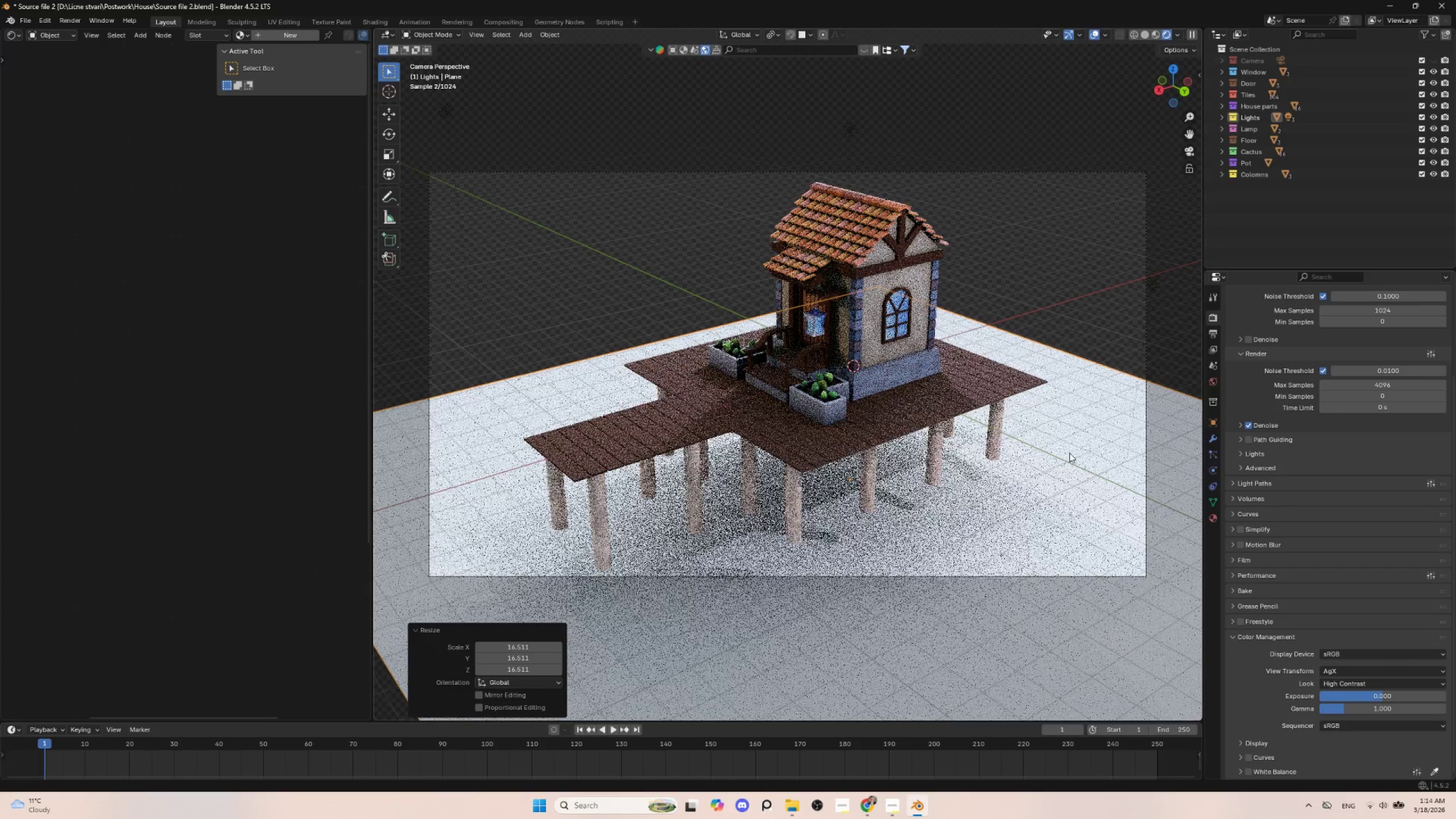 
key(S)
 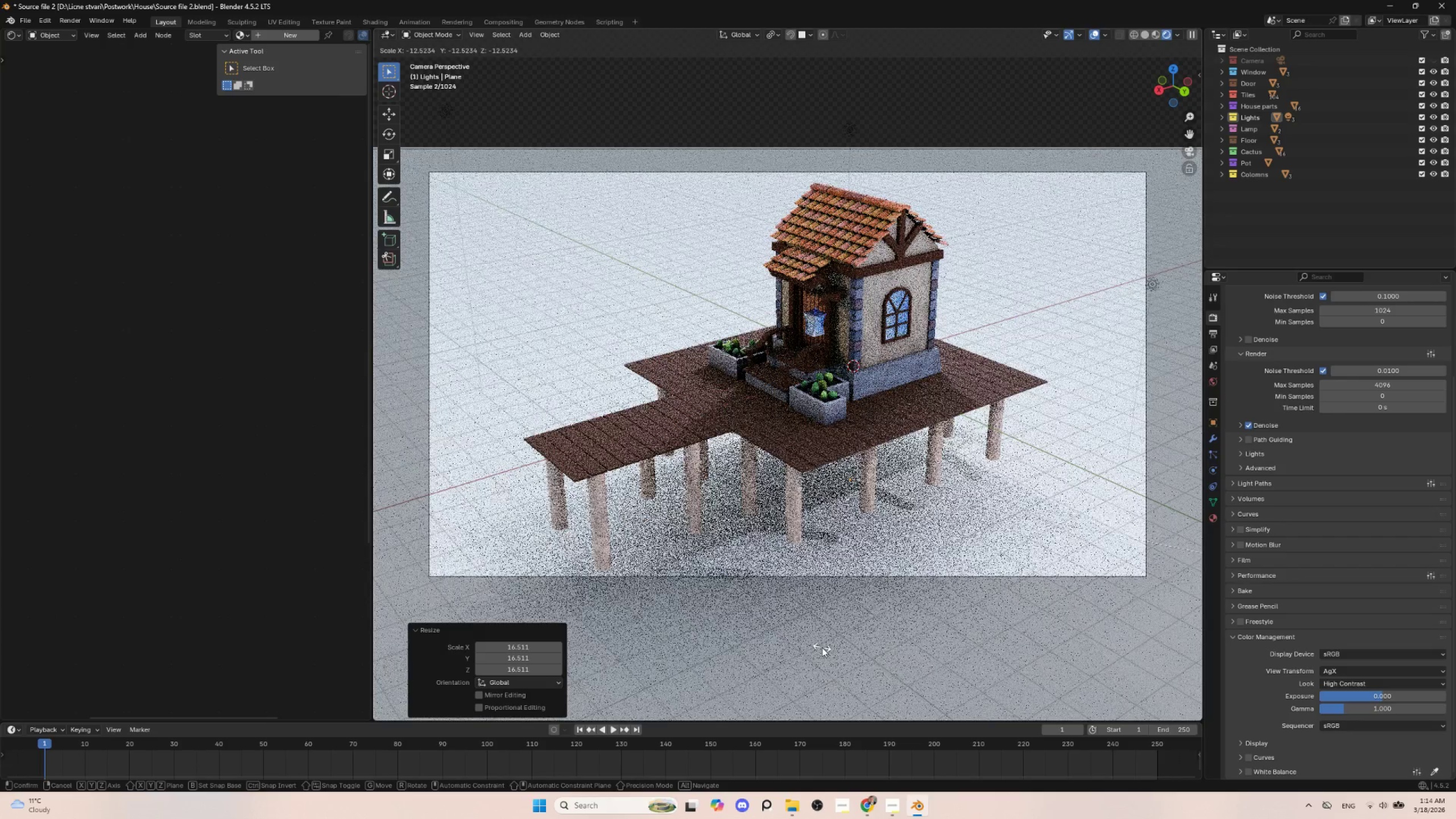 
left_click([822, 647])
 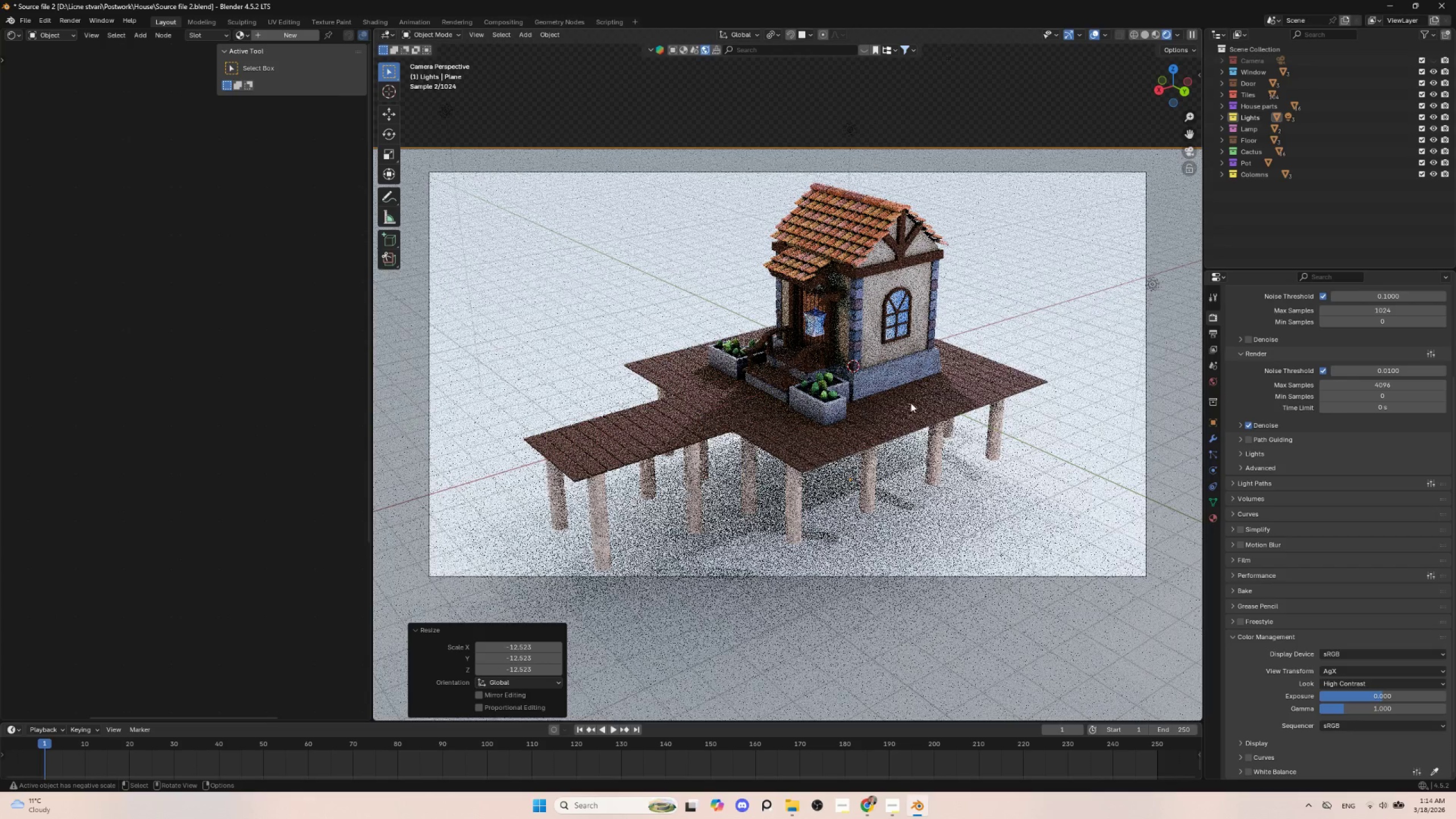 
type(gz)
 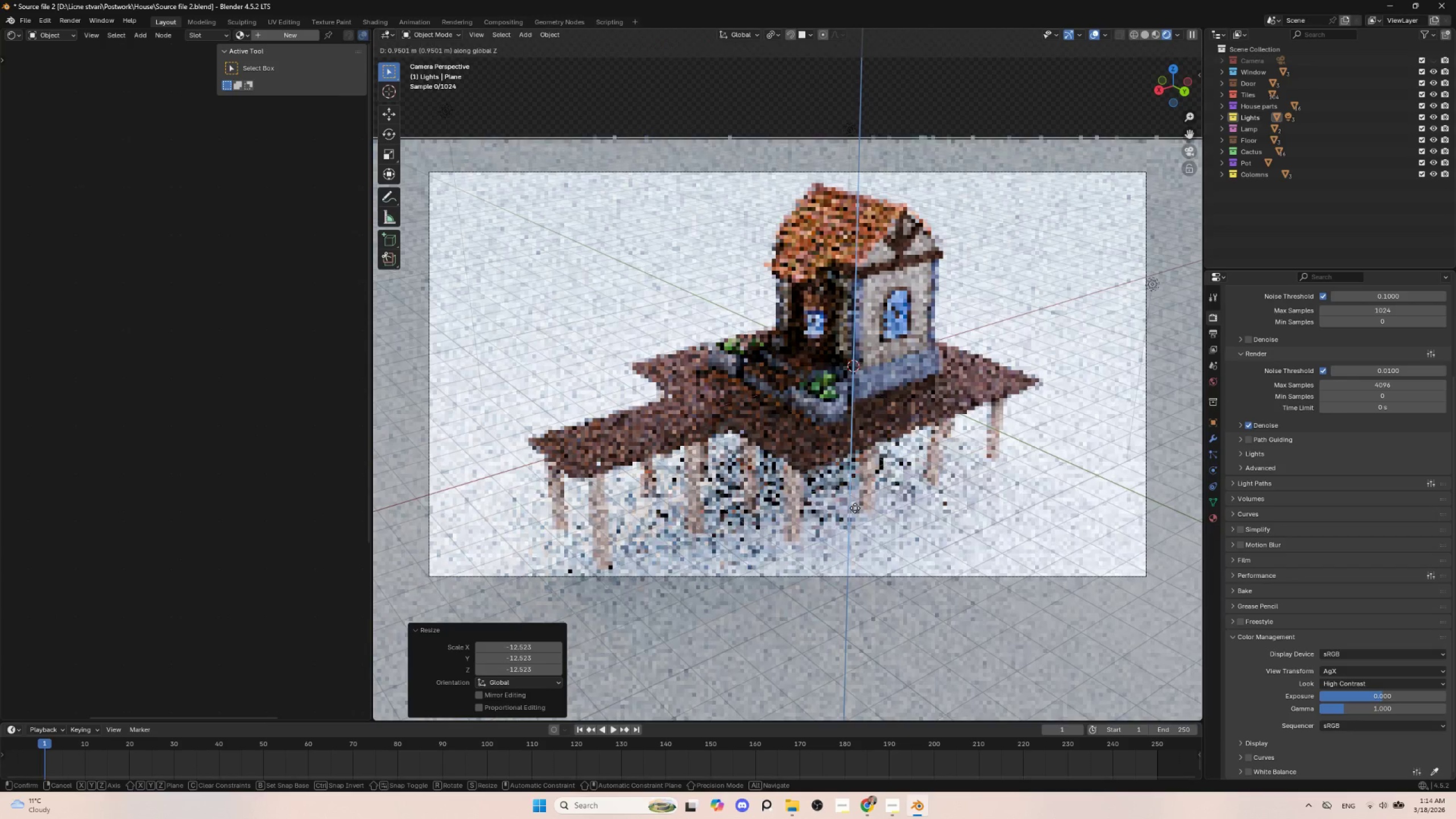 
left_click([855, 507])
 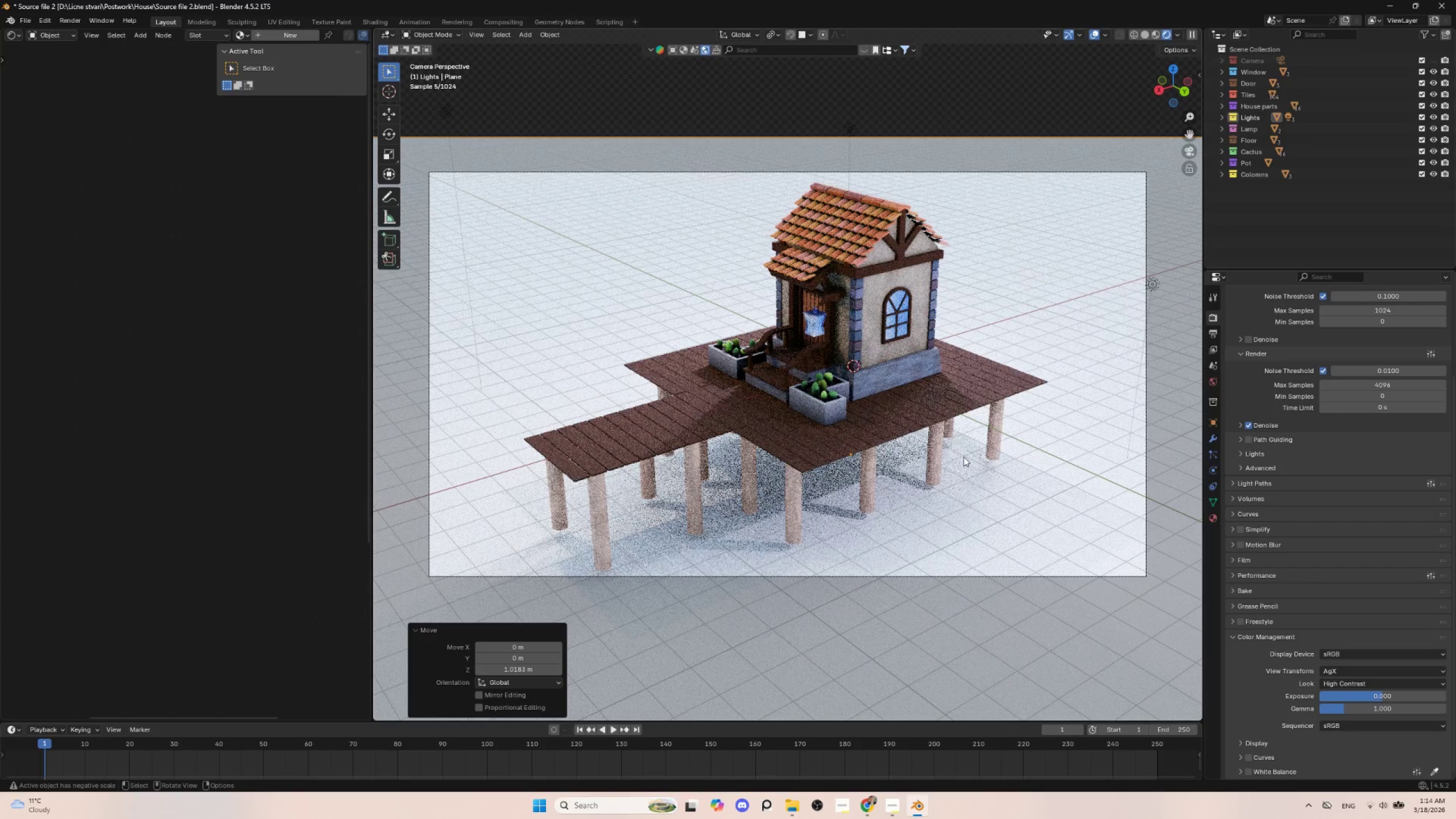 
key(G)
 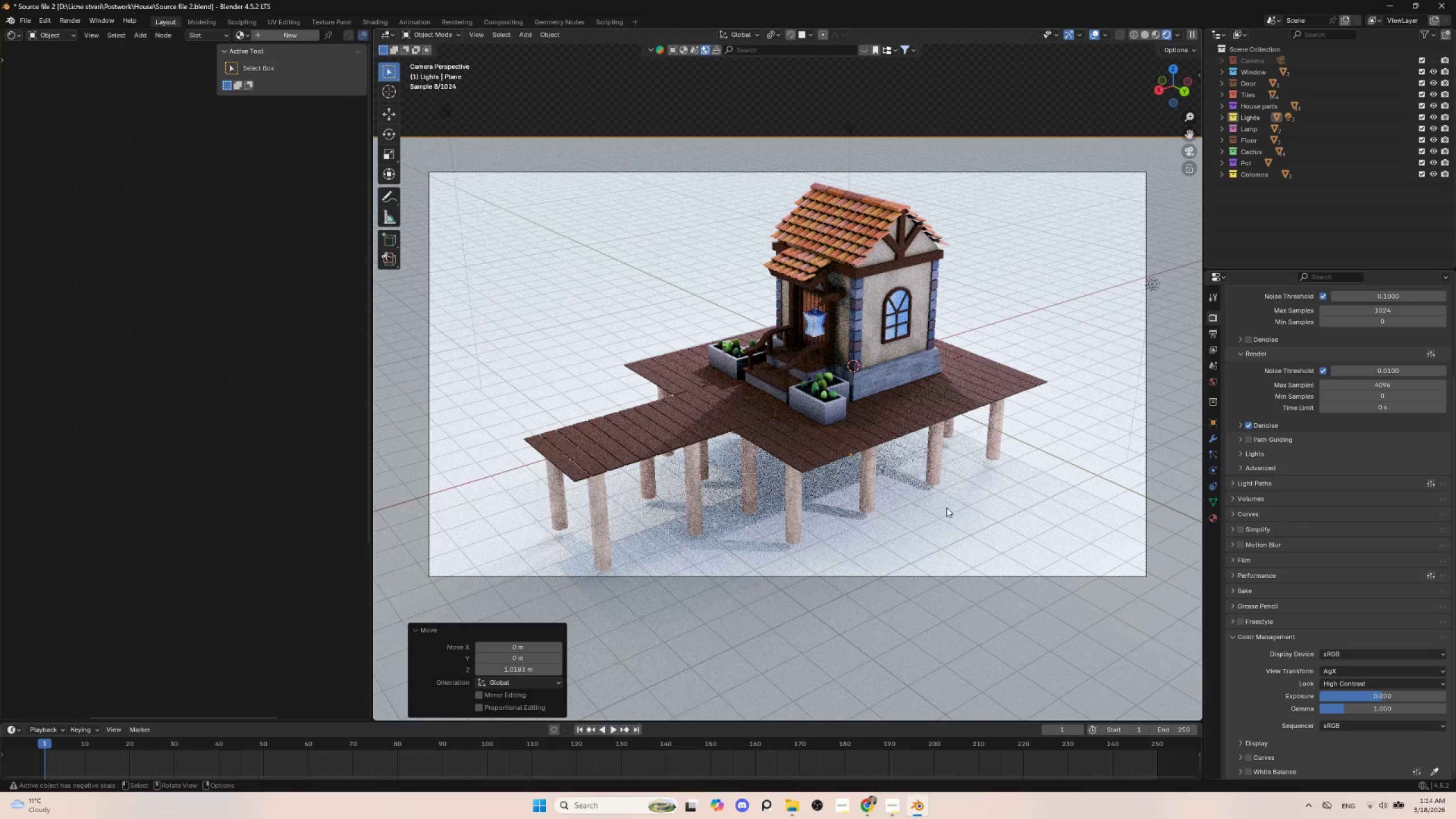 
key(Z)
 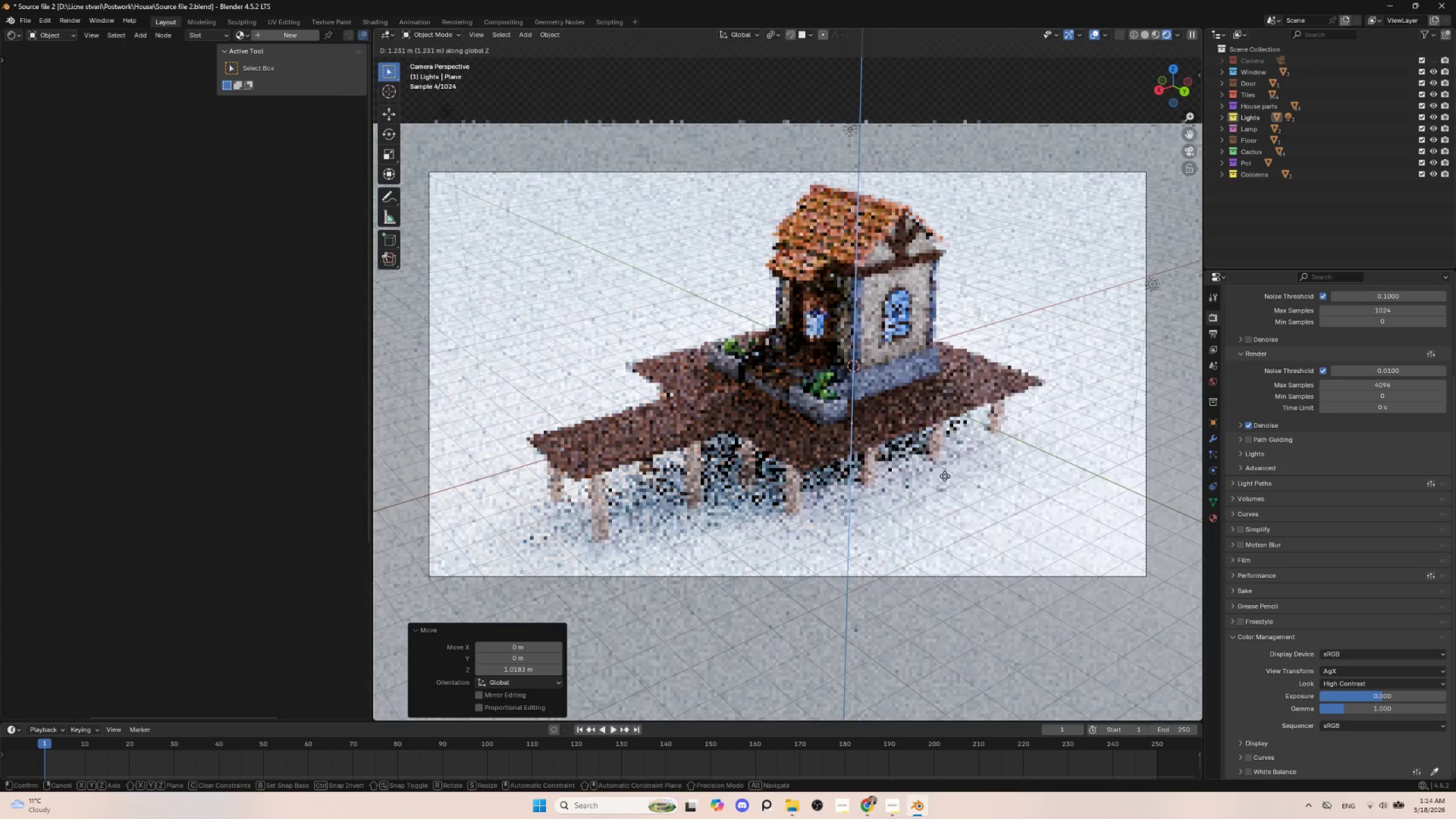 
left_click([945, 476])
 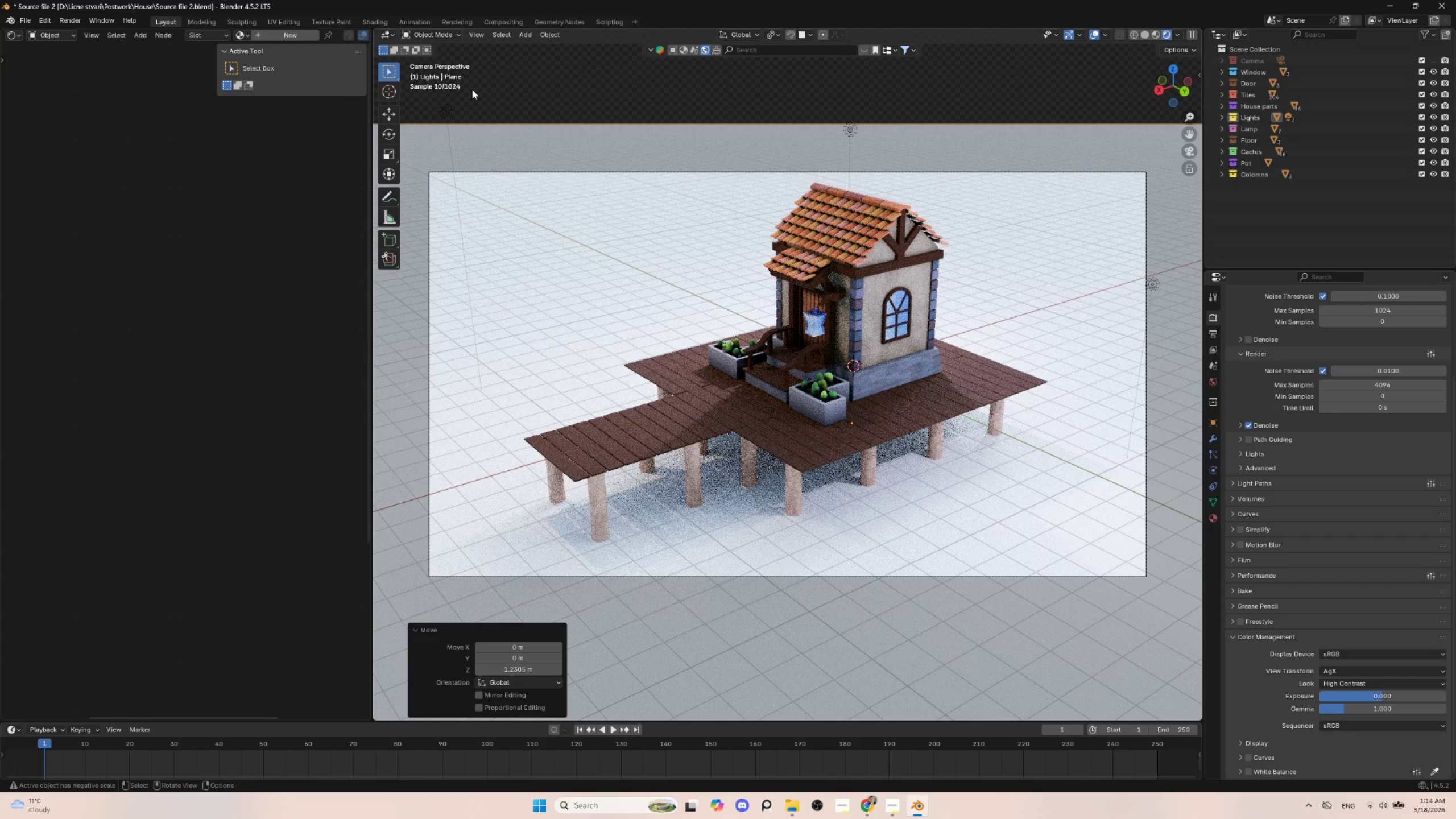 
wait(6.06)
 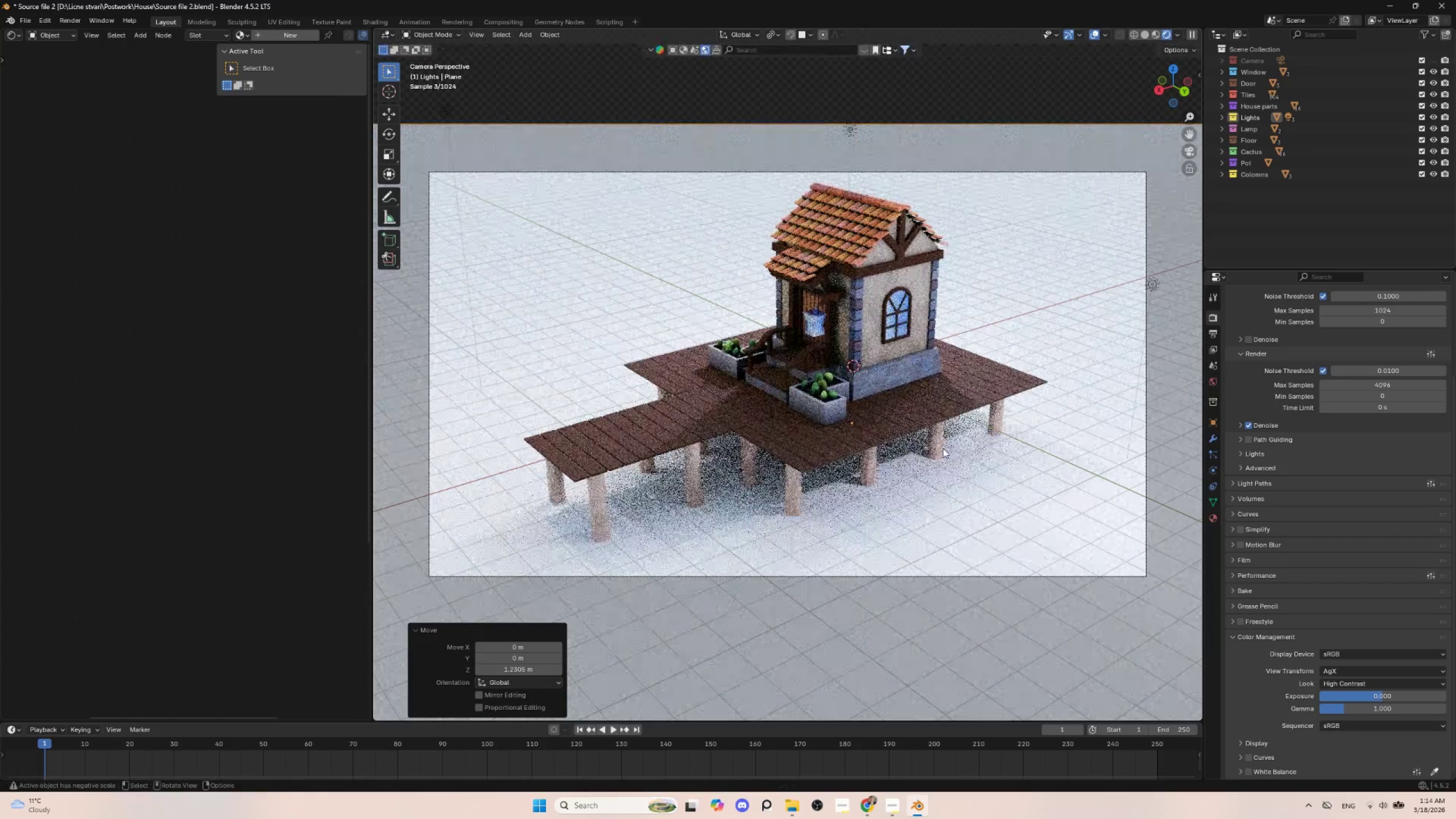 
scroll: coordinate [209, 294], scroll_direction: down, amount: 7.0
 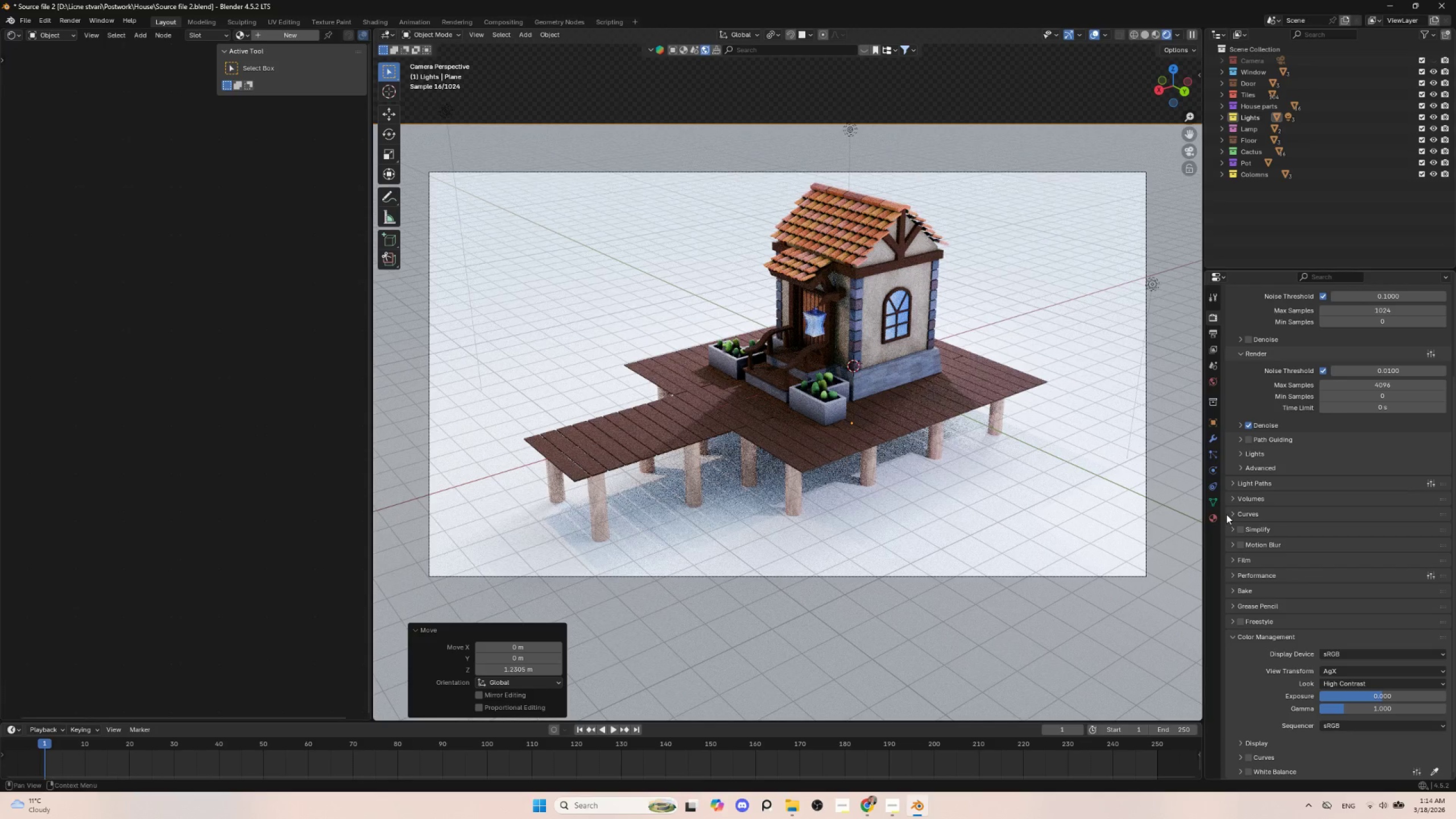 
left_click([1211, 519])
 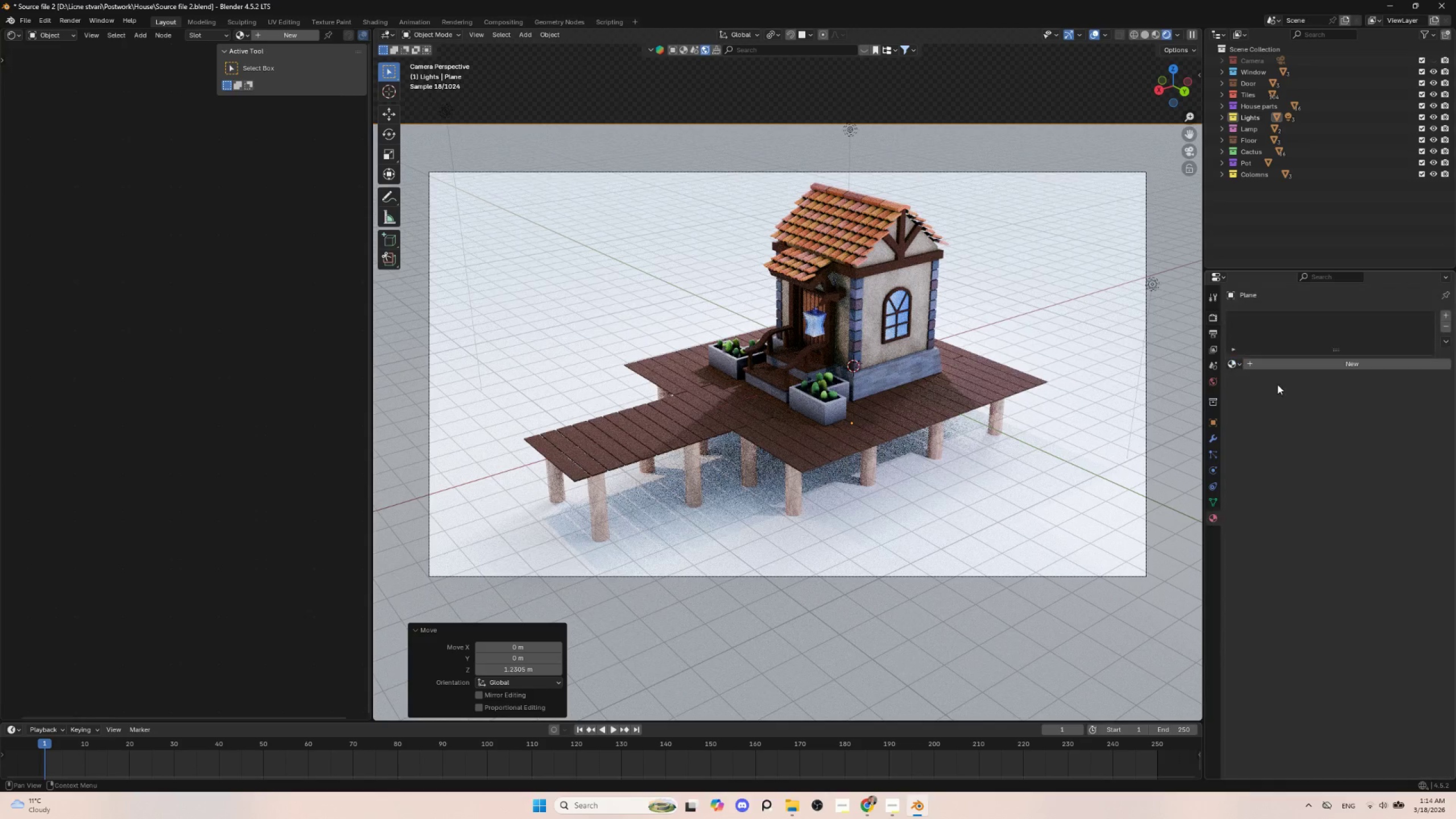 
left_click([1311, 366])
 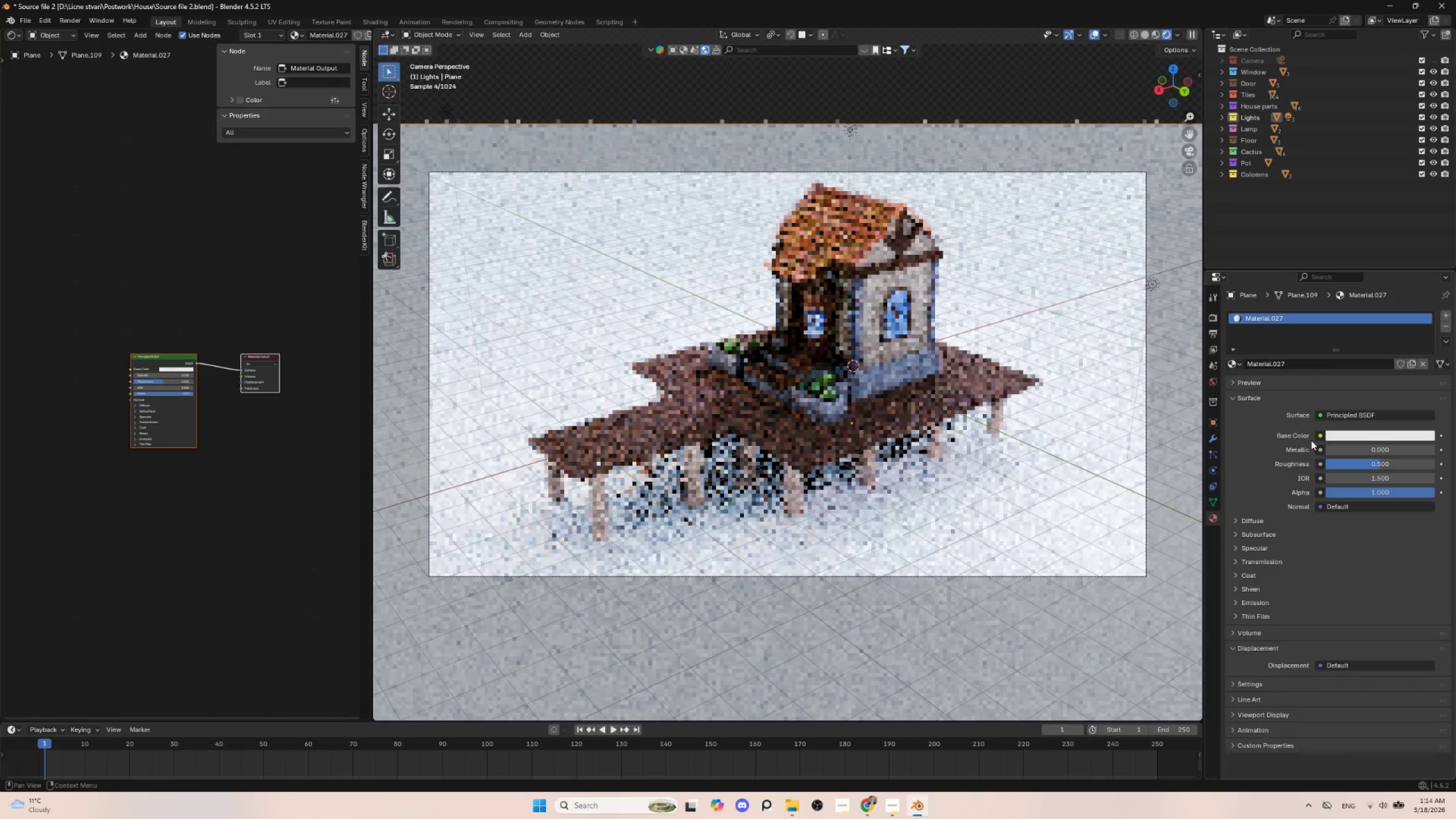 
left_click([1364, 437])
 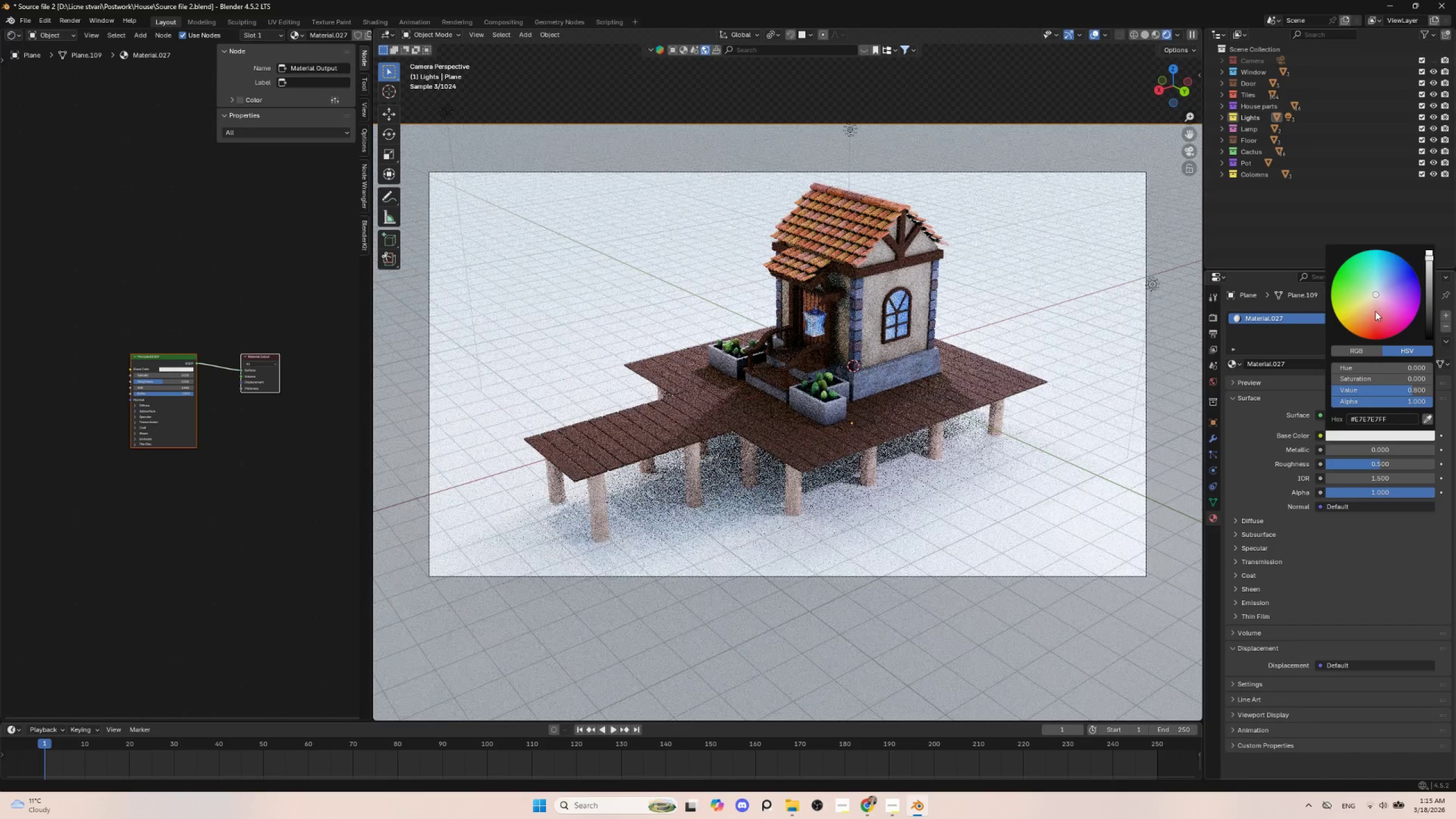 
left_click([1389, 272])
 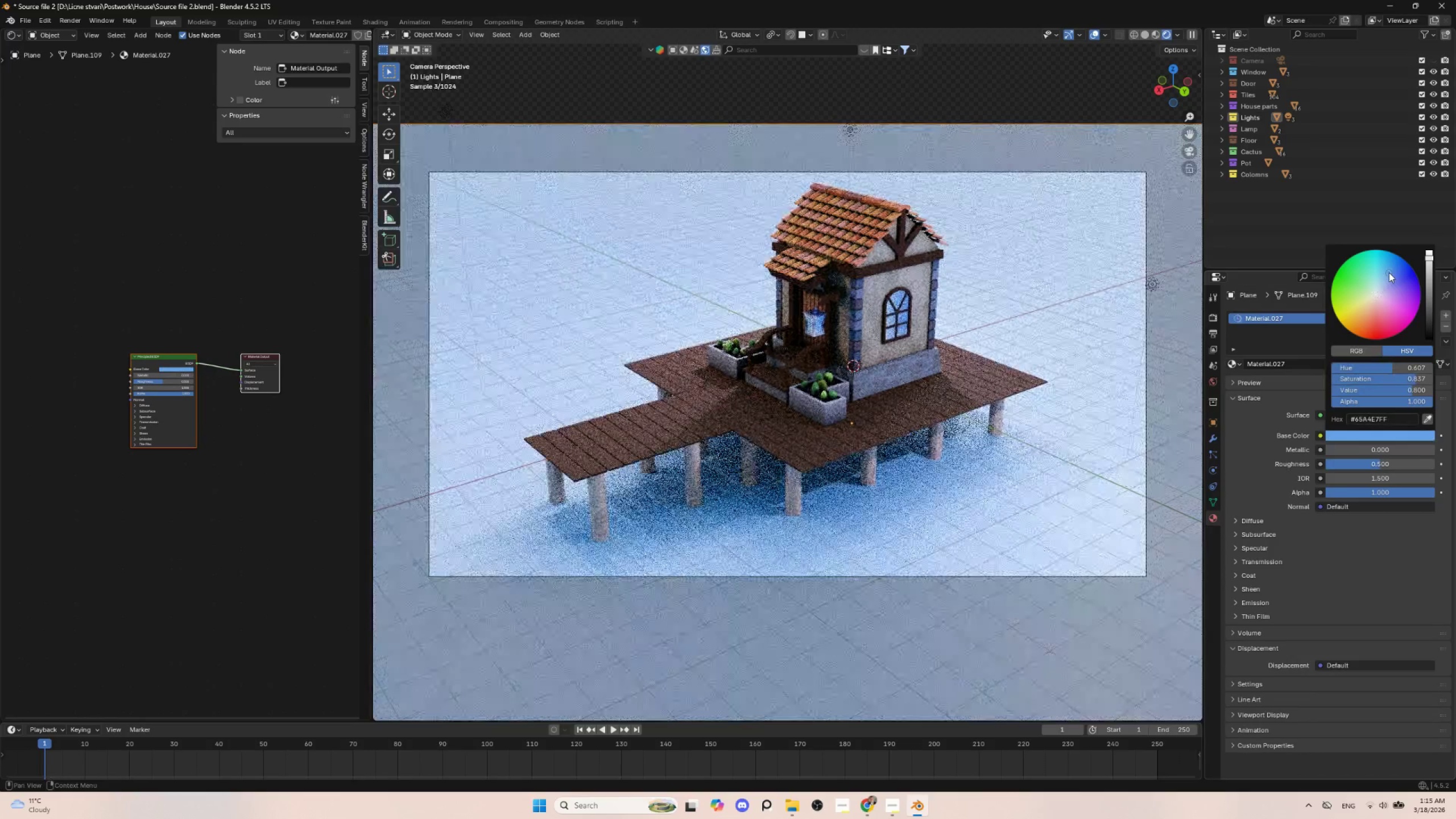 
left_click_drag(start_coordinate=[1430, 275], to_coordinate=[1430, 278])
 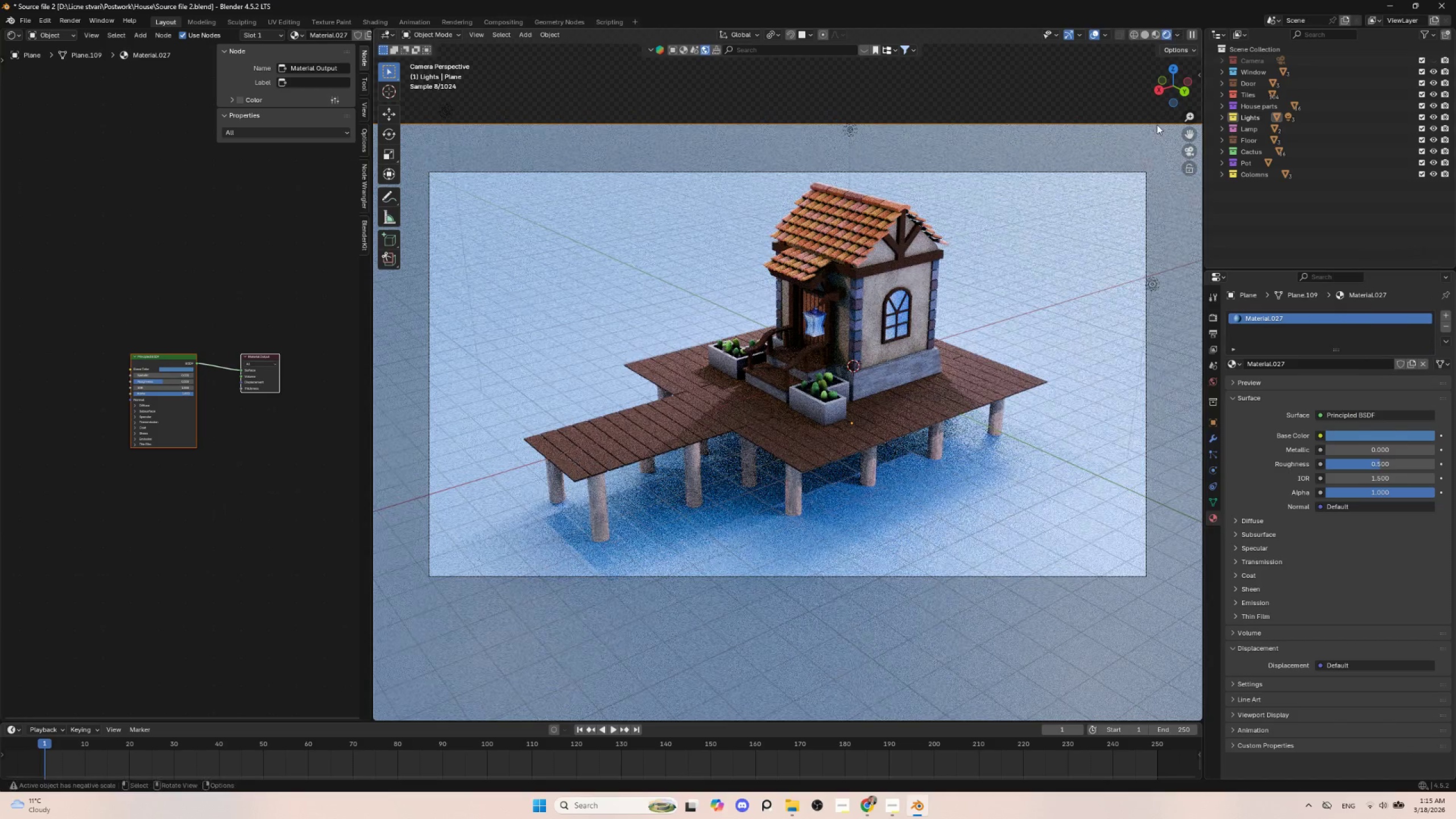 
left_click([1098, 34])
 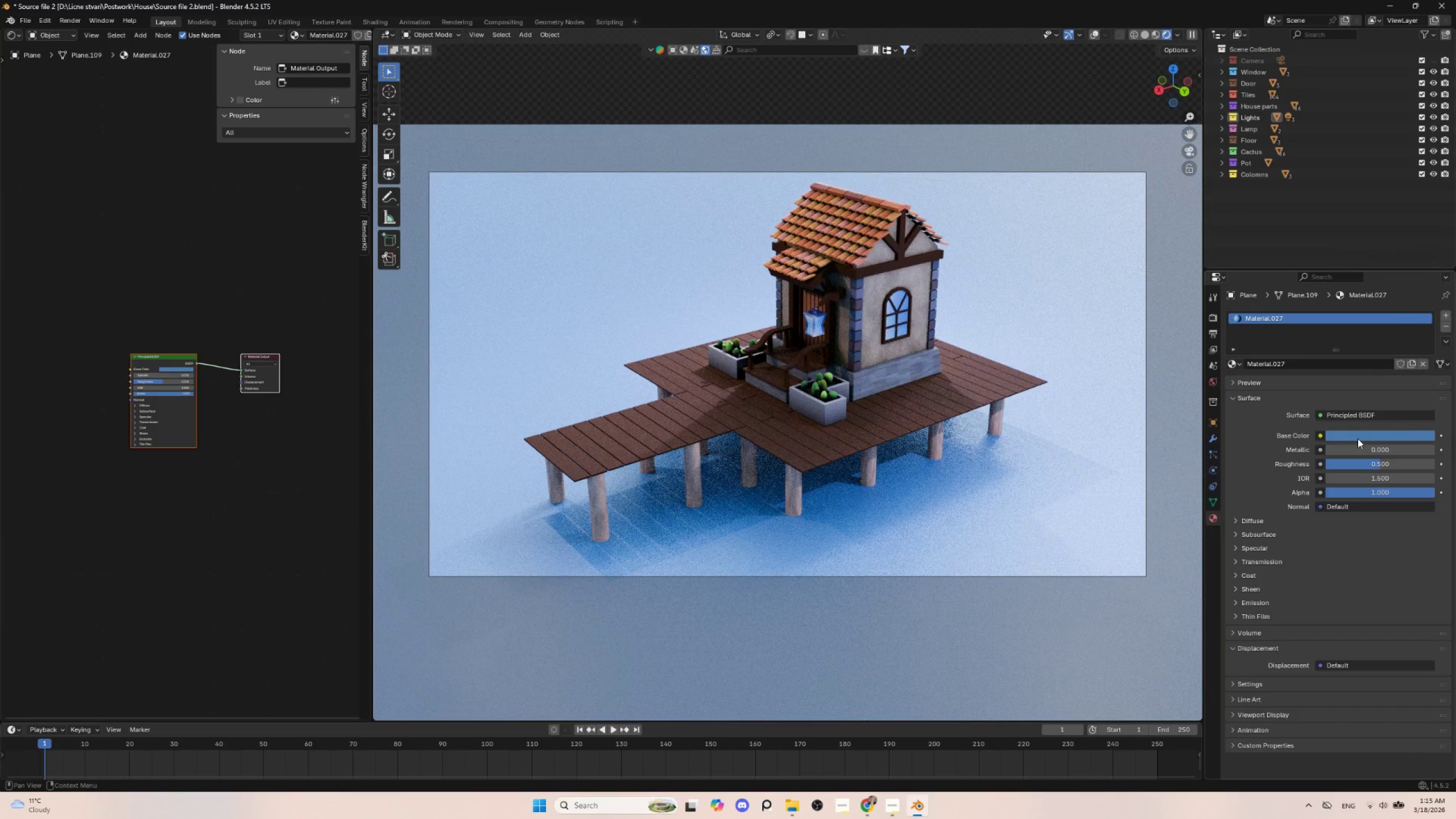 
wait(6.17)
 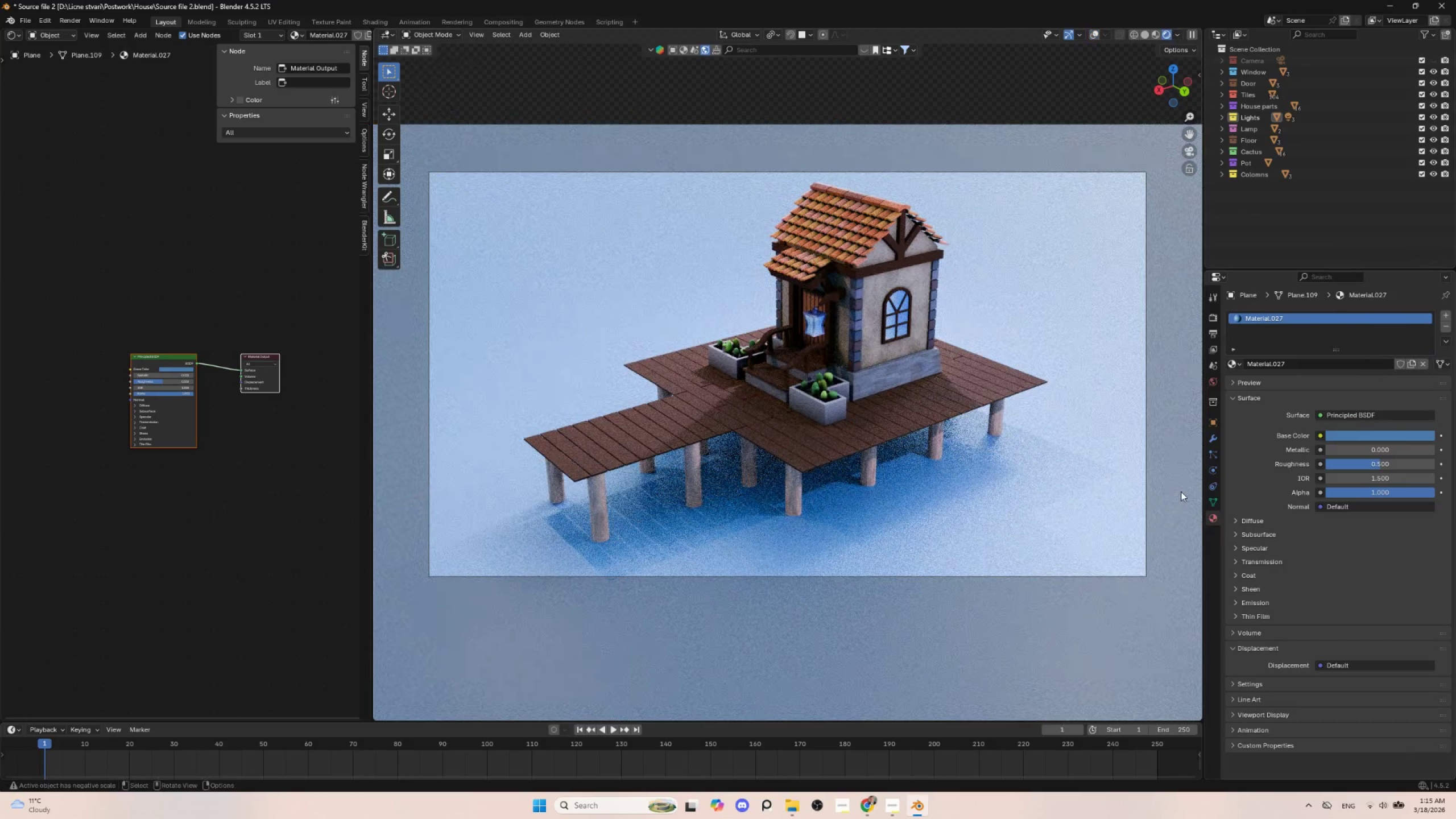 
left_click([1345, 416])
 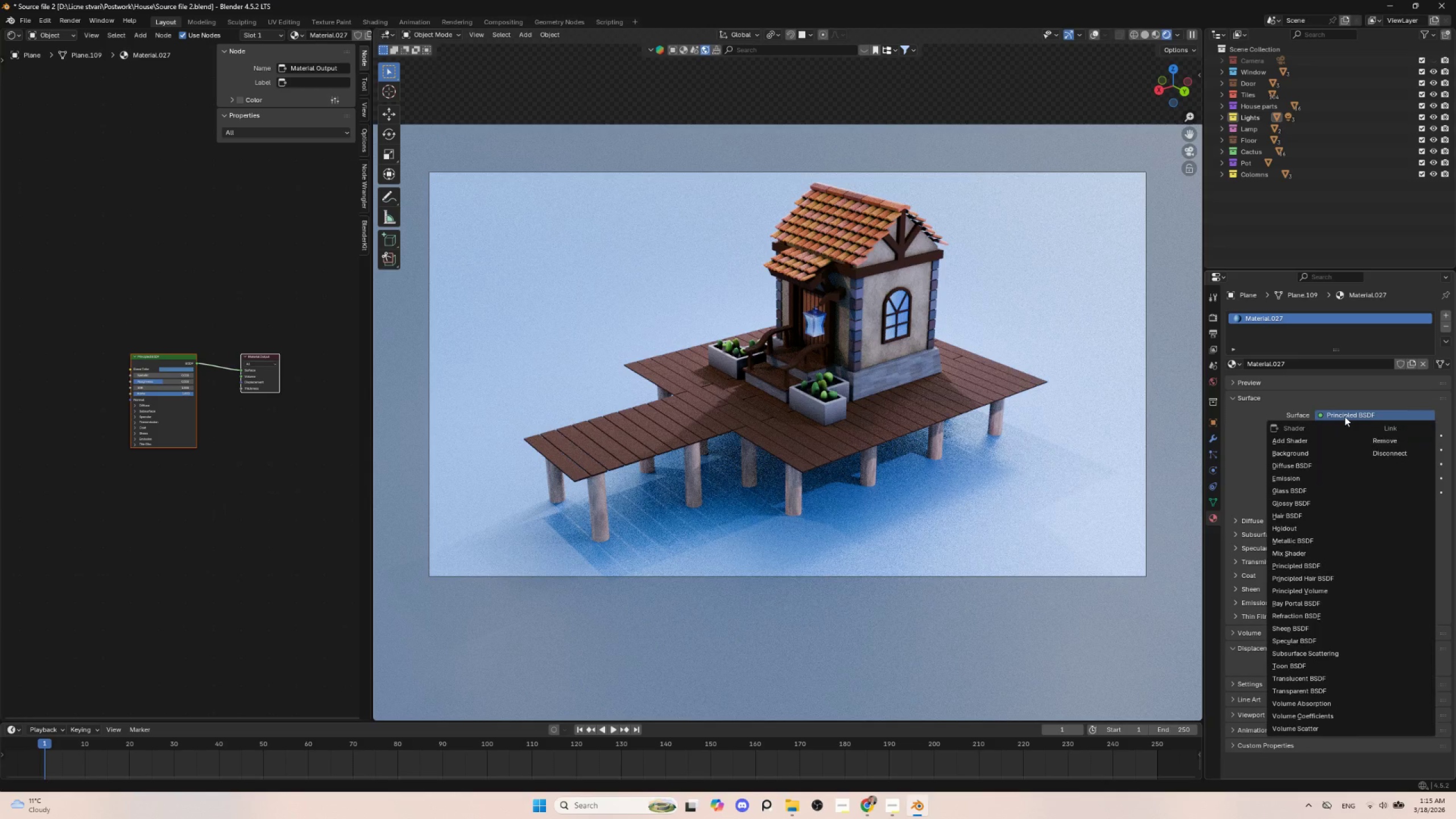 
left_click([1308, 492])
 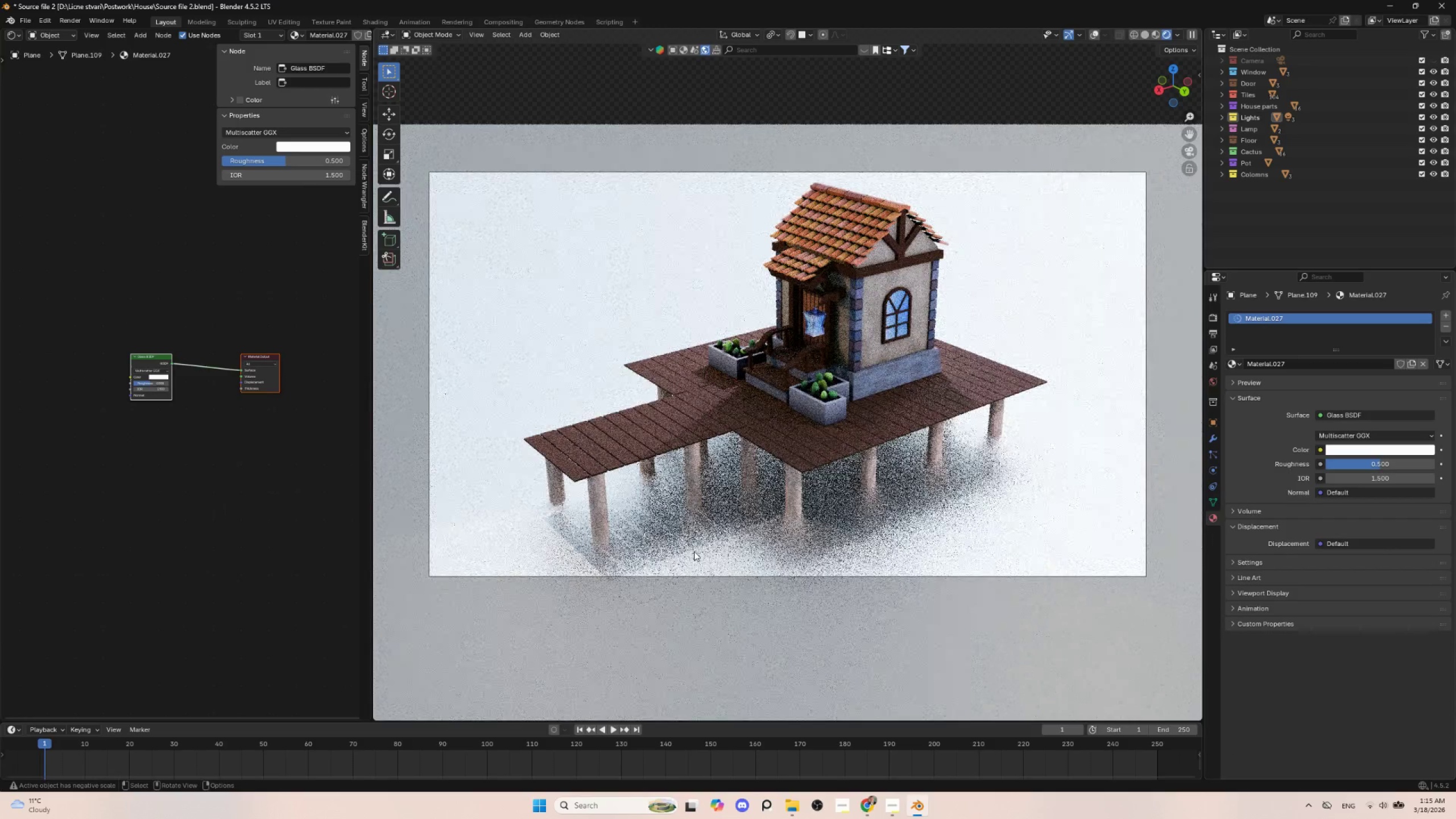 
left_click([1364, 448])
 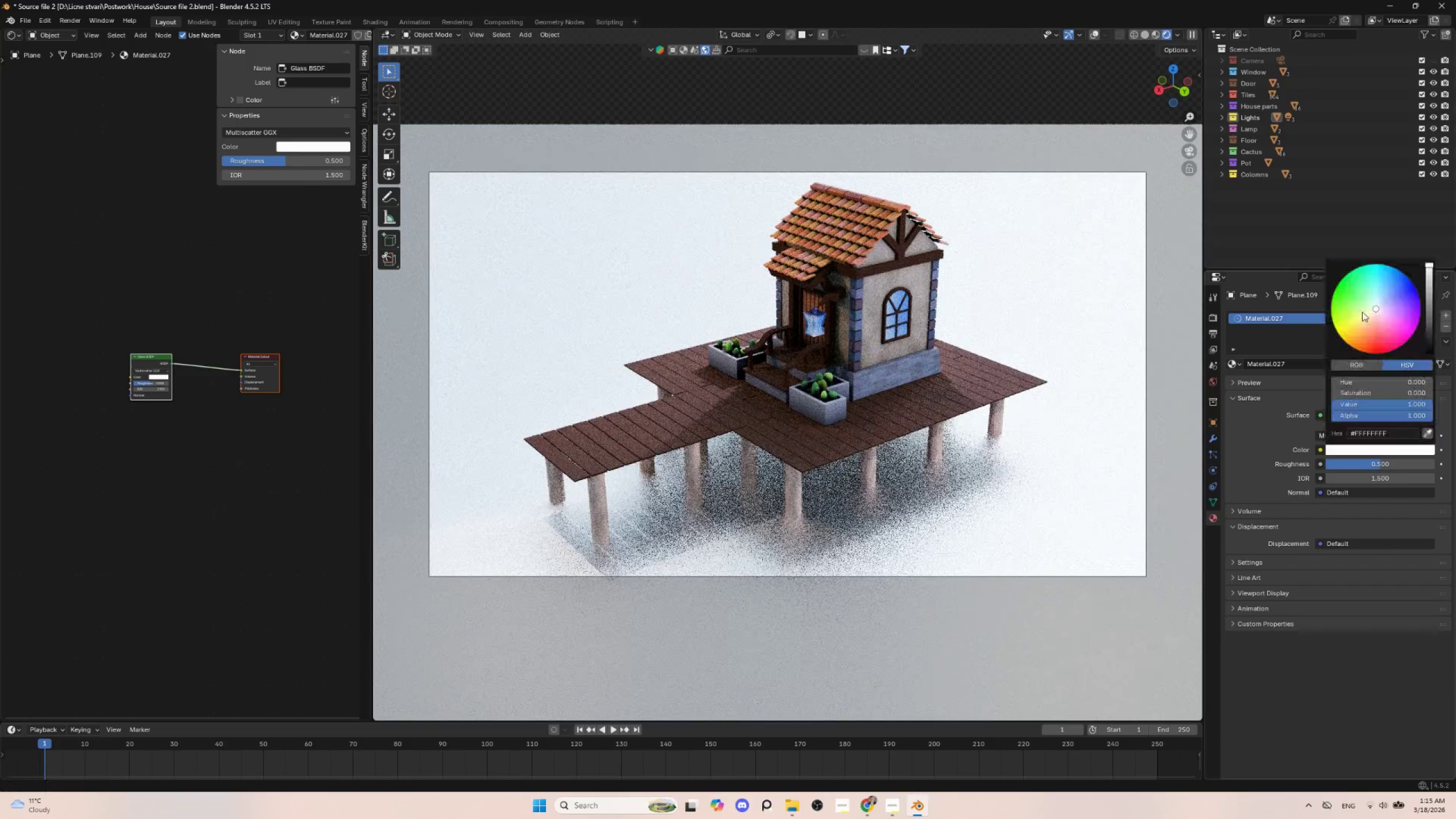 
left_click([1392, 290])
 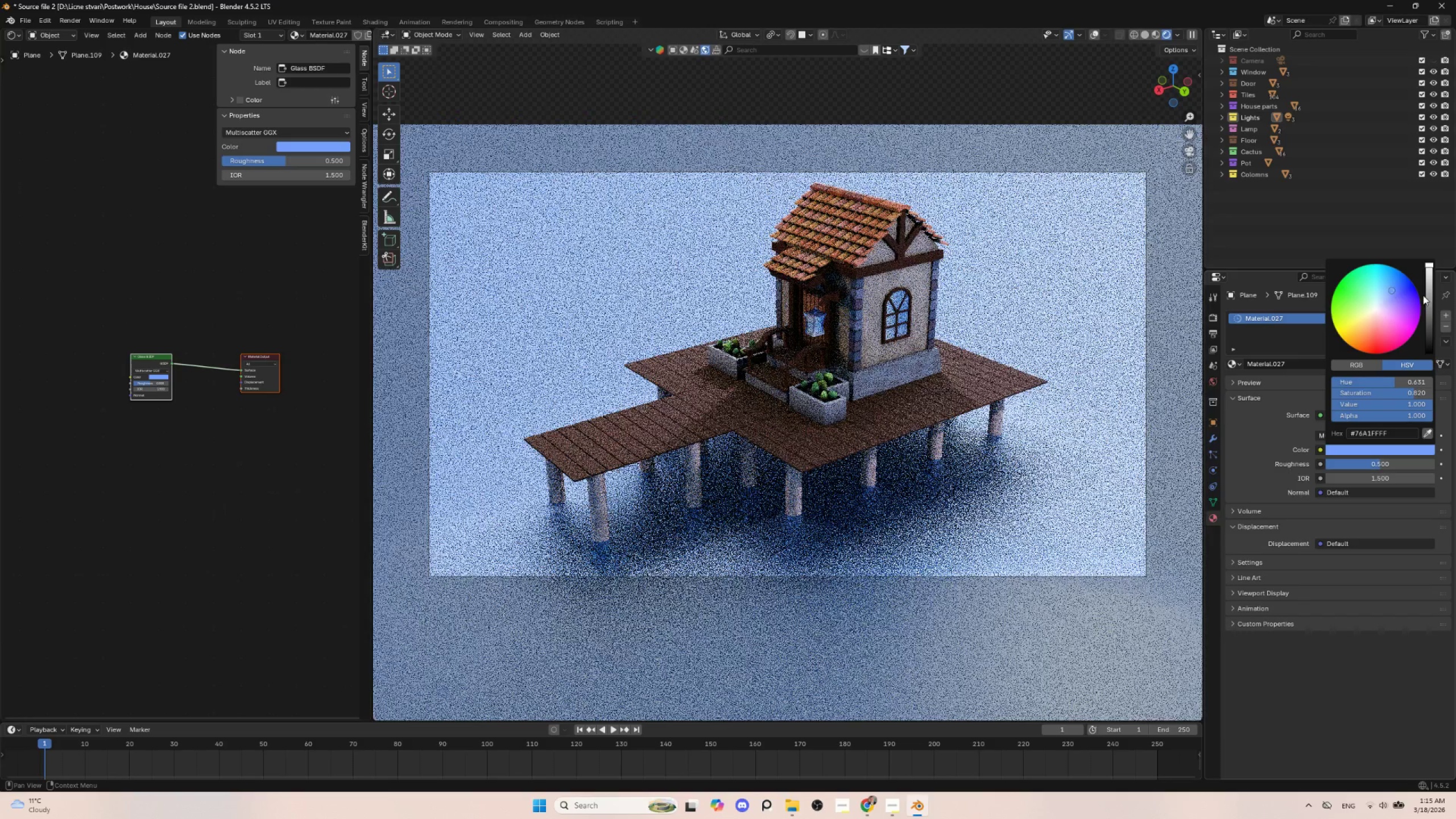 
left_click_drag(start_coordinate=[1434, 268], to_coordinate=[1434, 296])
 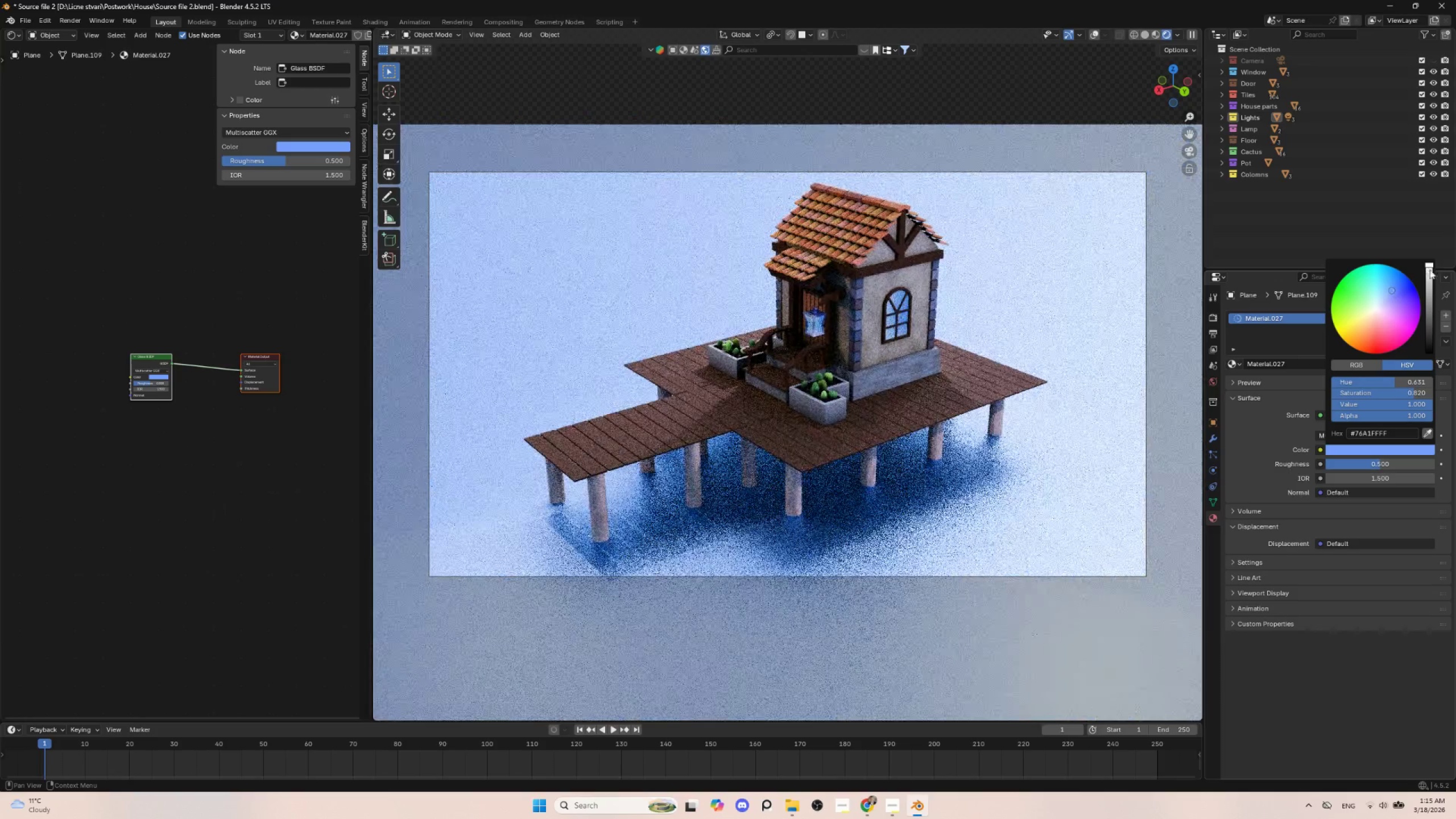 
left_click_drag(start_coordinate=[1430, 264], to_coordinate=[1429, 282])
 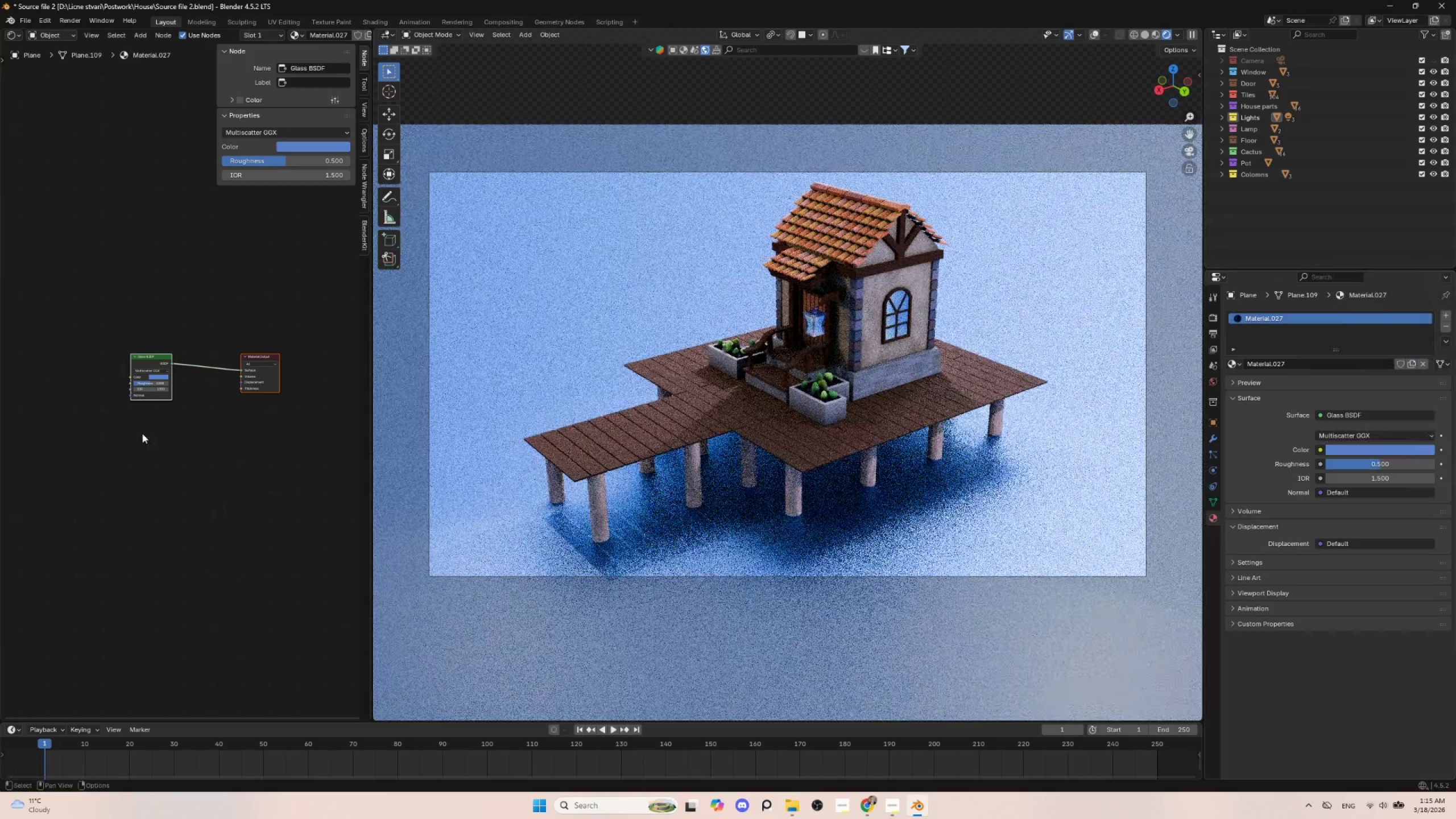 
scroll: coordinate [210, 498], scroll_direction: up, amount: 3.0
 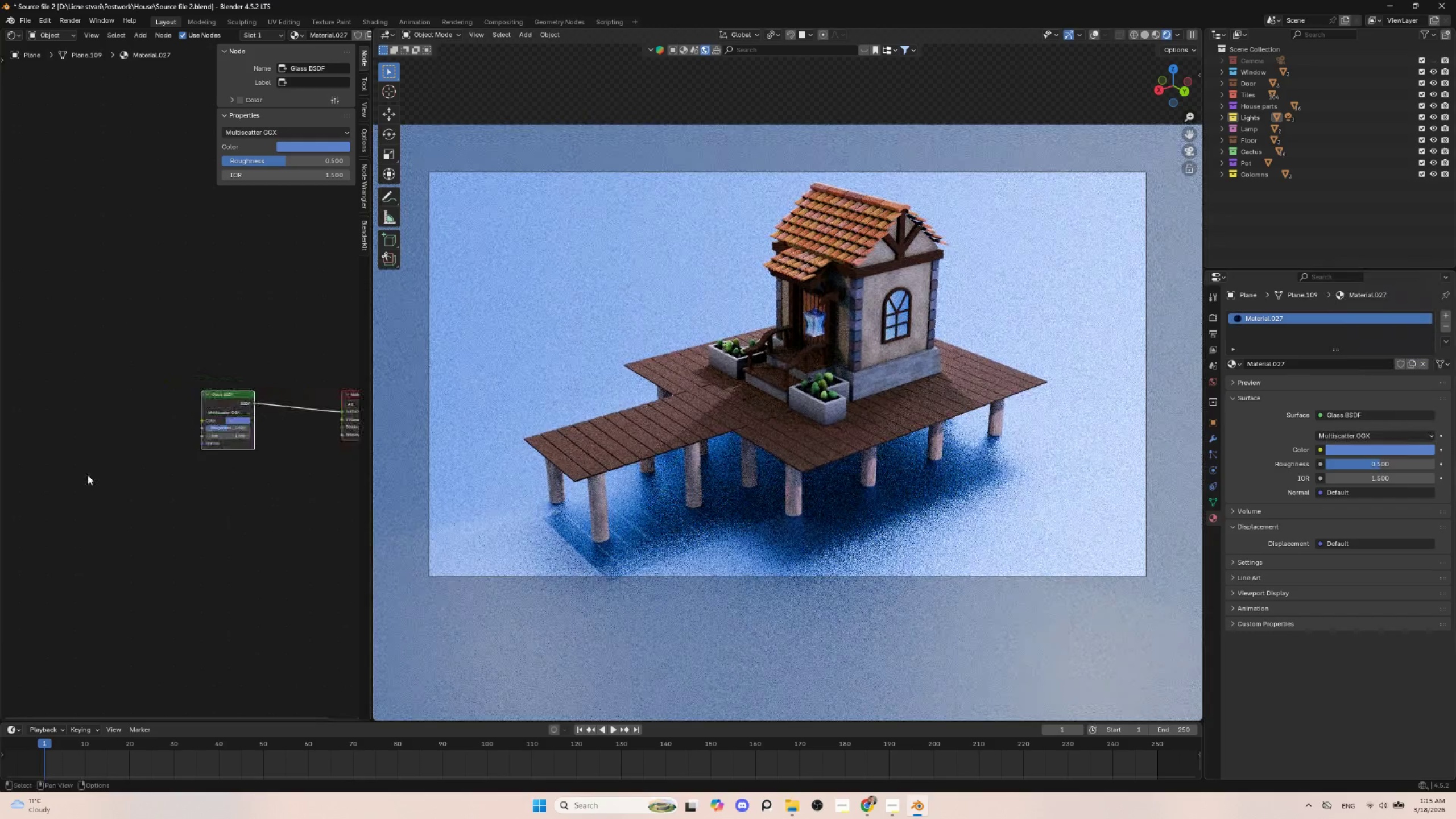 
left_click([38, 458])
 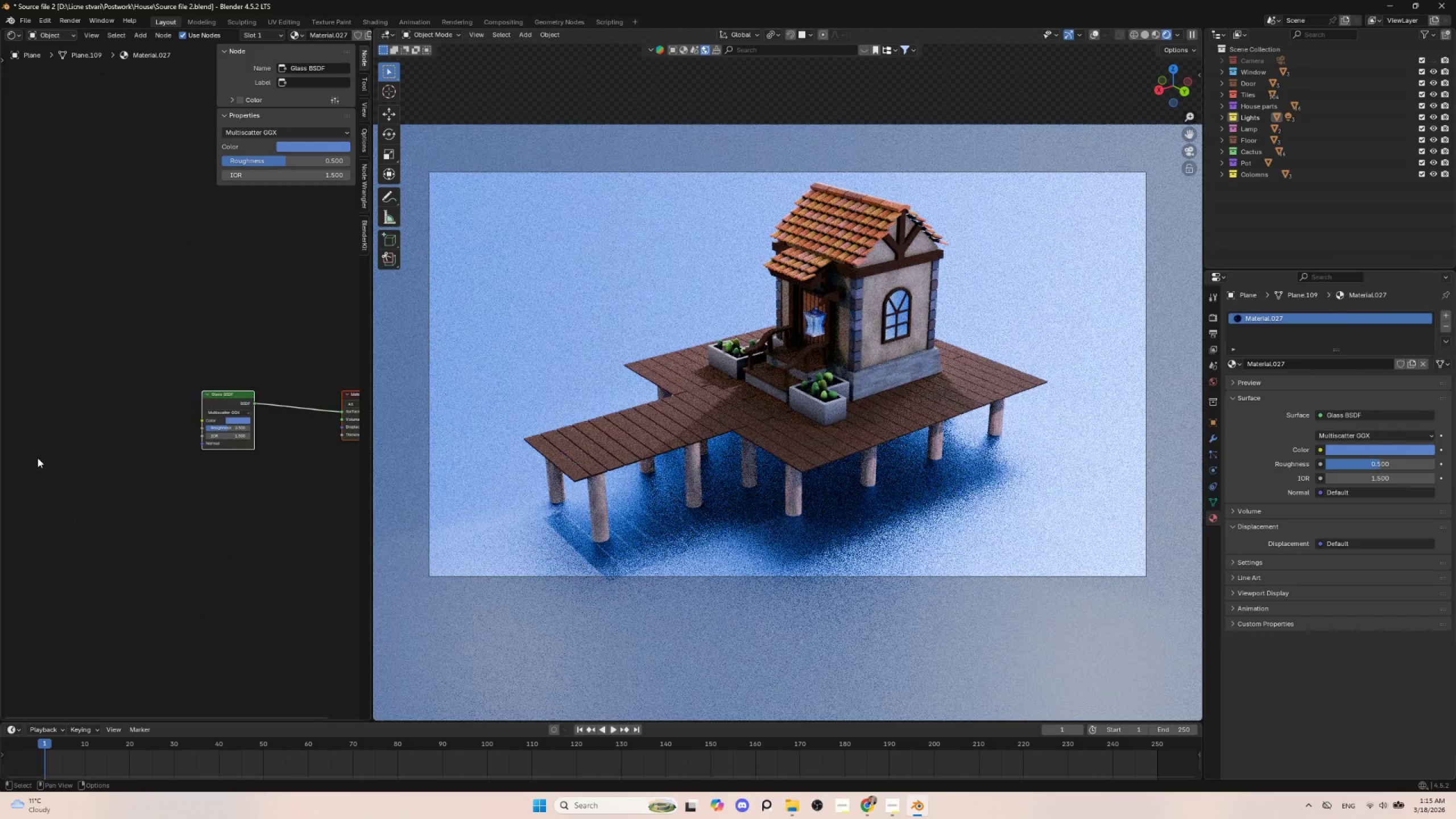 
key(Shift+A)
 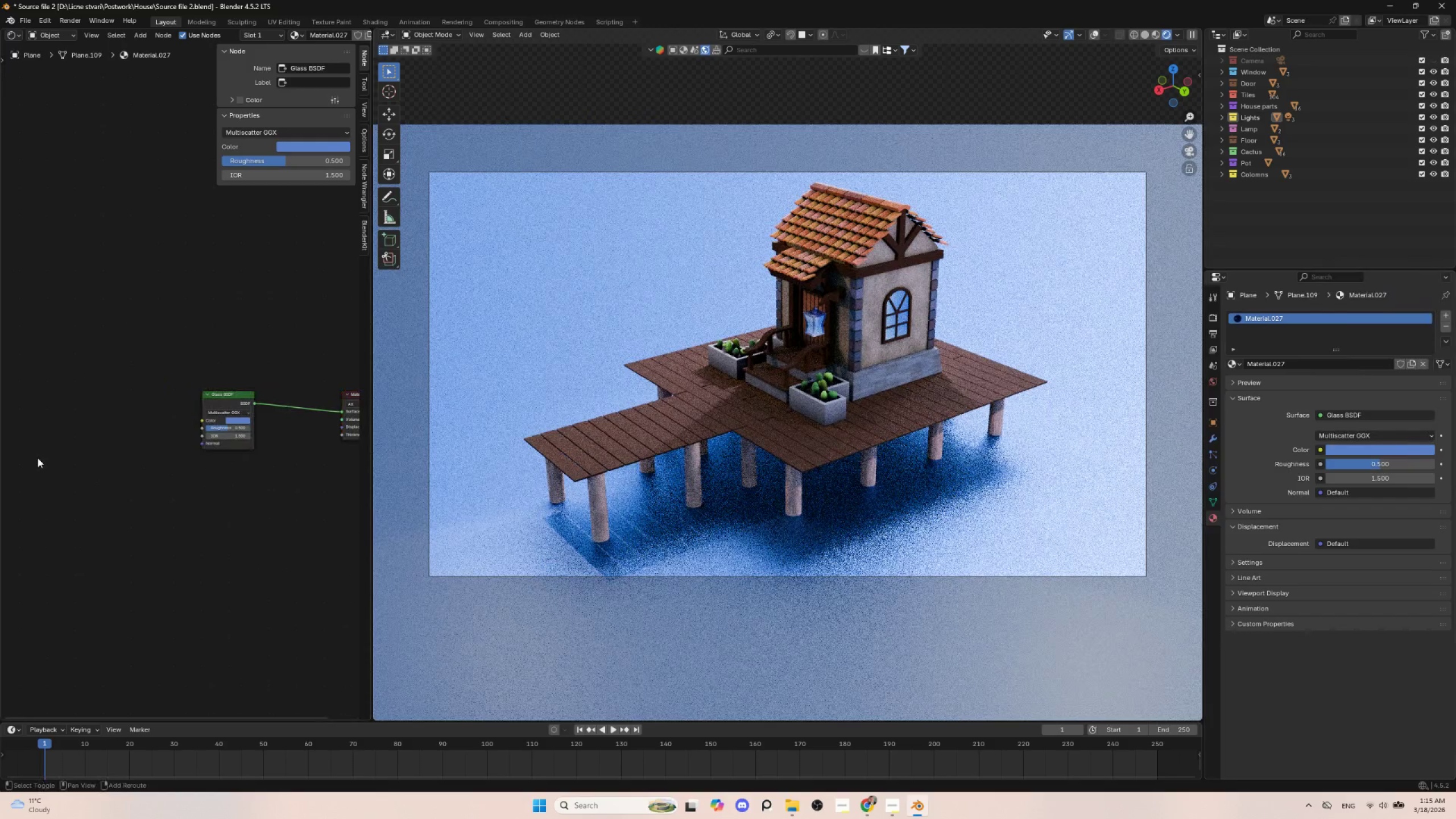 
left_click([38, 458])
 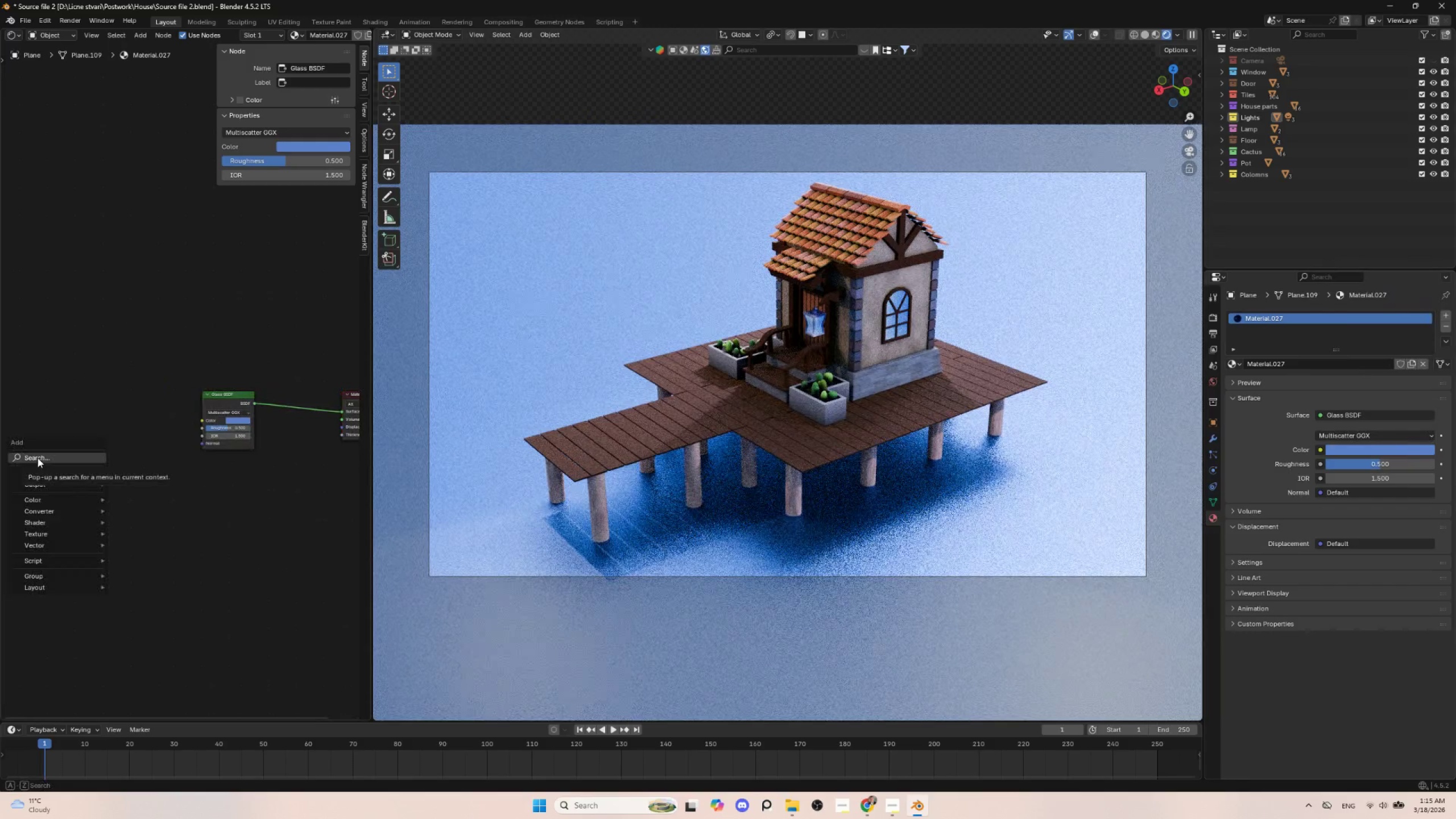 
mouse_move([101, 506])
 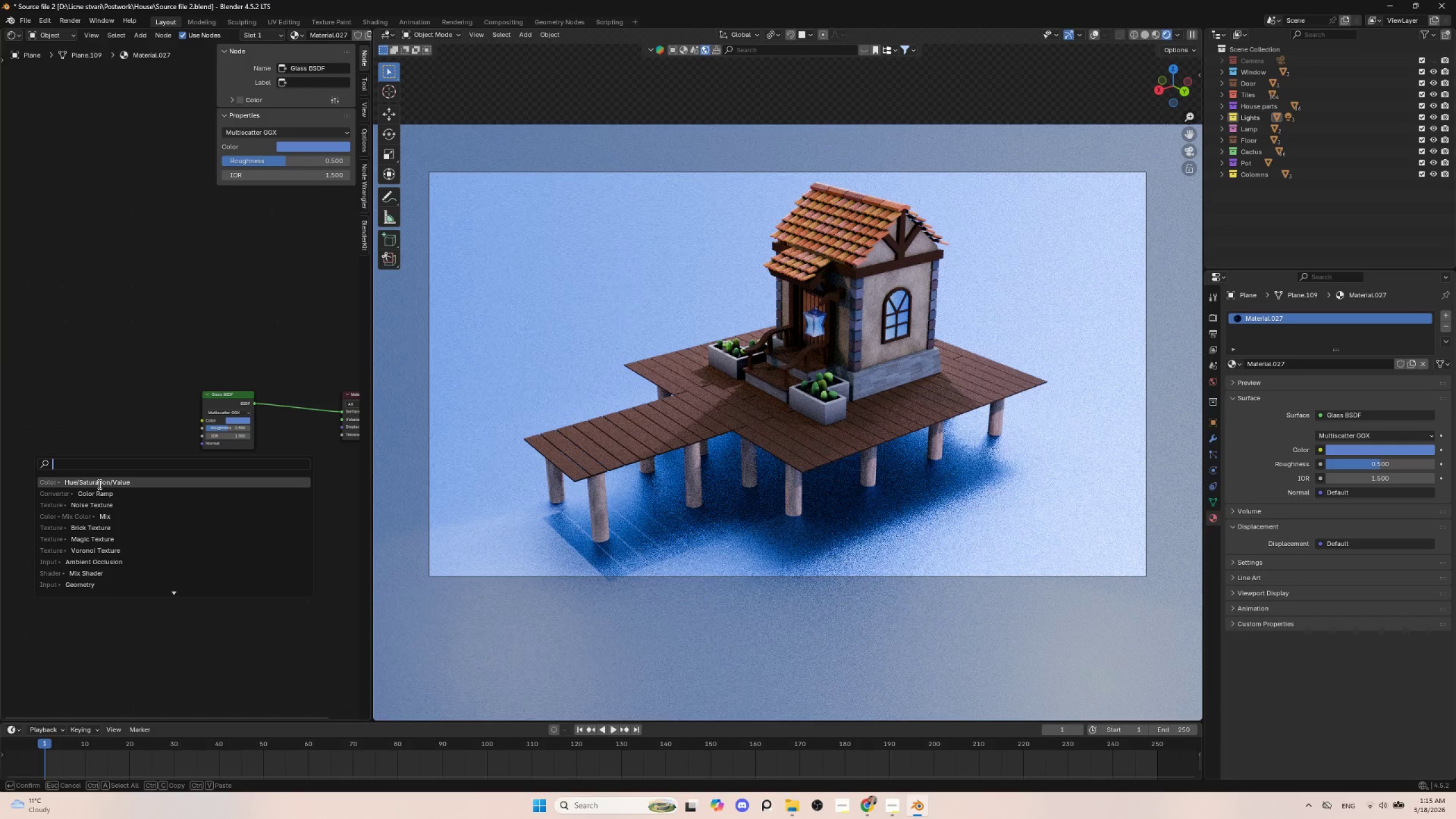 
type(text)
 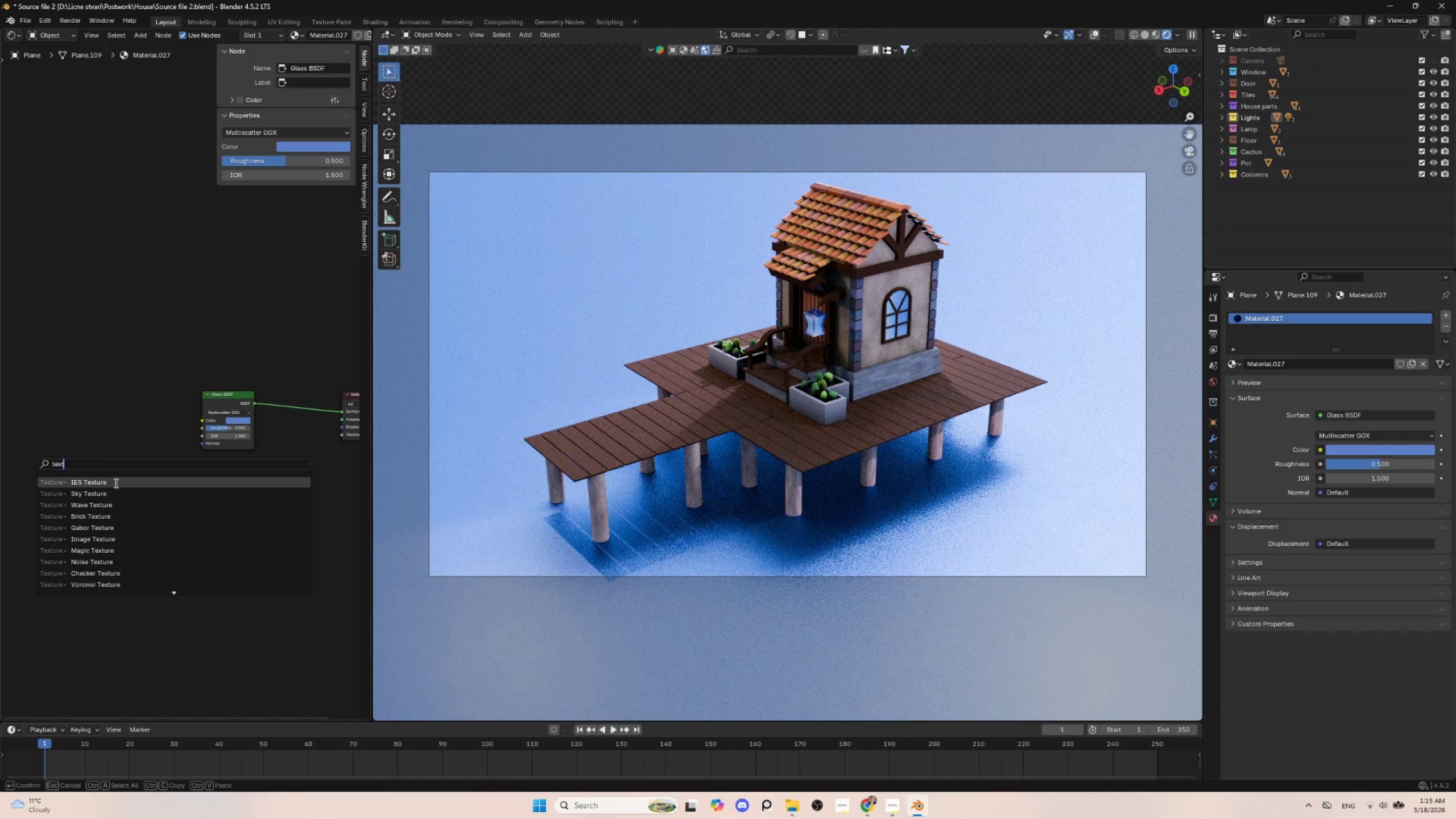 
left_click([107, 503])
 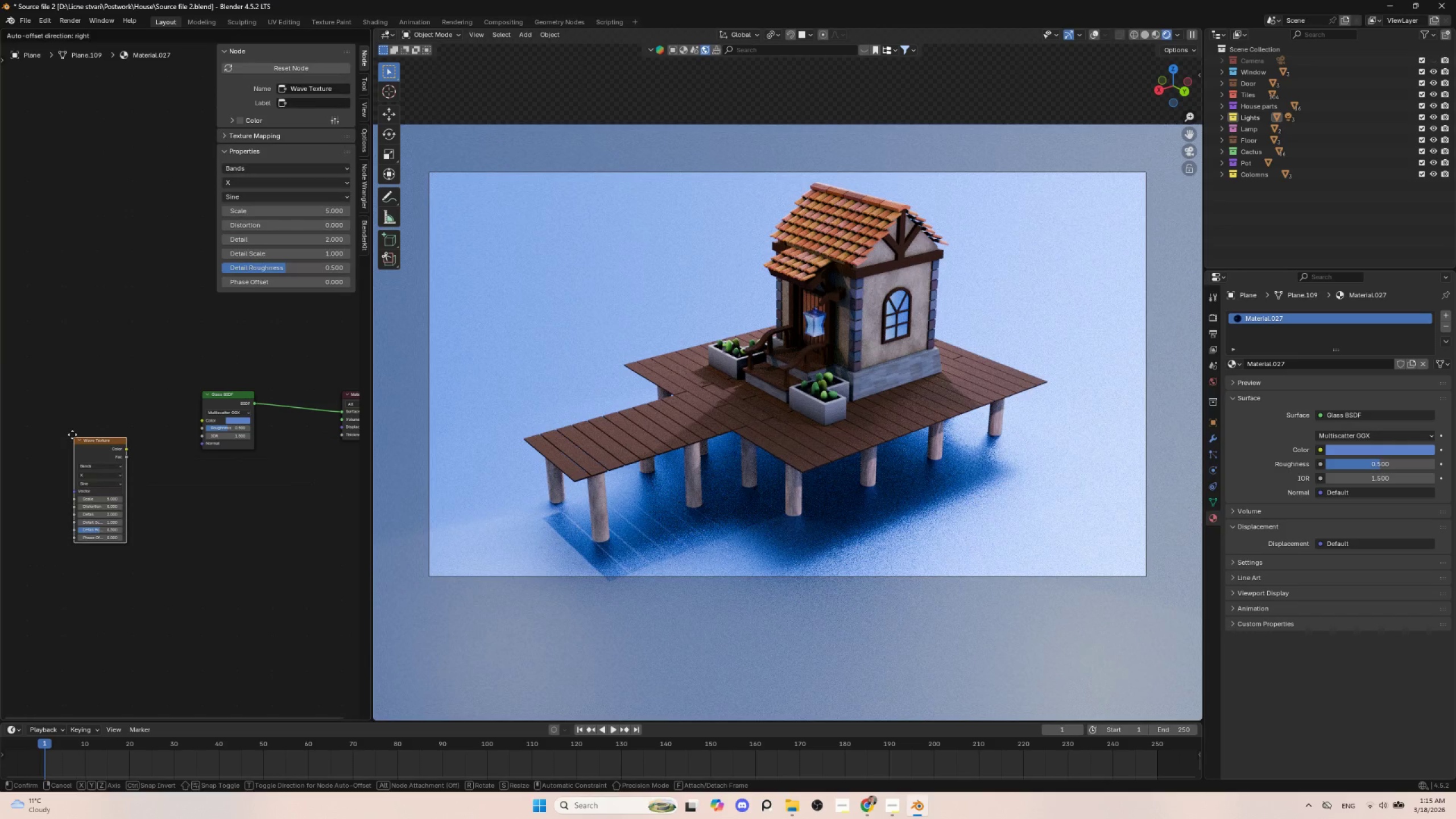 
left_click([65, 407])
 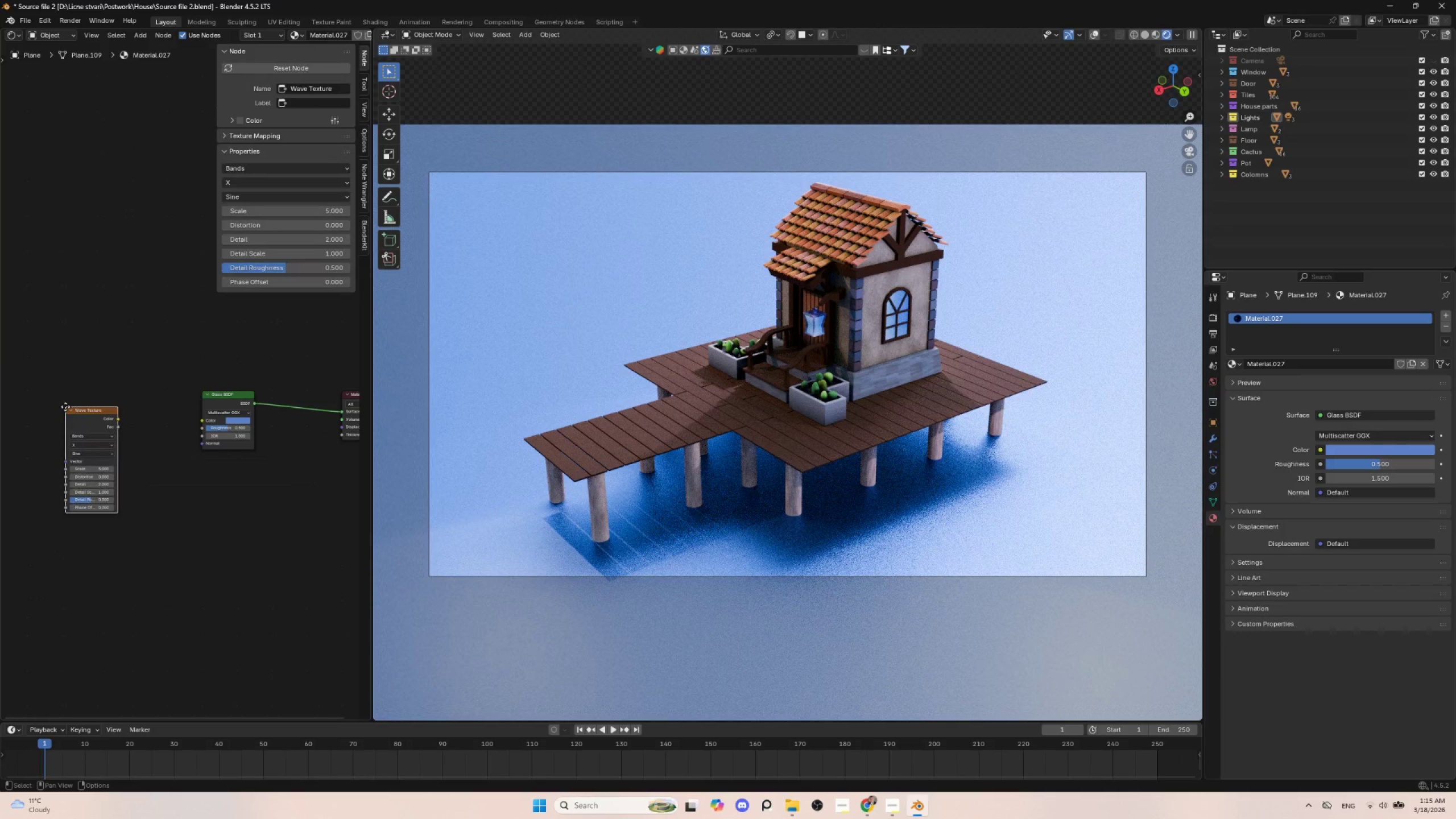 
left_click_drag(start_coordinate=[118, 417], to_coordinate=[204, 420])
 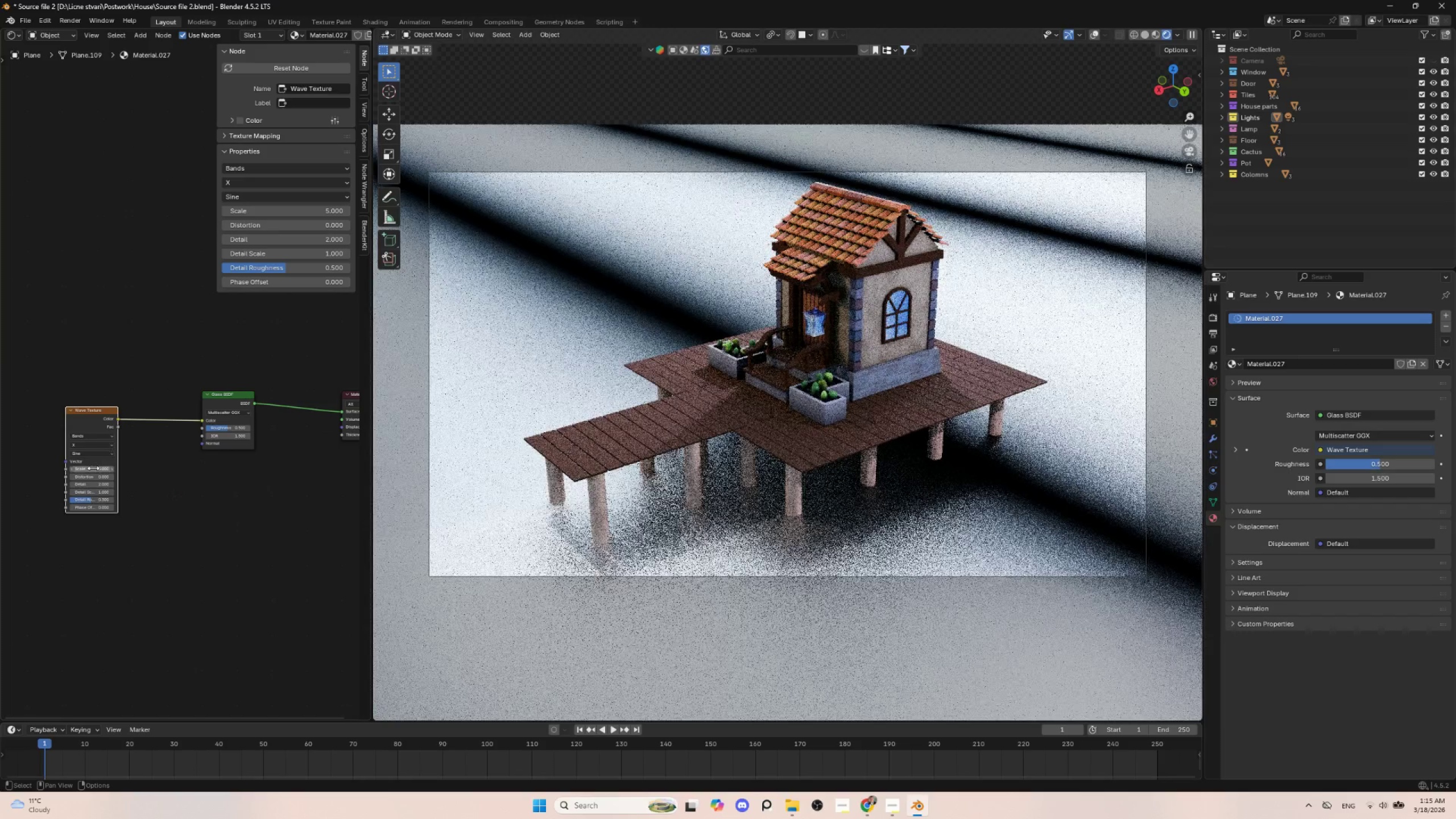 
left_click_drag(start_coordinate=[92, 468], to_coordinate=[1121, 466])
 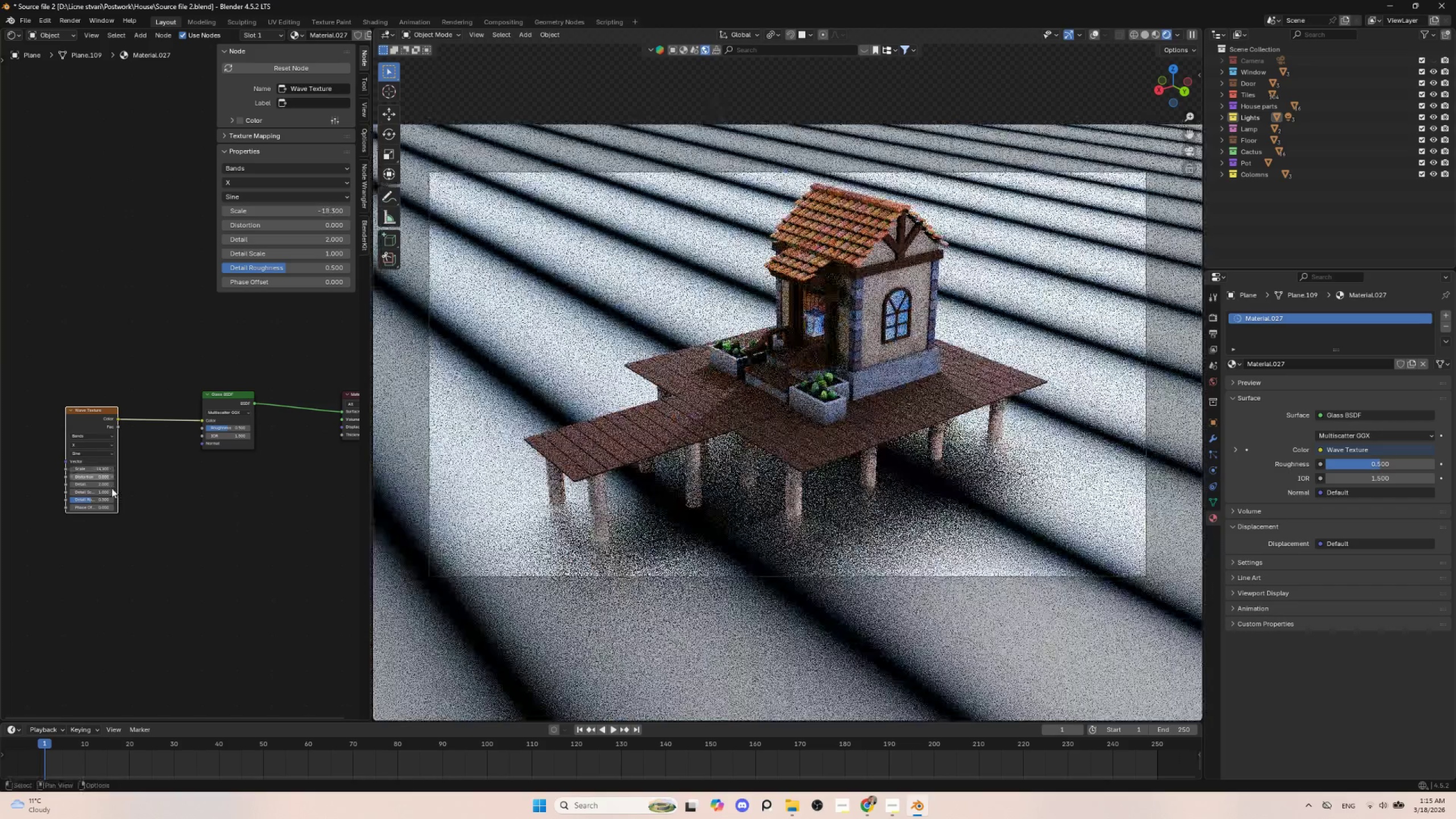 
left_click_drag(start_coordinate=[87, 475], to_coordinate=[238, 477])
 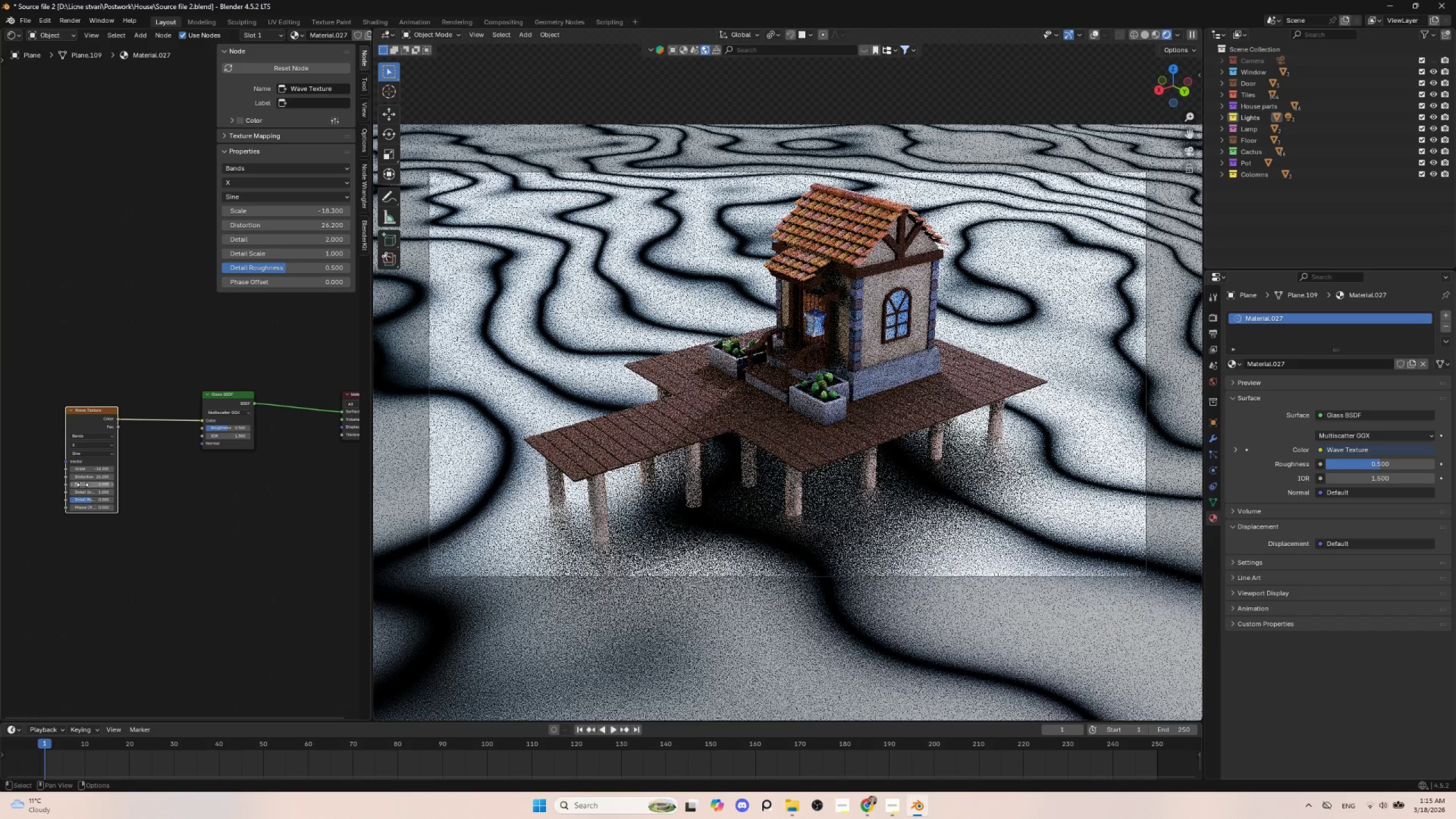 
left_click_drag(start_coordinate=[84, 483], to_coordinate=[1272, 482])
 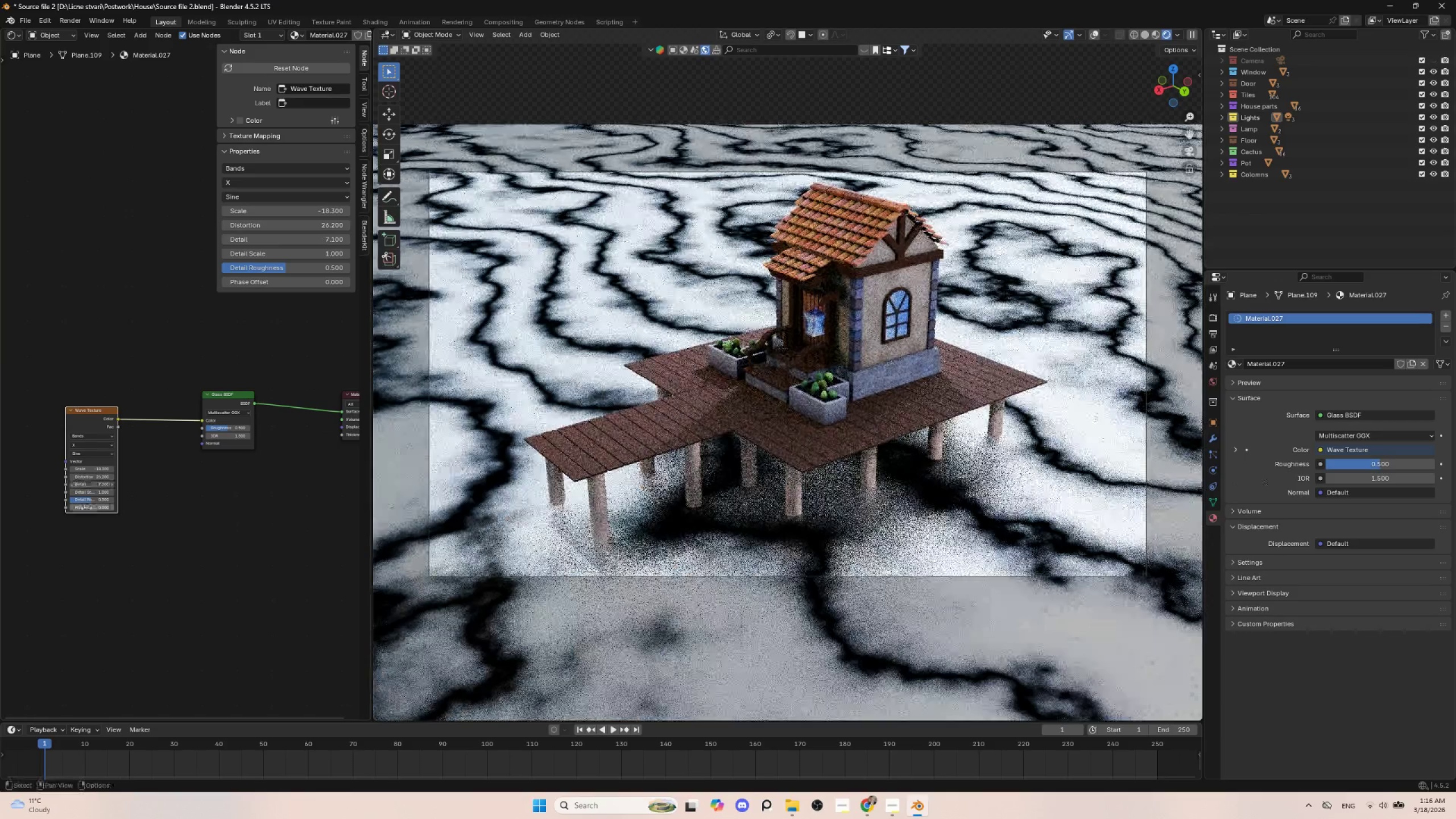 
left_click_drag(start_coordinate=[86, 508], to_coordinate=[1267, 510])
 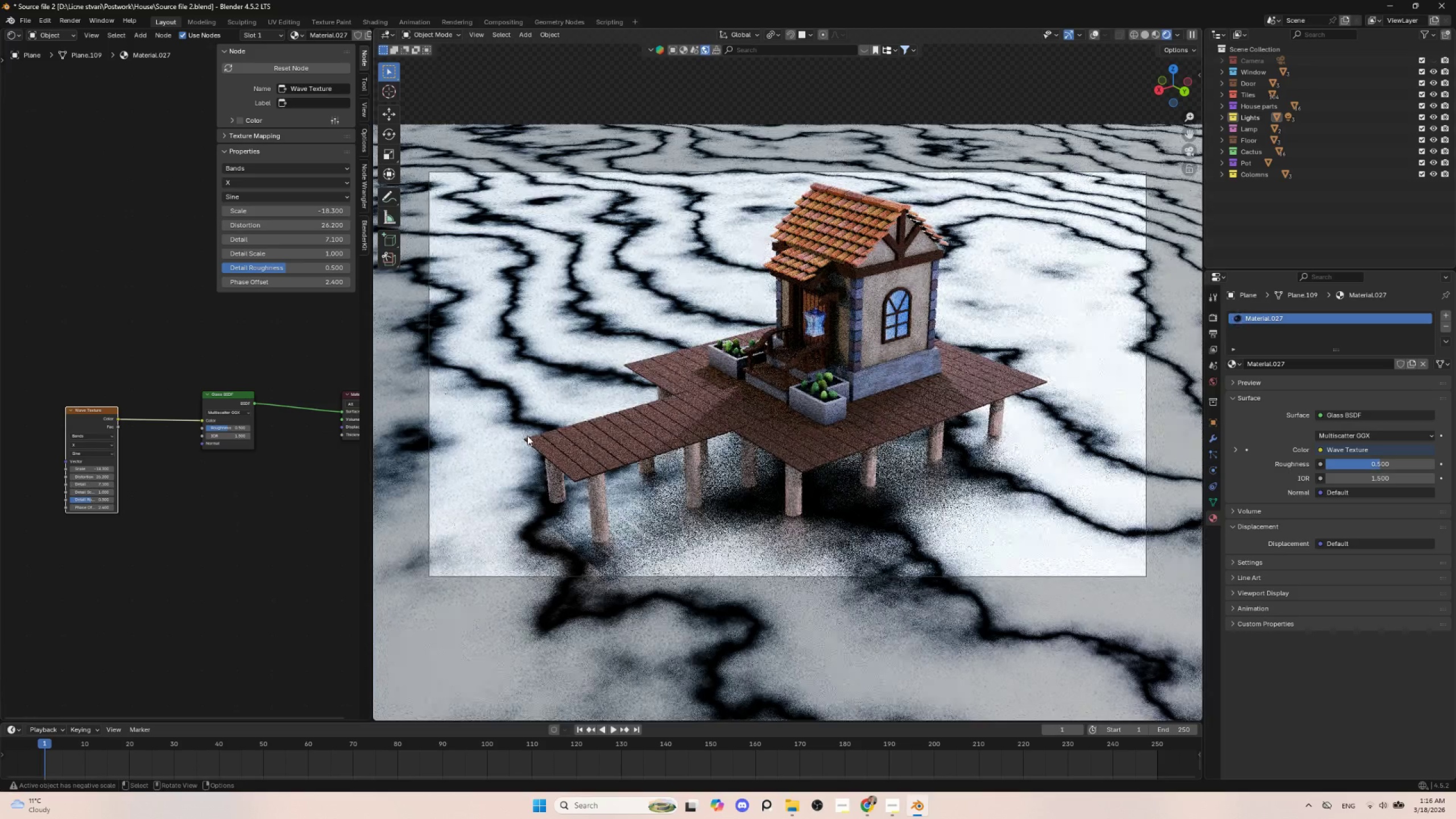 
hold_key(key=ShiftLeft, duration=1.5)
 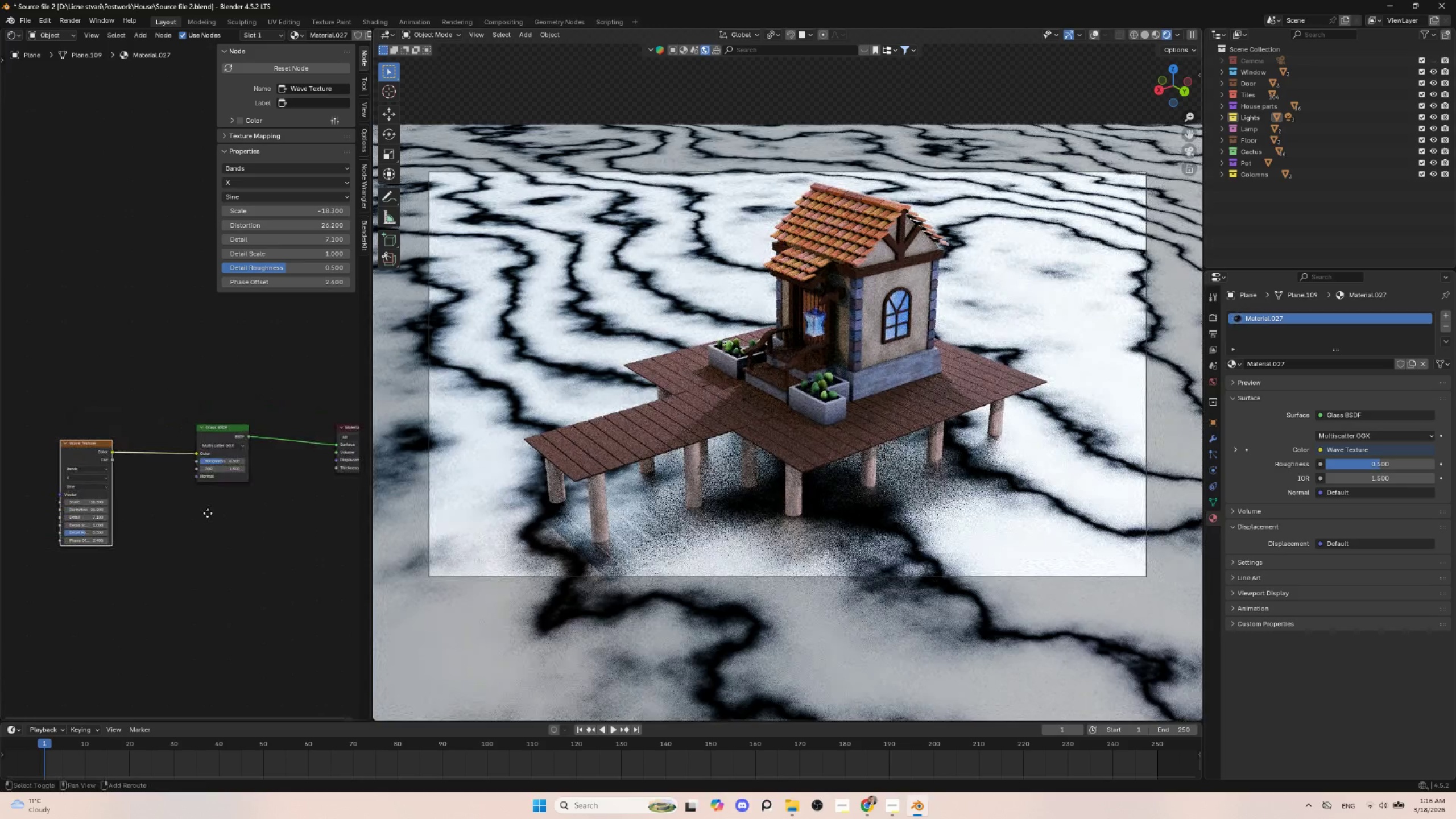 
key(Shift+ShiftLeft)
 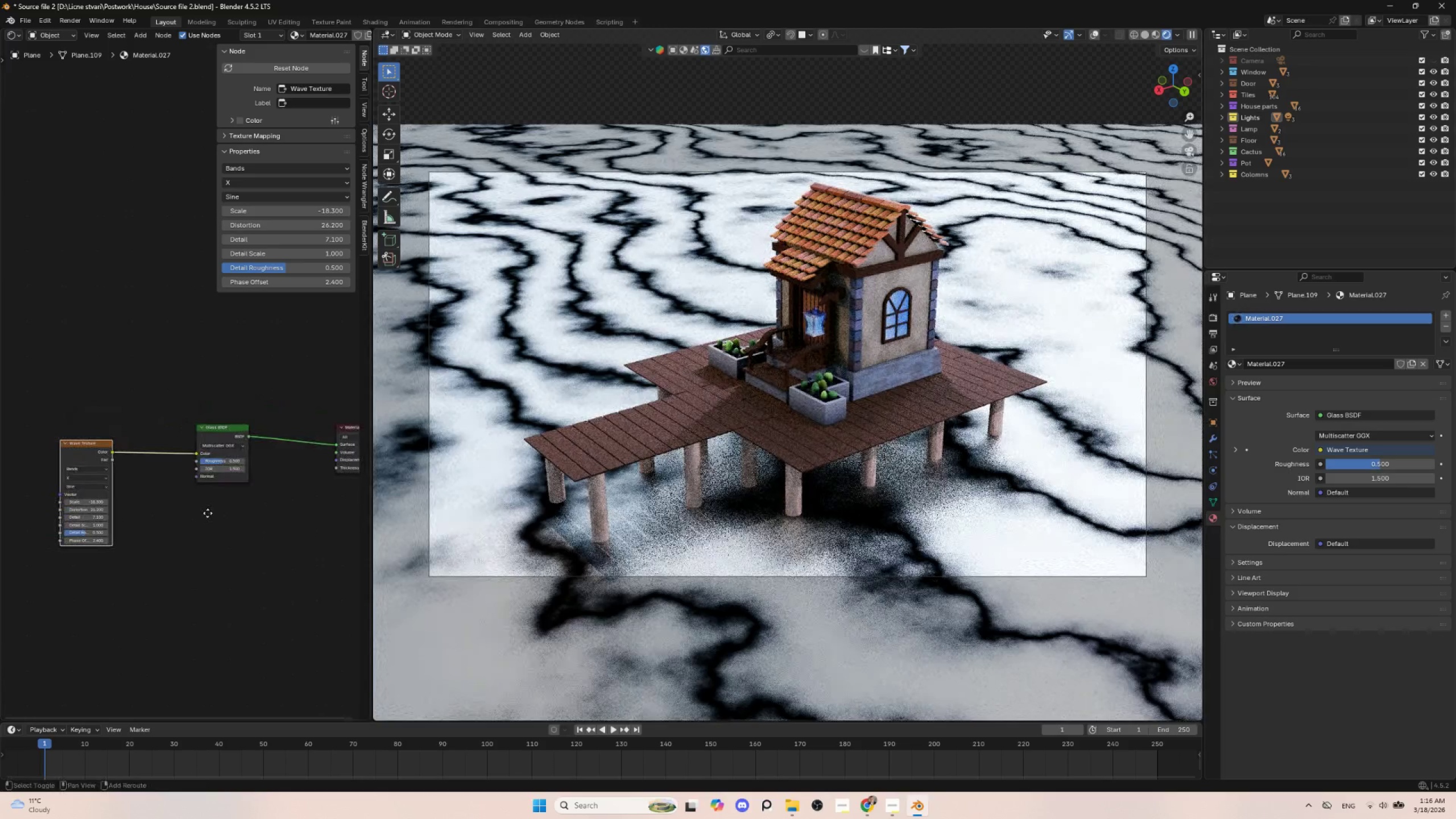 
key(Shift+ShiftLeft)
 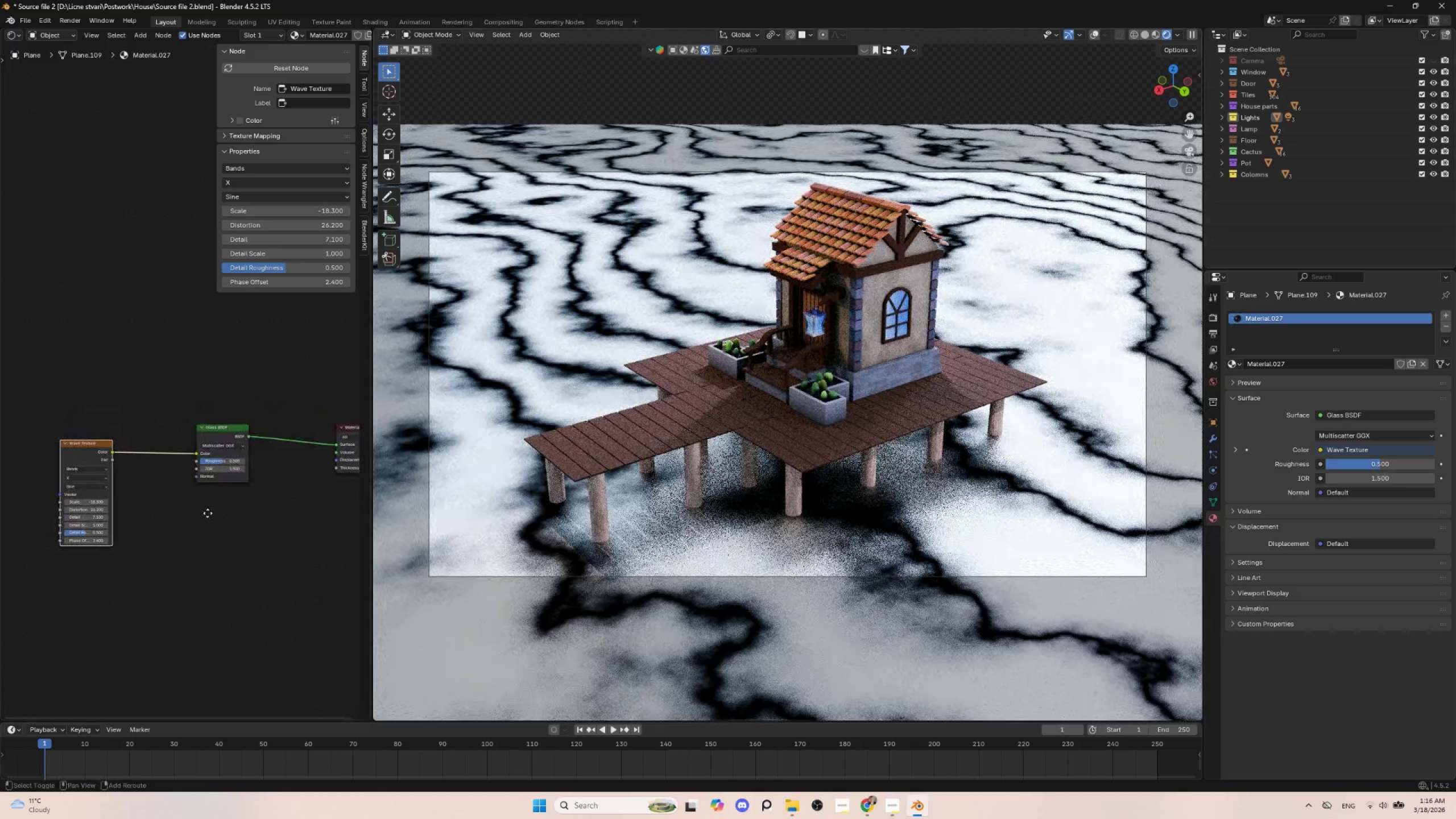 
key(Shift+ShiftLeft)
 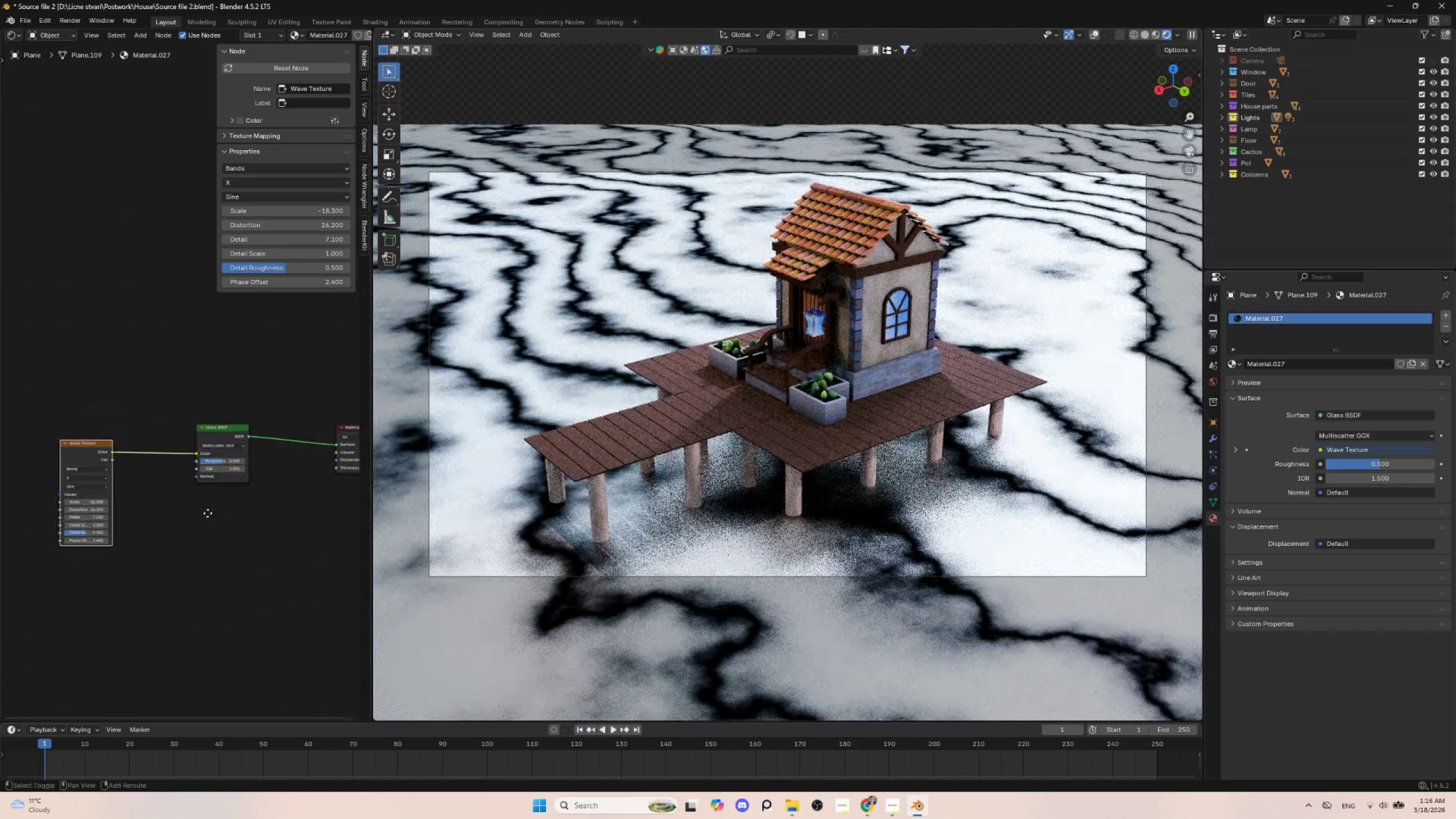 
key(Shift+ShiftLeft)
 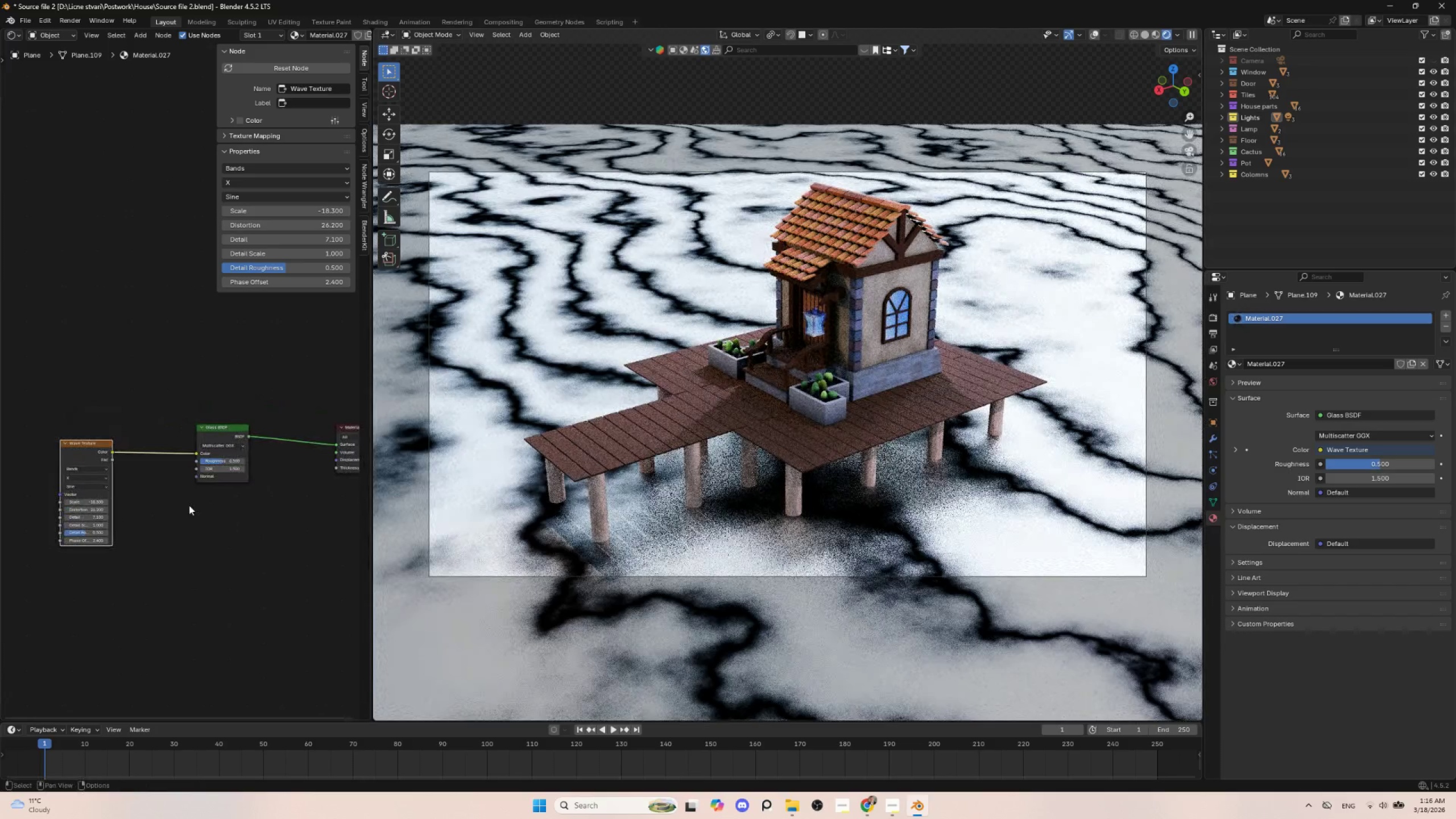 
key(Shift+ShiftLeft)
 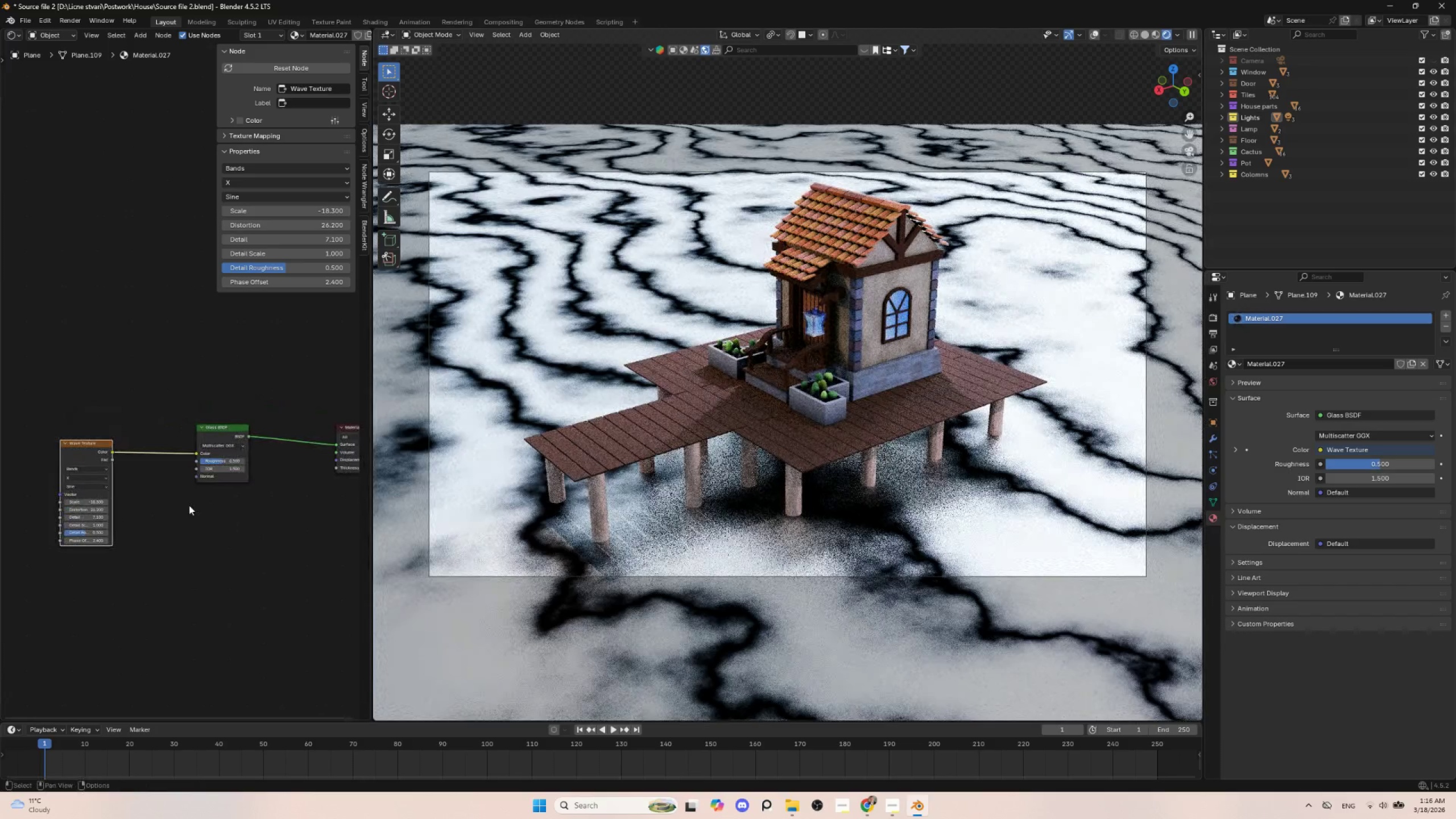 
hold_key(key=ShiftLeft, duration=1.83)
 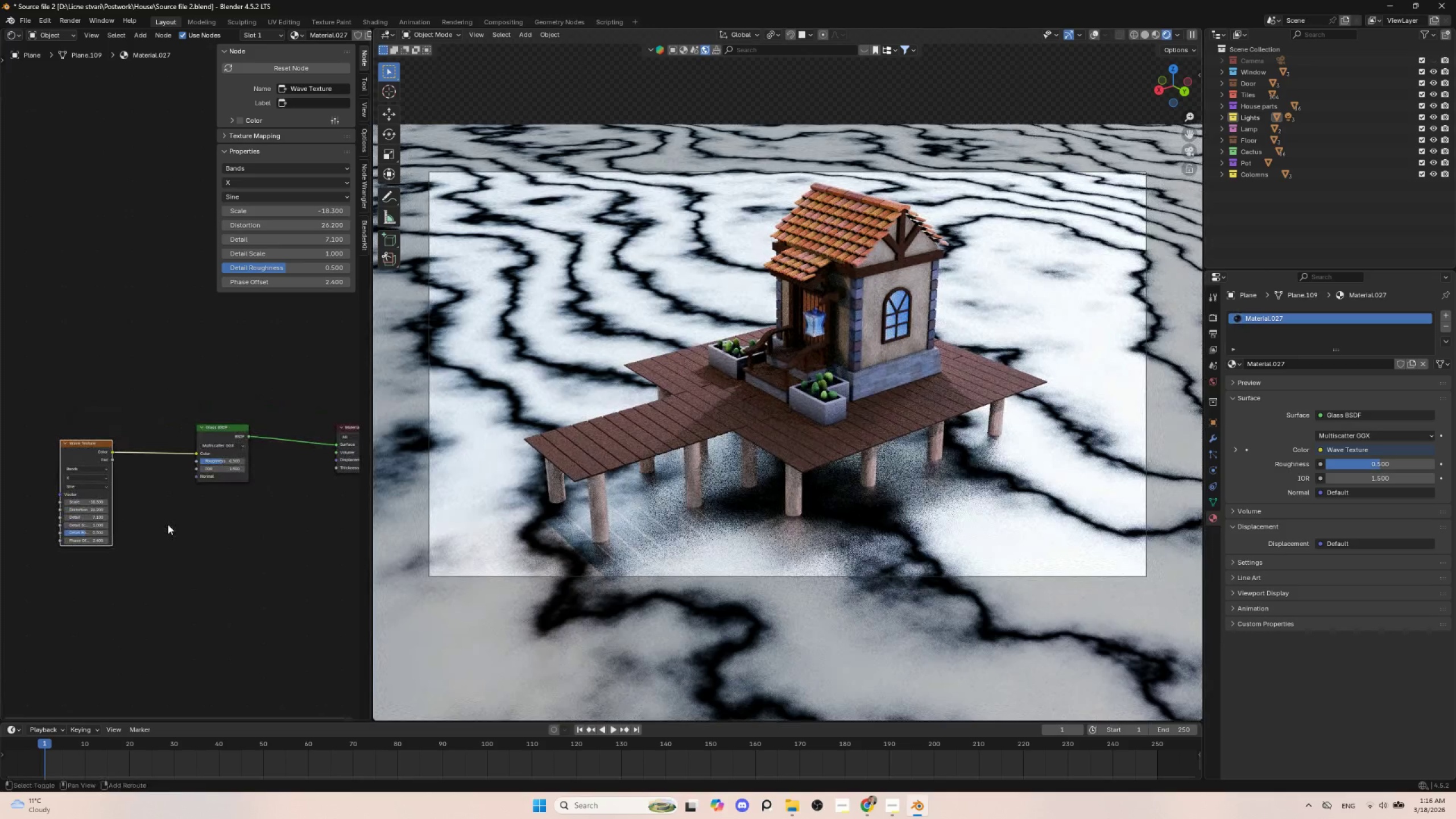 
key(Shift+A)
 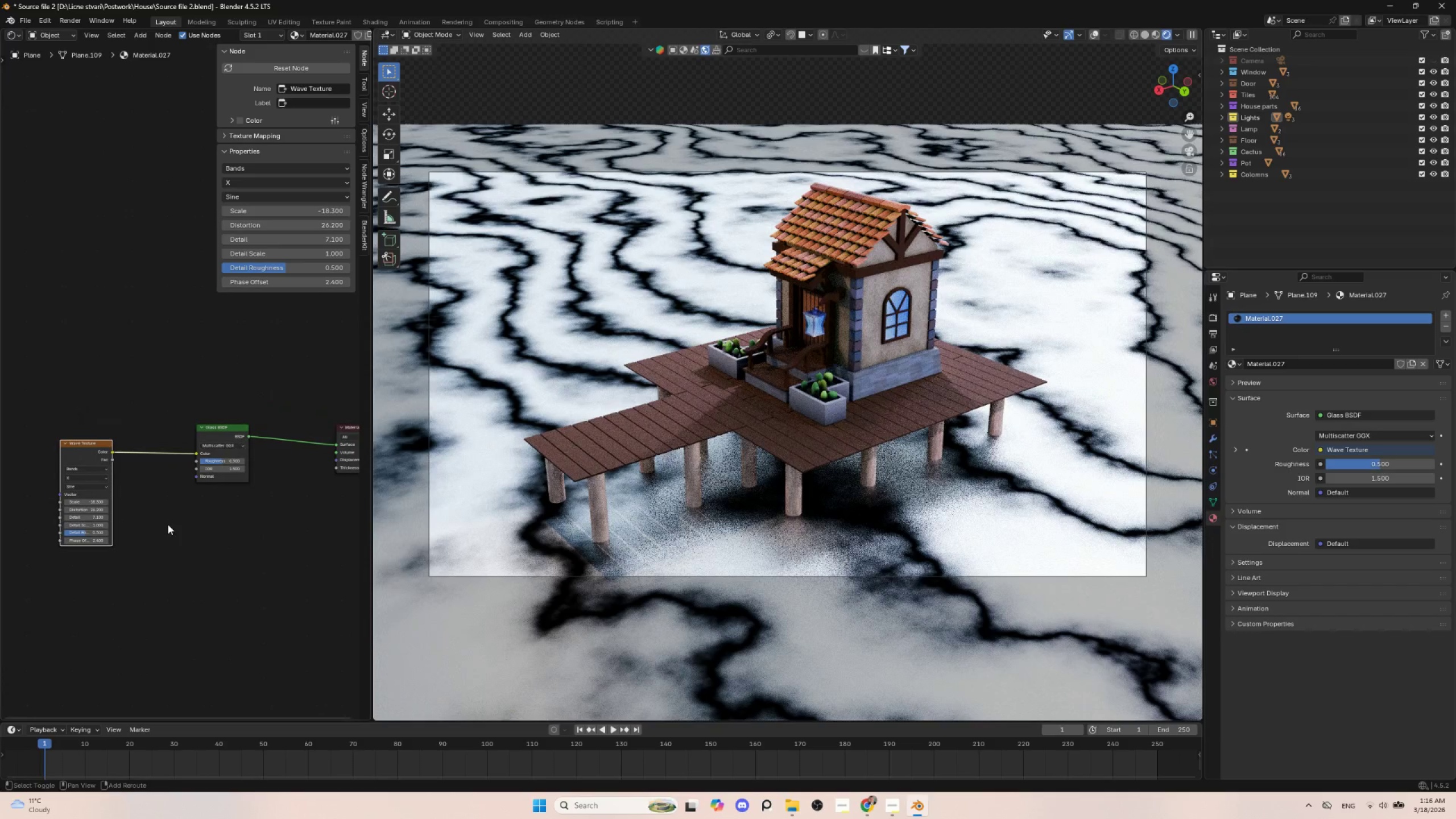 
left_click([144, 522])
 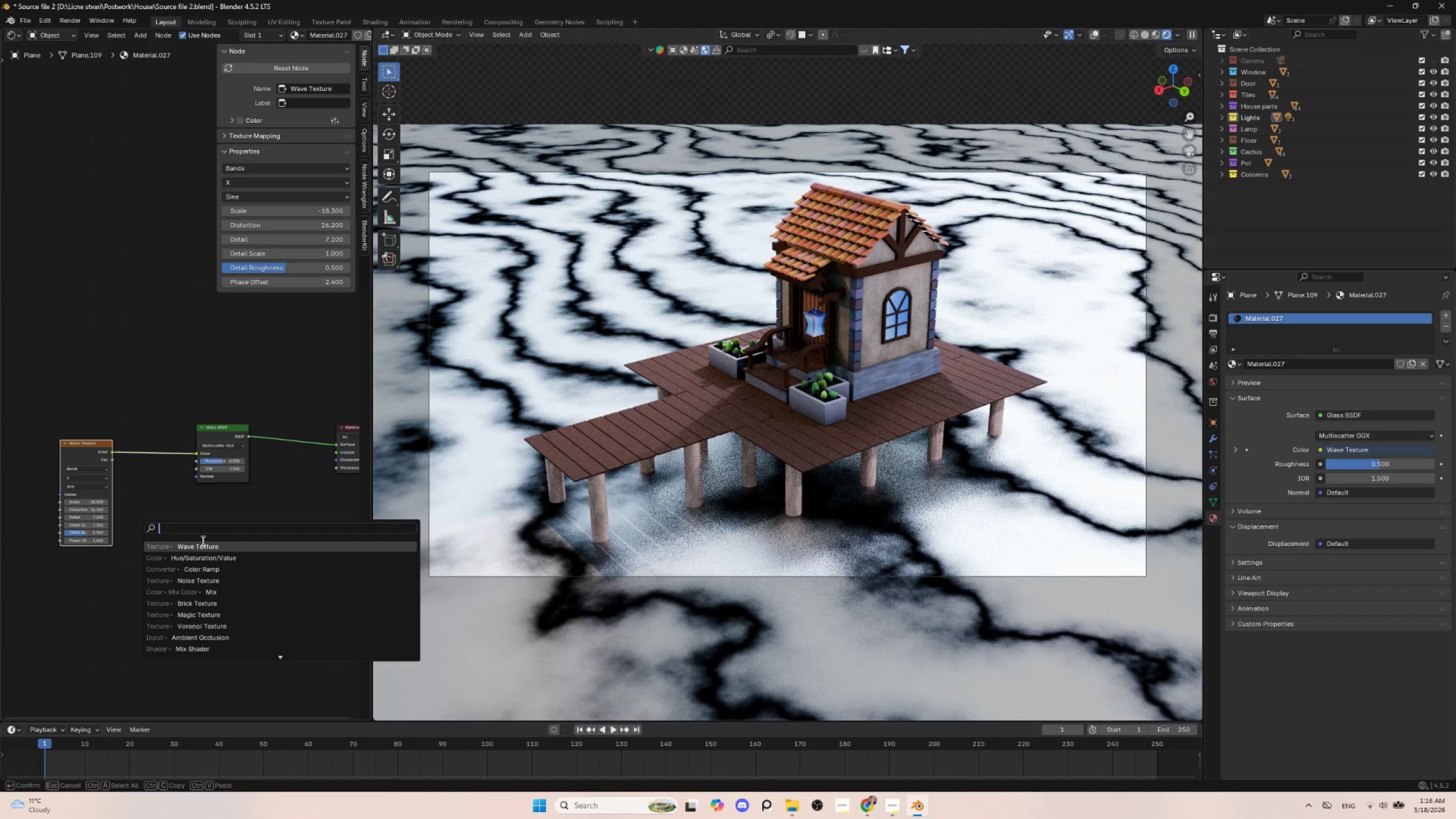 
mouse_move([142, 423])
 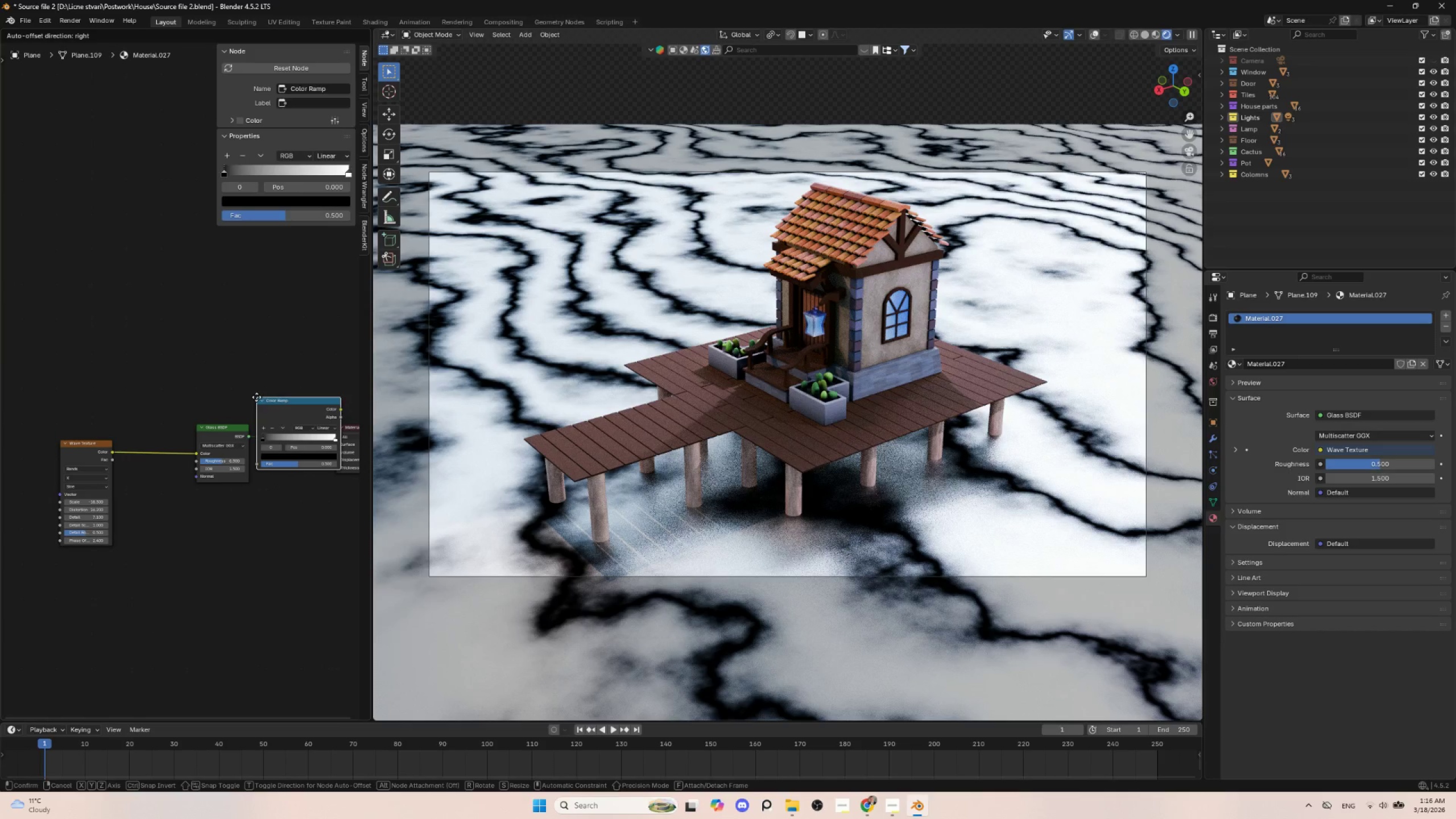 
wait(5.62)
 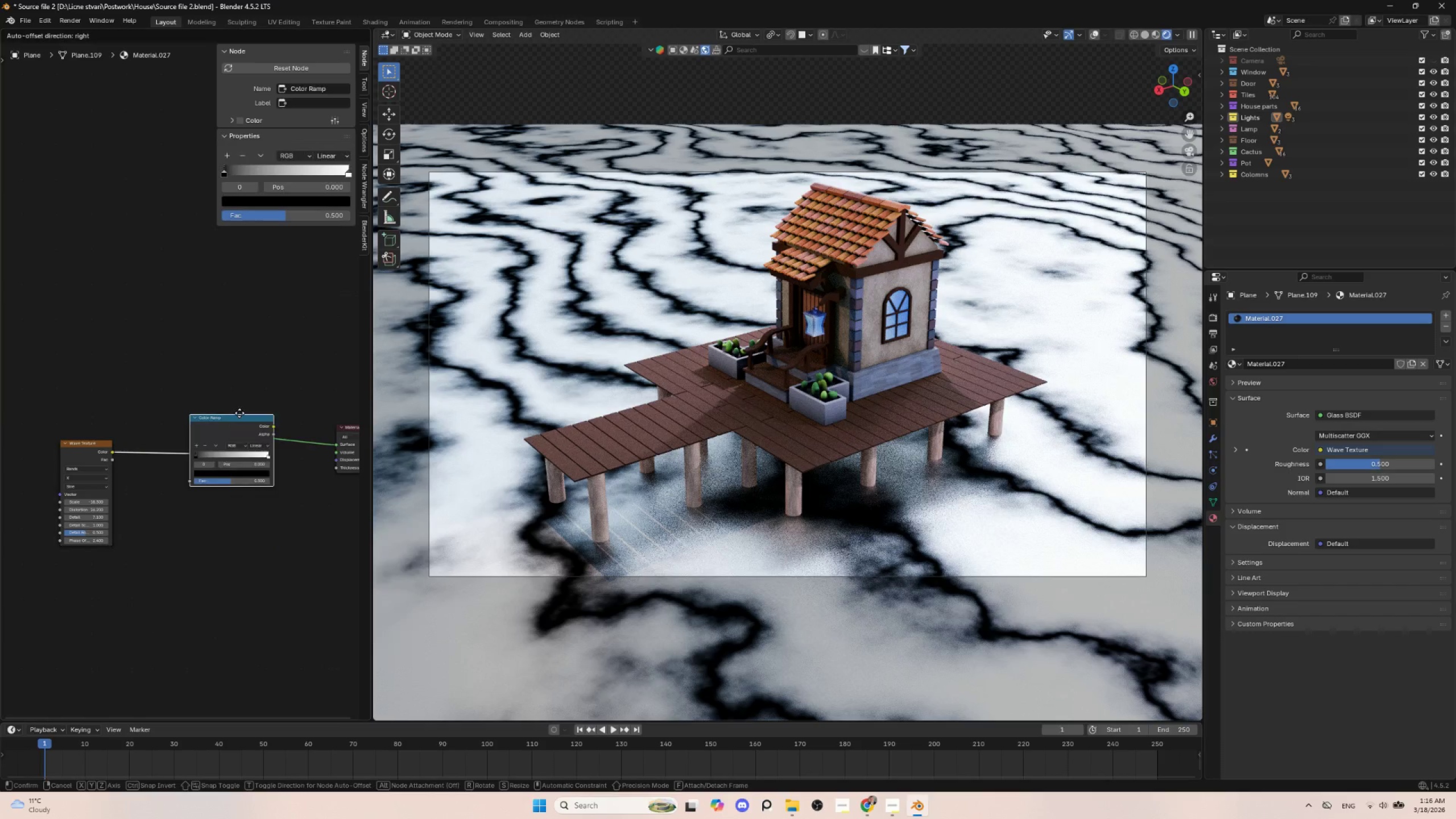 
left_click([134, 413])
 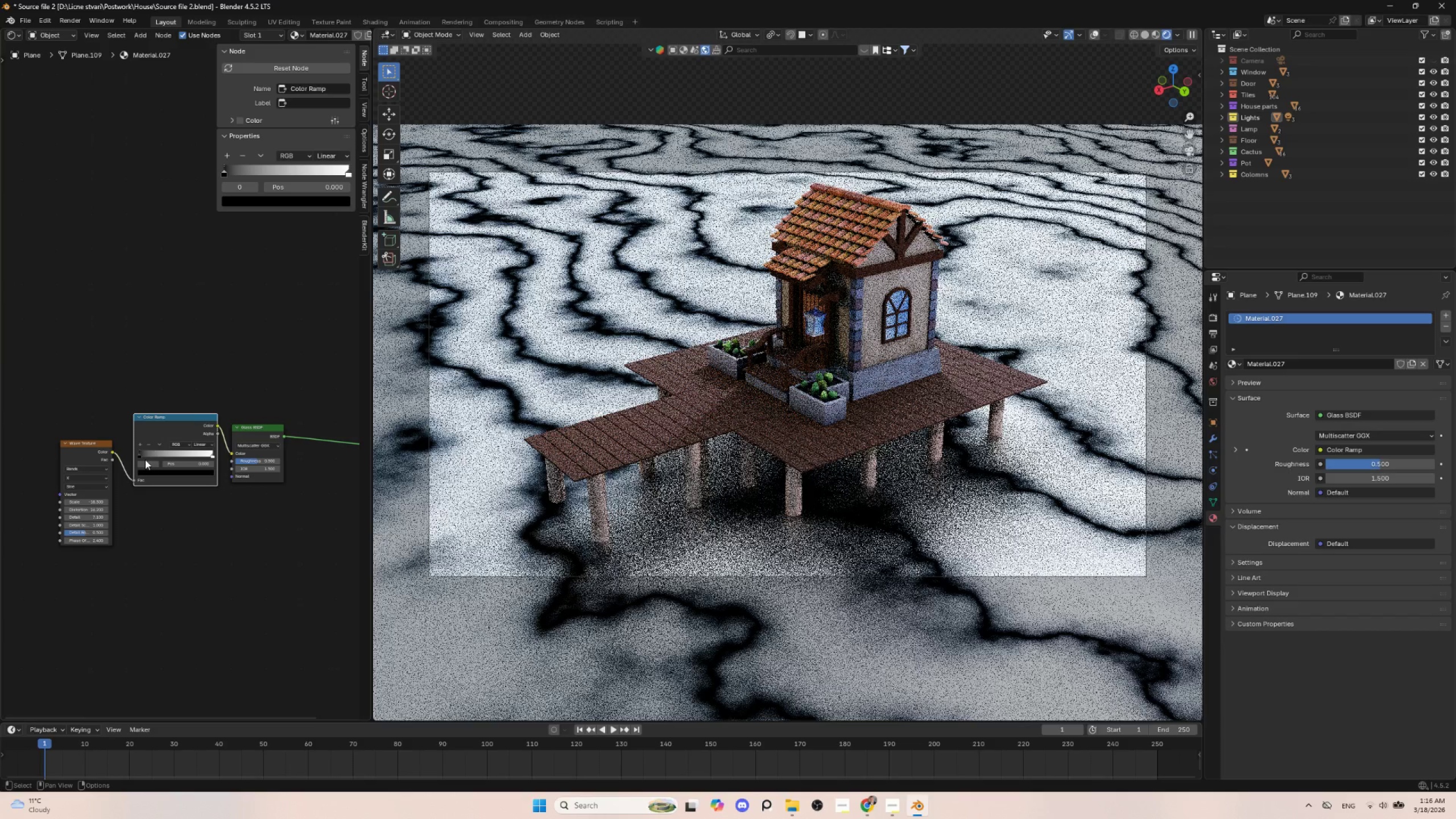 
left_click([159, 474])
 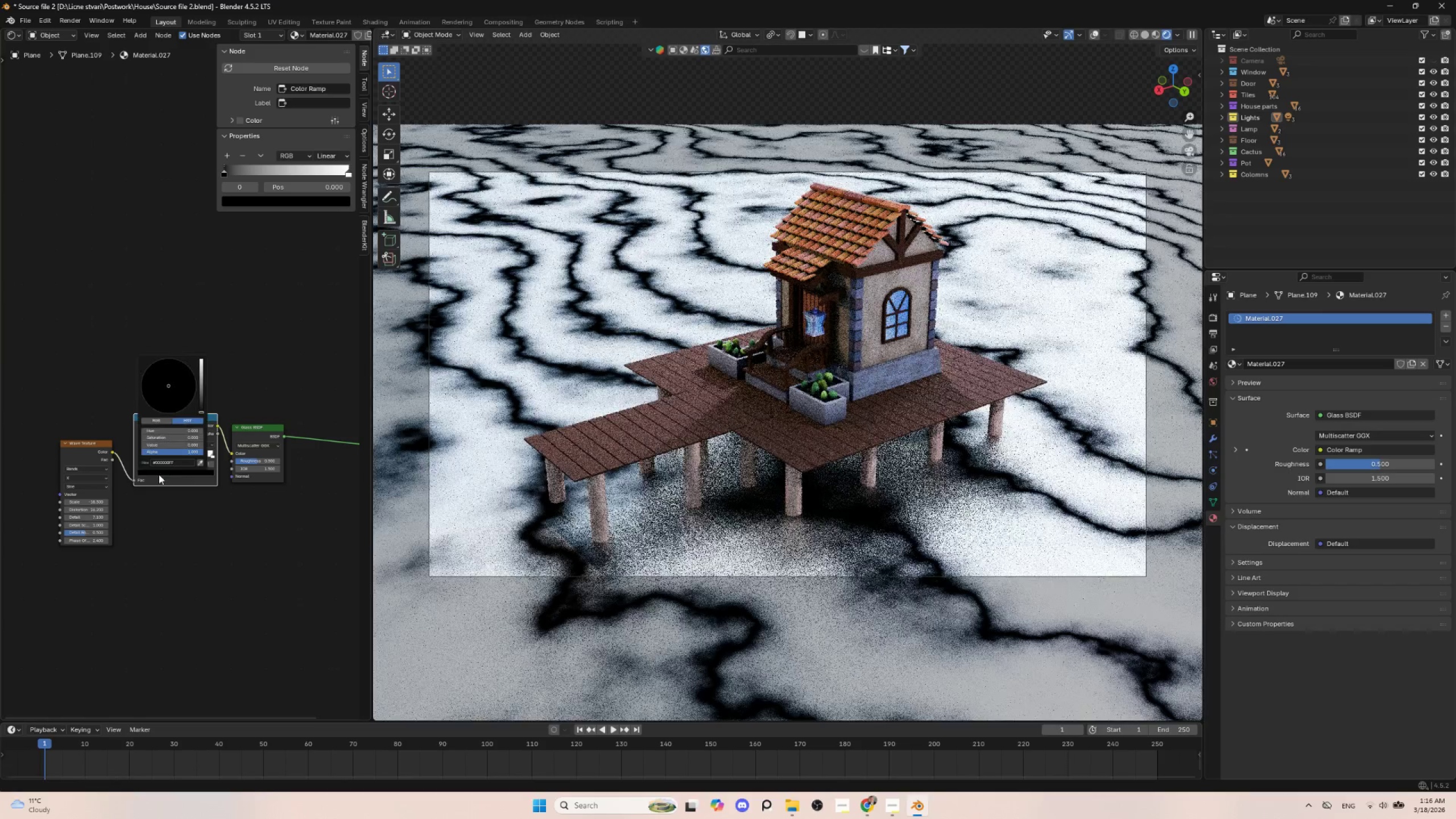 
left_click_drag(start_coordinate=[204, 389], to_coordinate=[200, 376])
 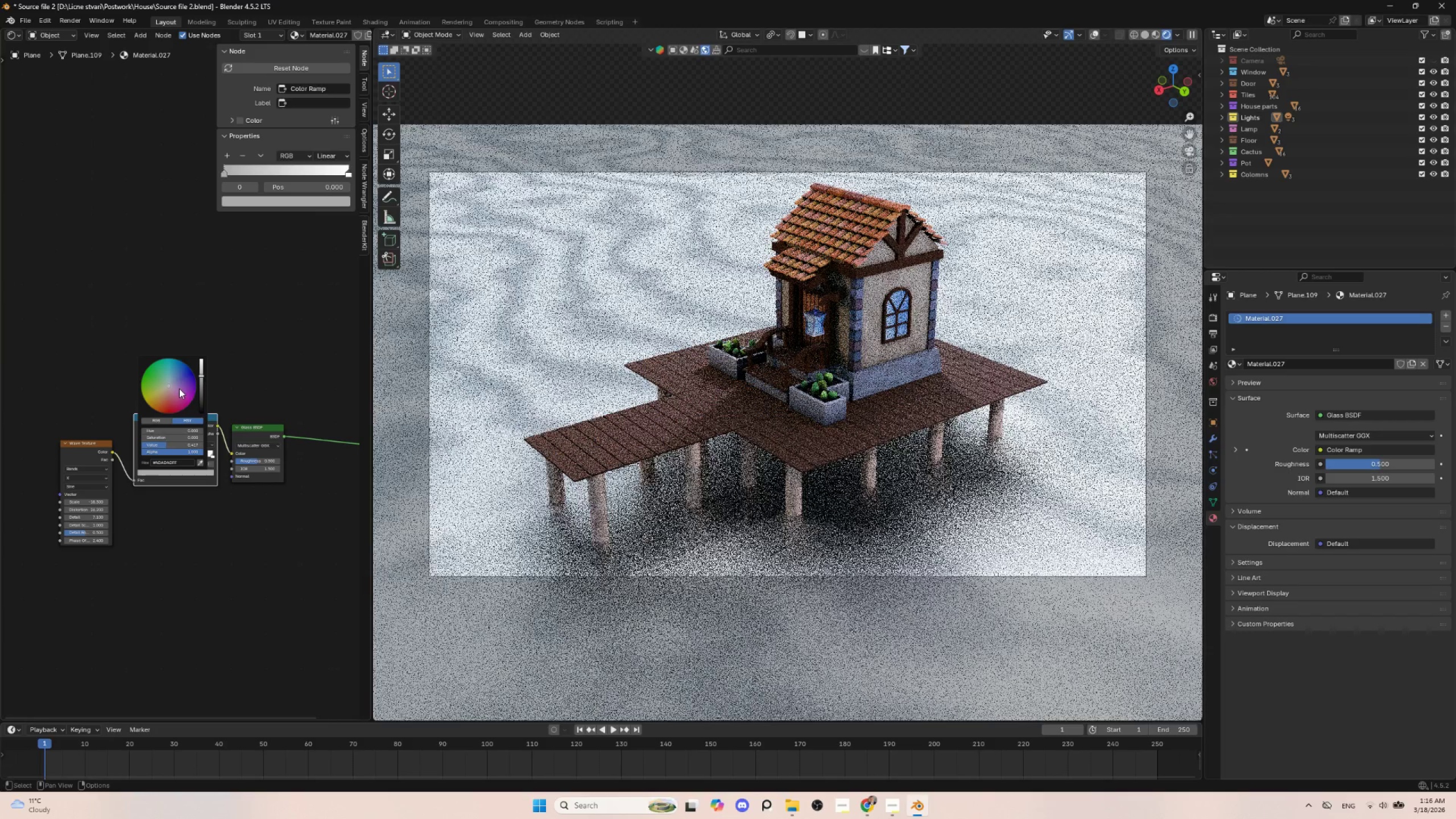 
left_click([177, 376])
 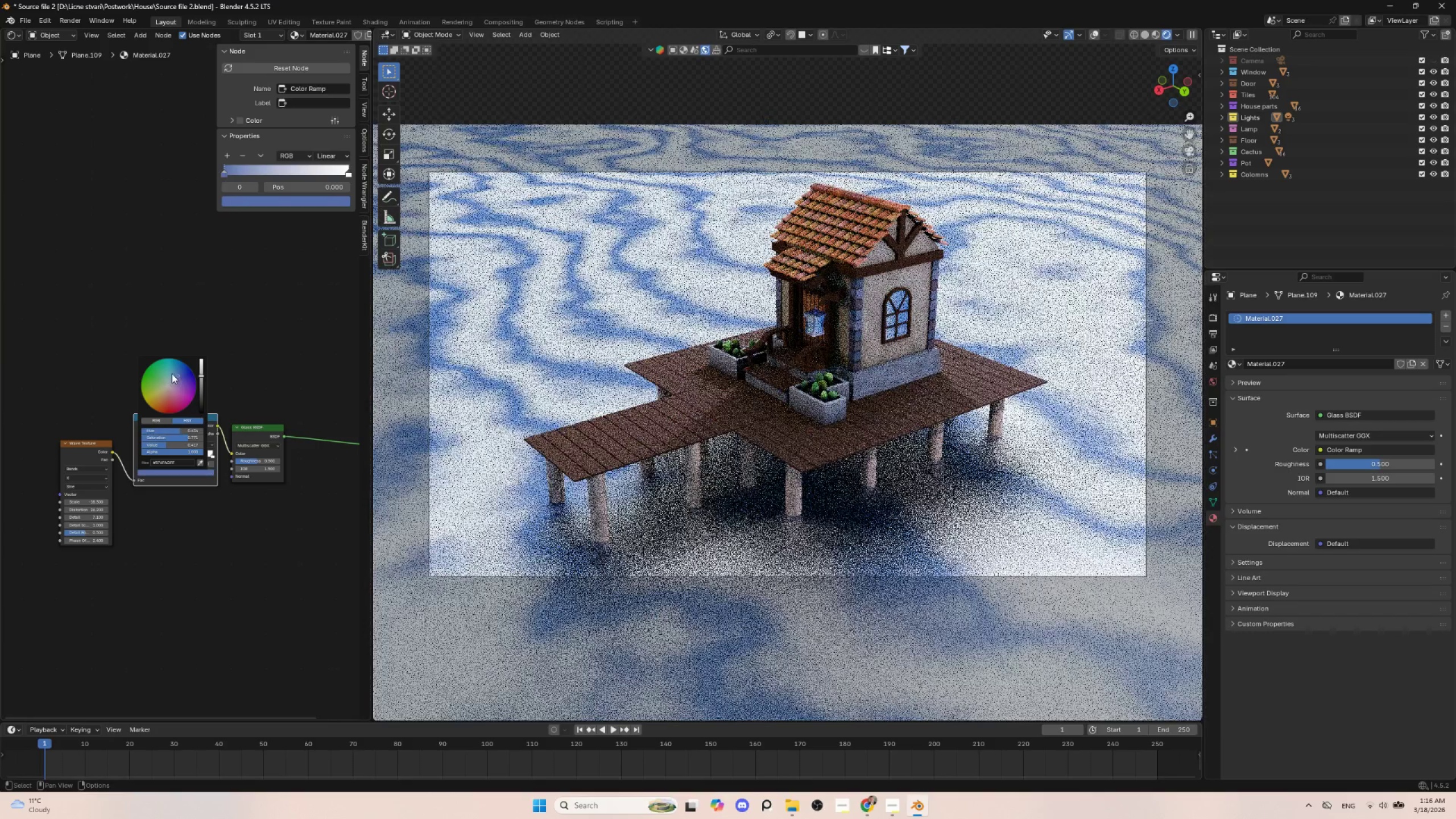 
left_click([175, 370])
 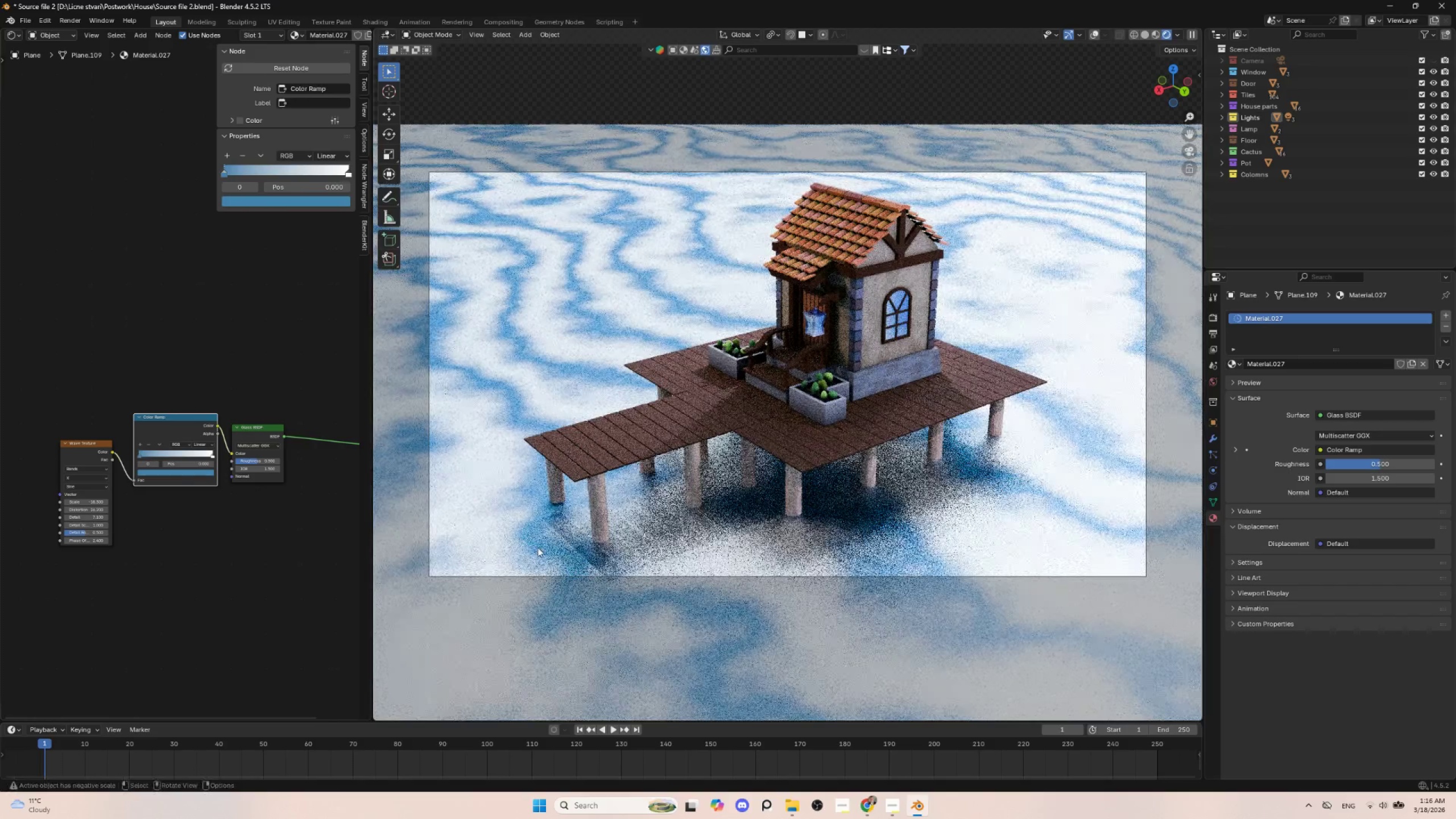 
left_click([212, 454])
 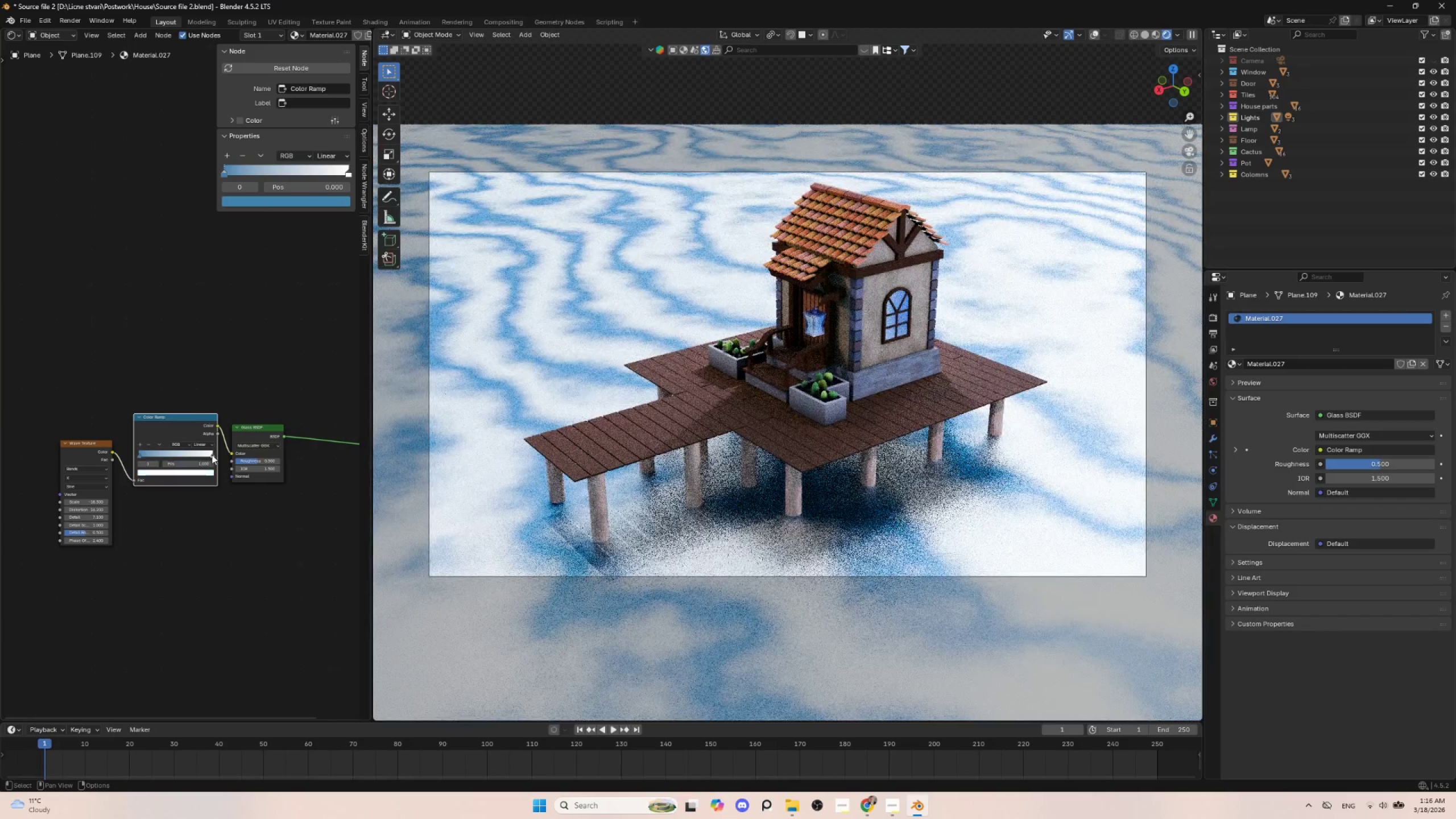 
left_click([198, 471])
 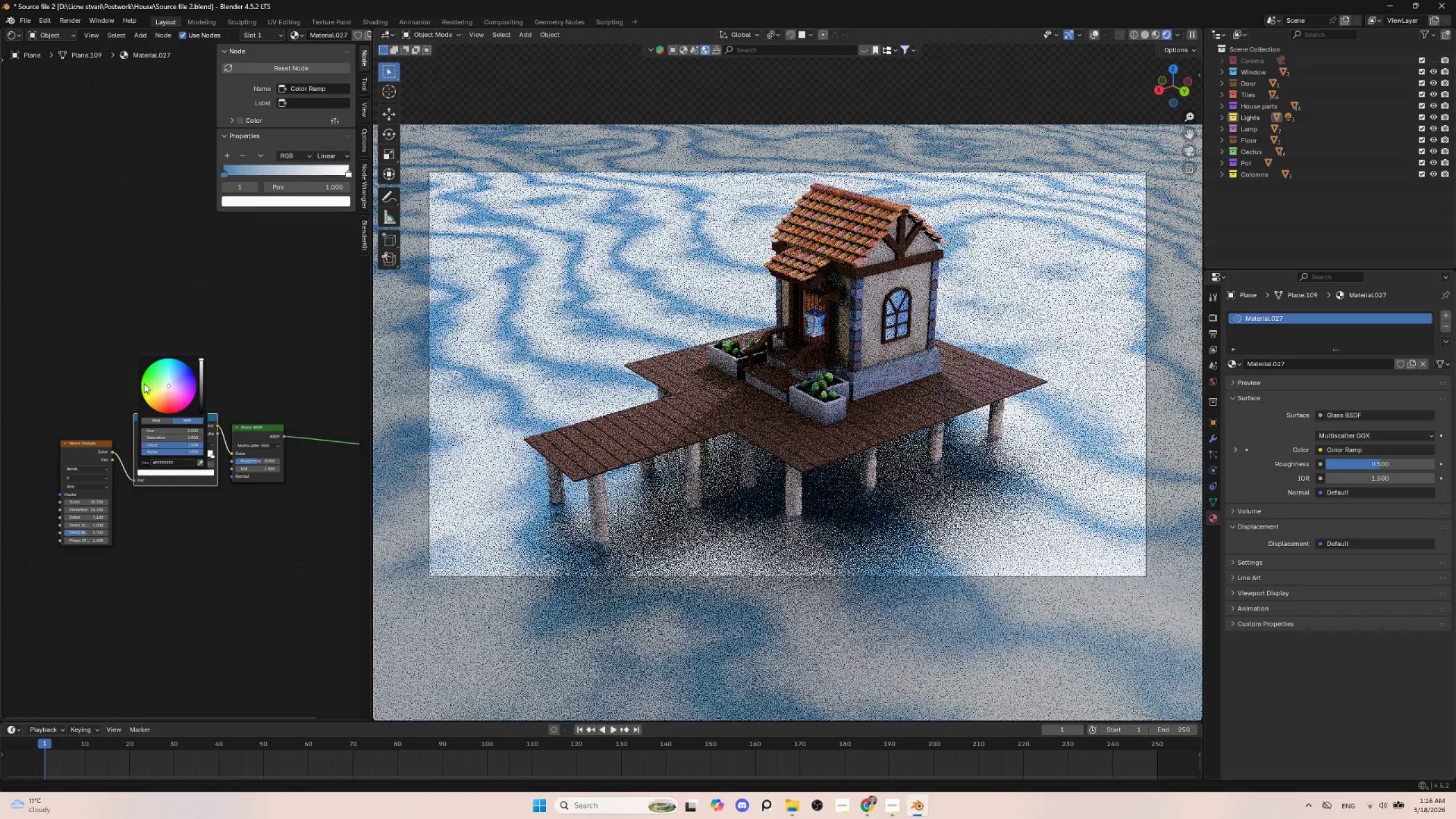 
left_click([175, 375])
 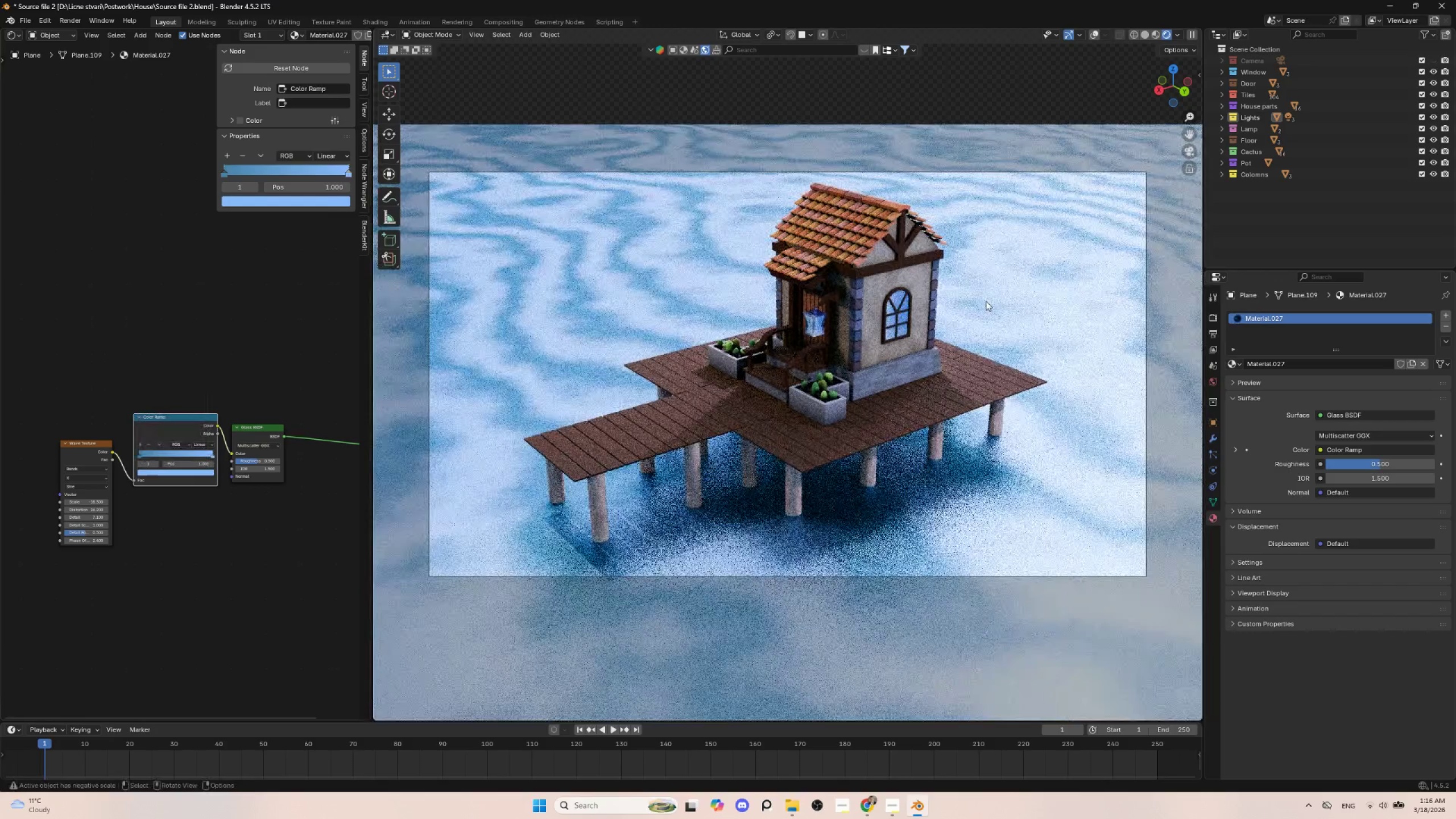 
wait(5.66)
 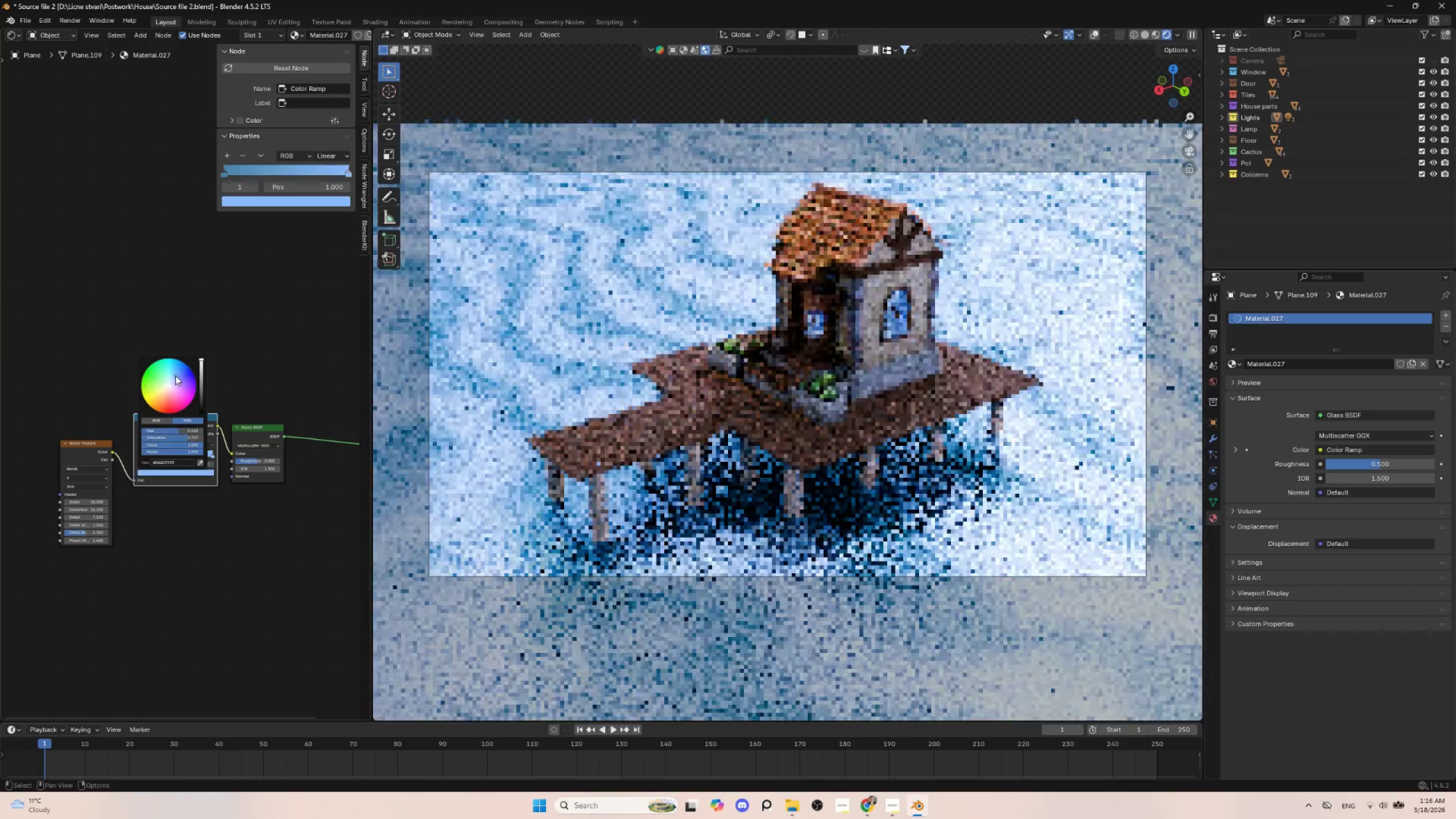 
left_click([1023, 108])
 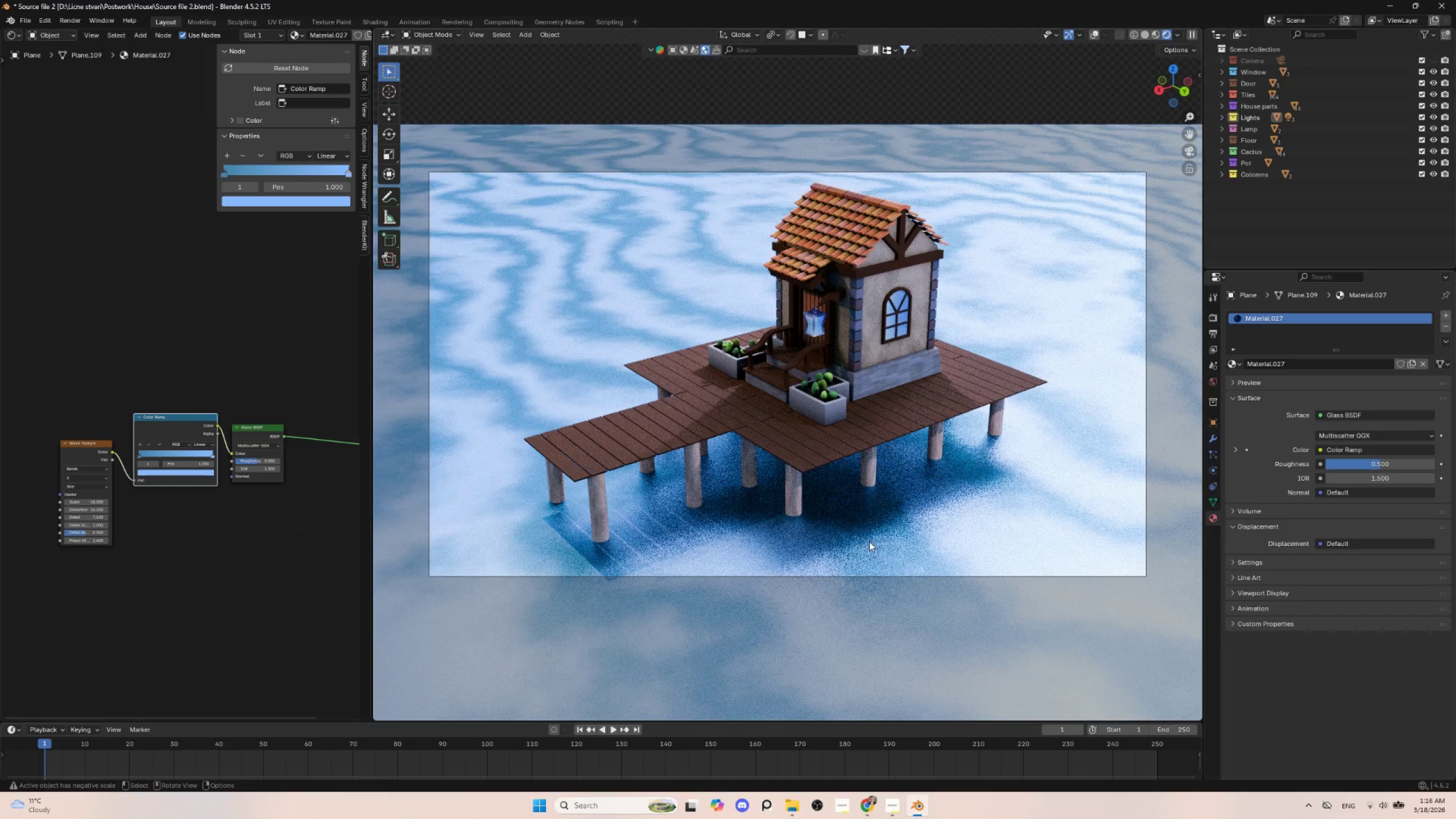 
wait(10.14)
 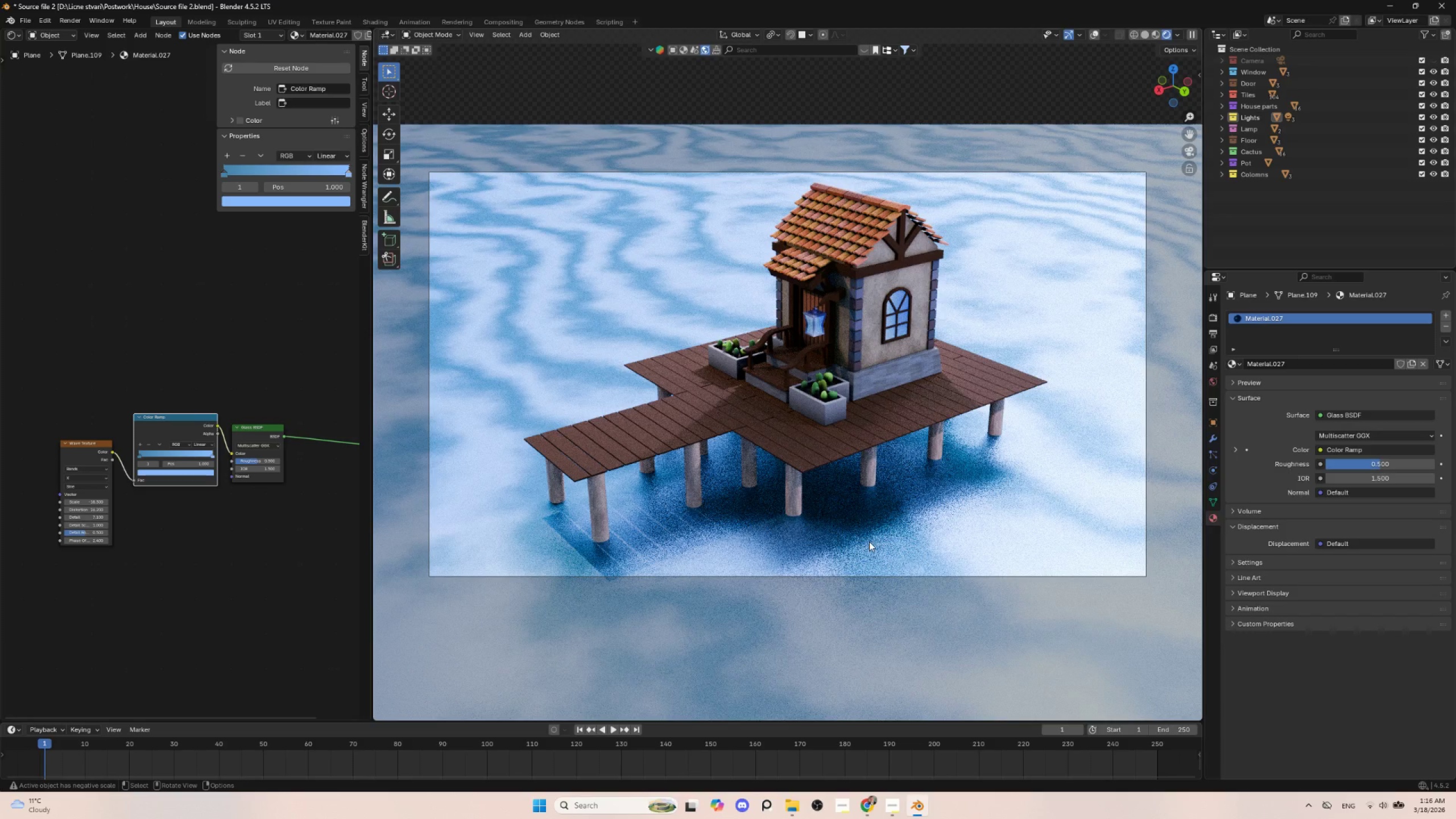 
left_click_drag(start_coordinate=[86, 443], to_coordinate=[71, 446])
 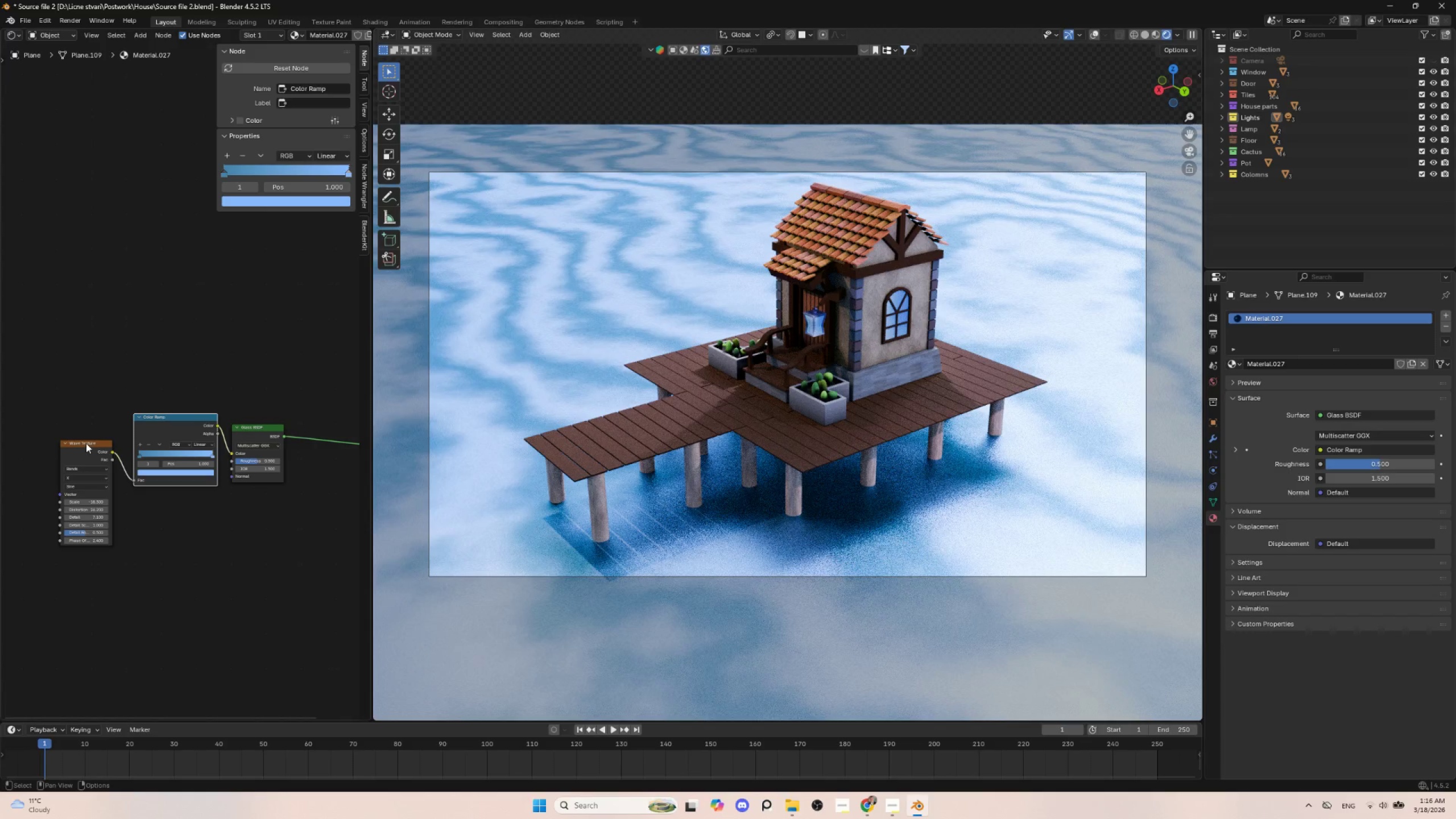 
scroll: coordinate [273, 537], scroll_direction: down, amount: 4.0
 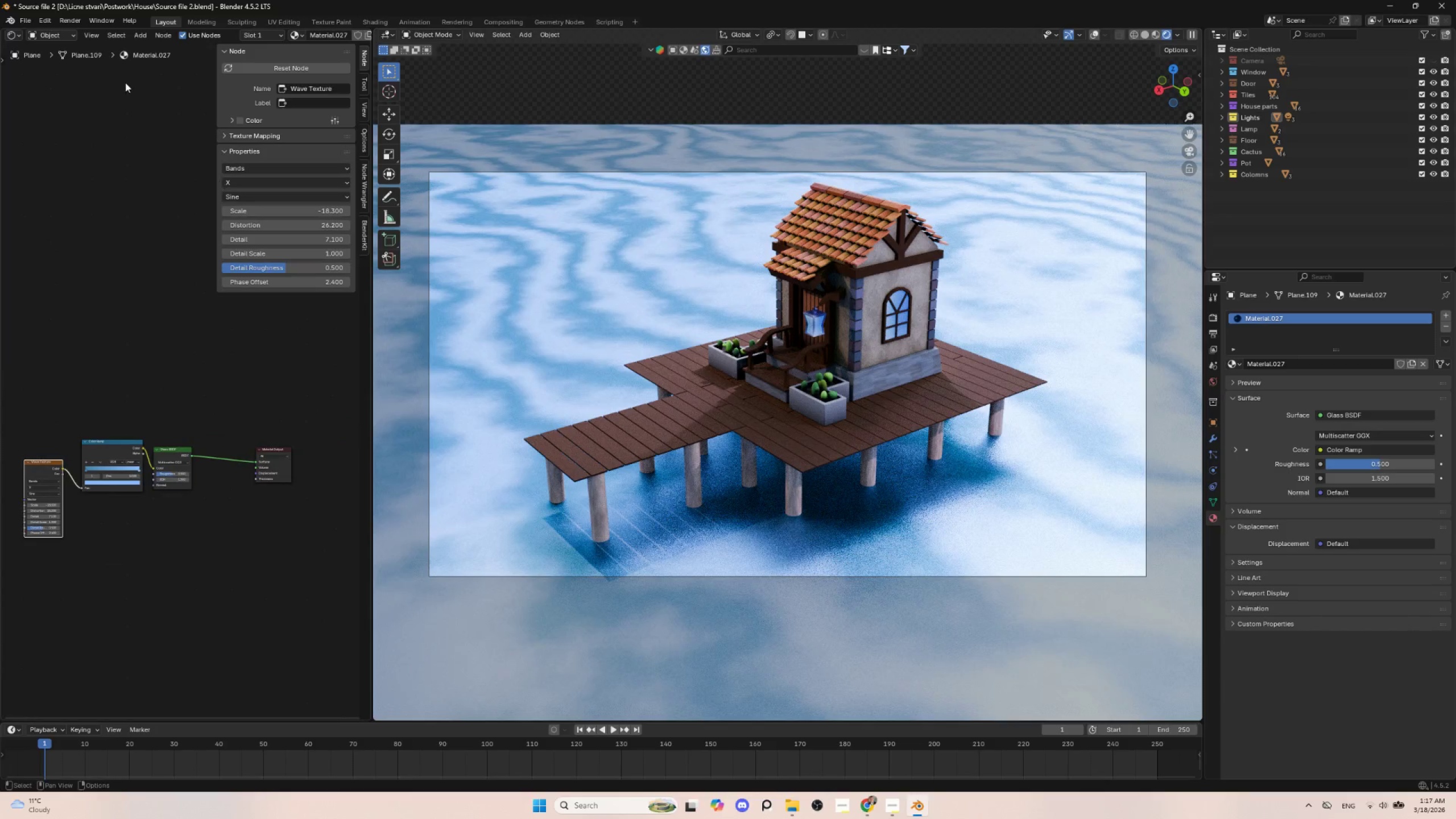 
left_click([27, 19])
 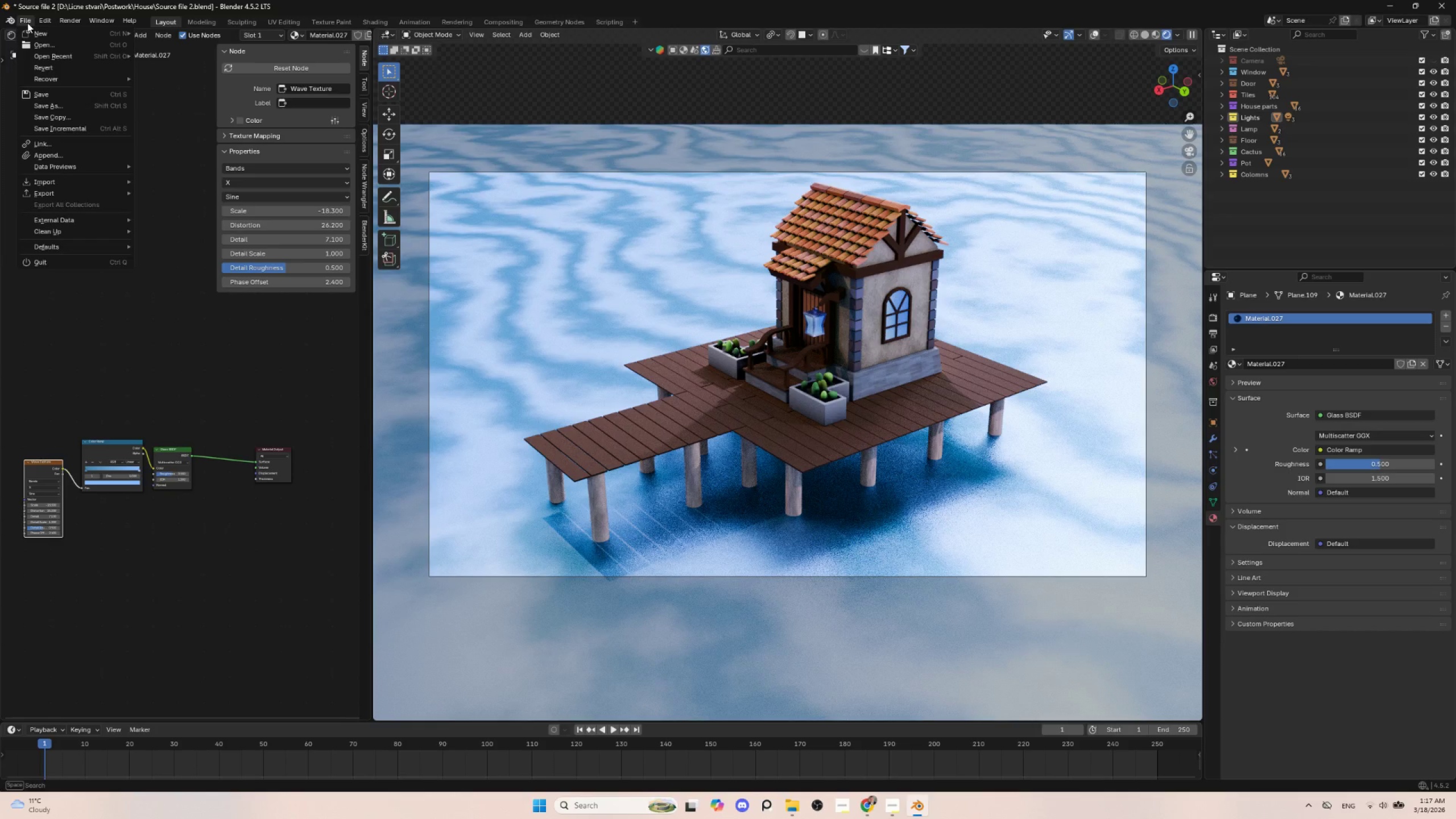 
left_click([45, 91])
 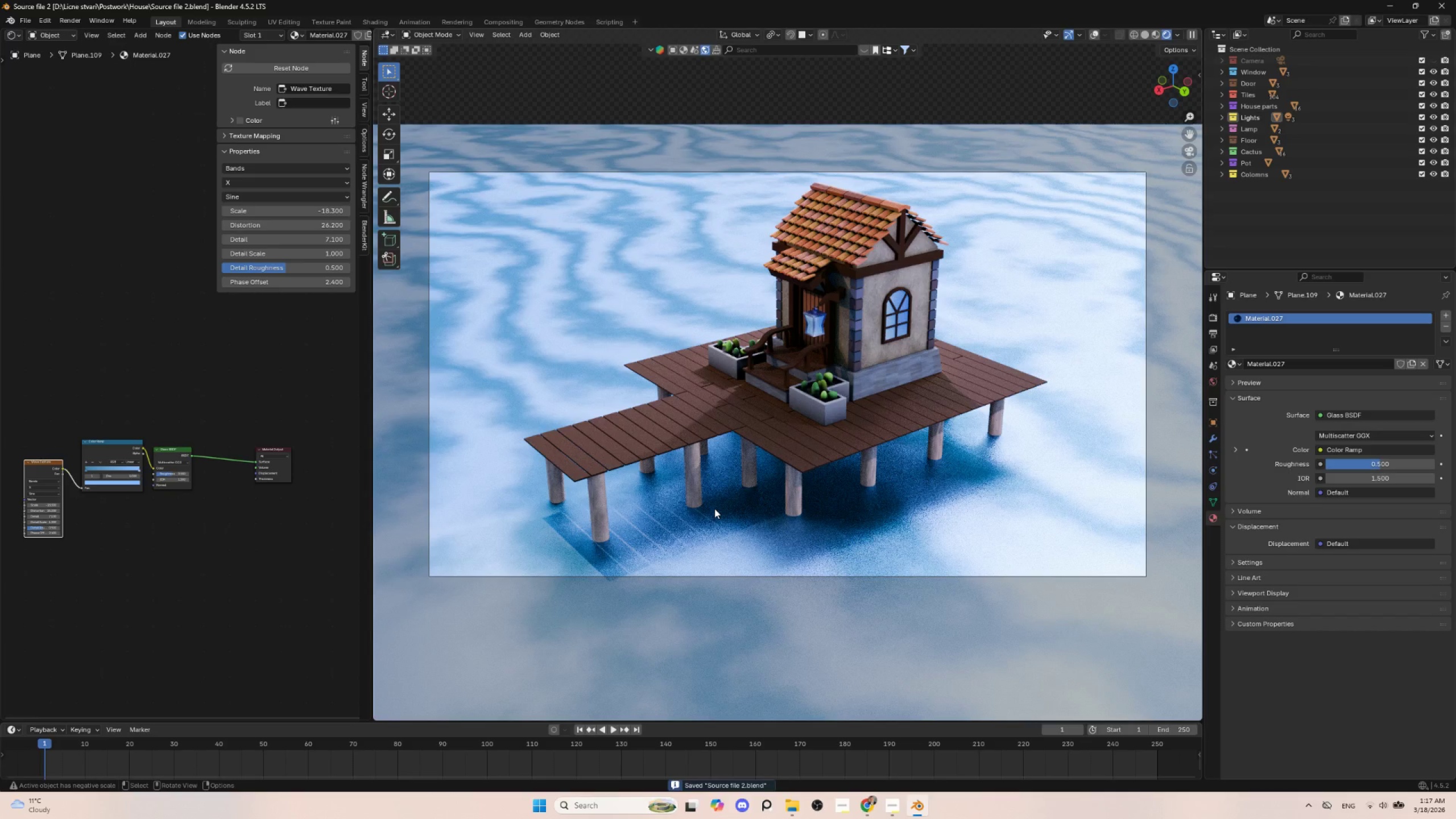 
left_click([590, 260])
 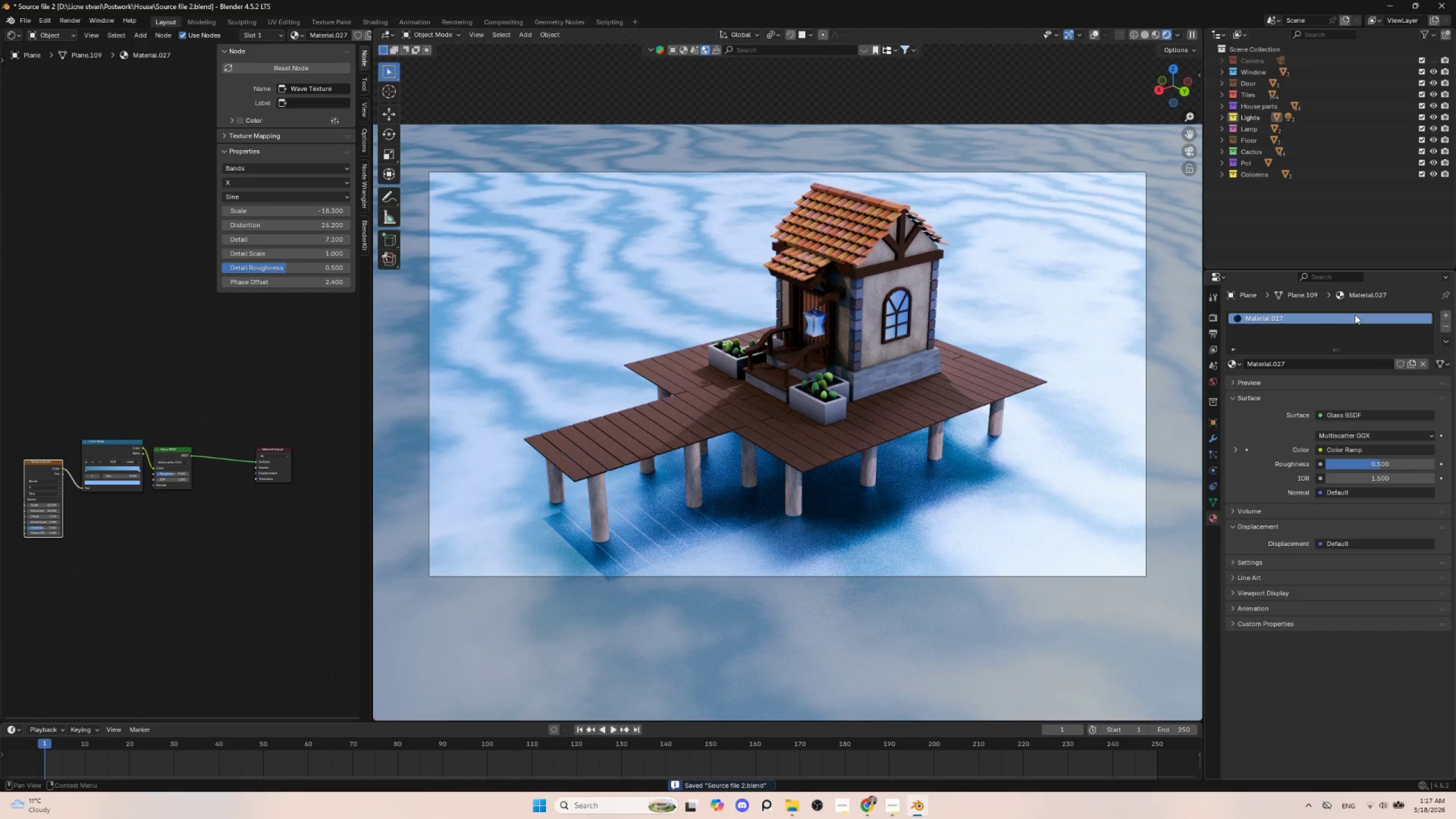 
double_click([1272, 315])
 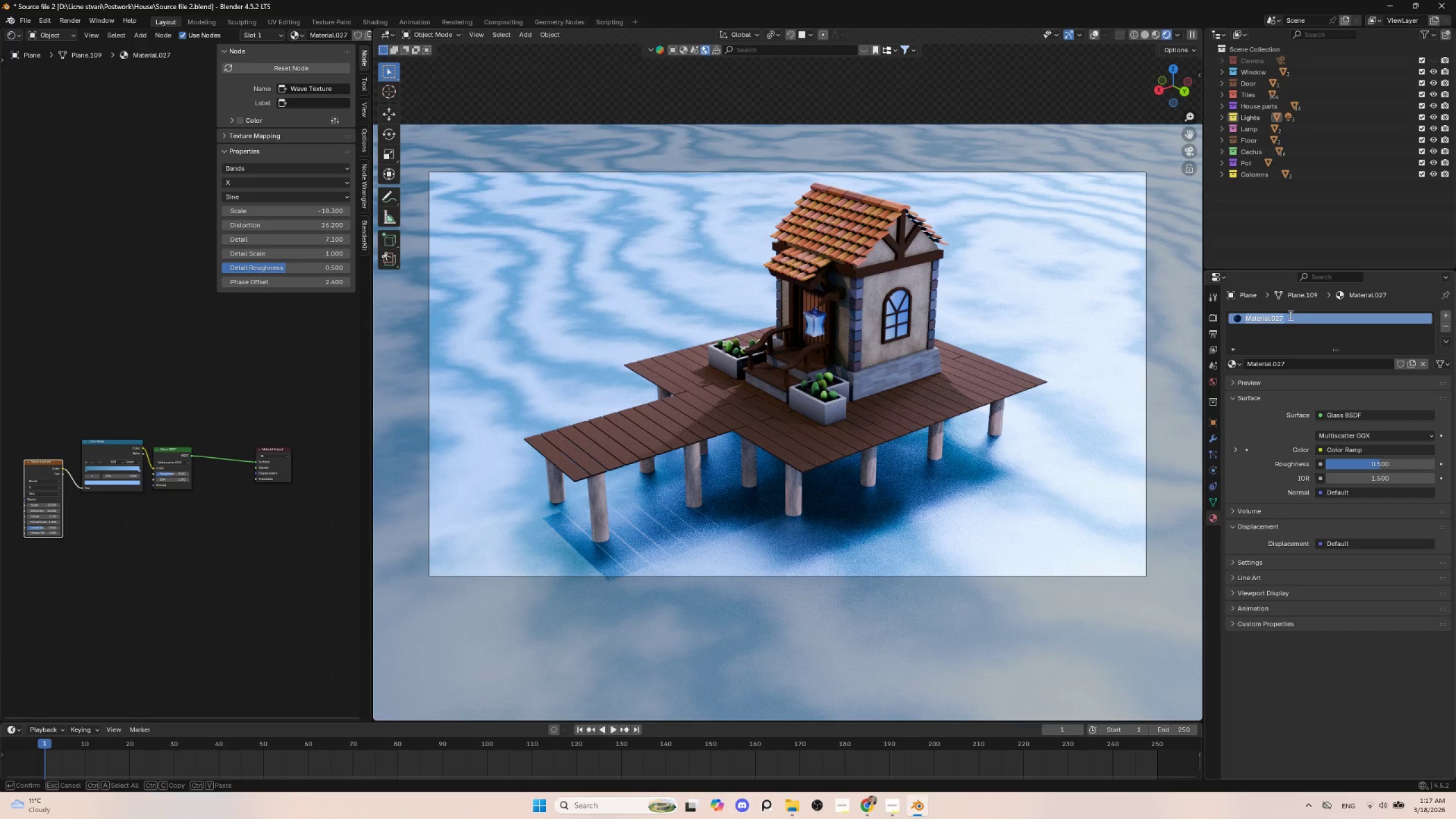 
type(Watter)
 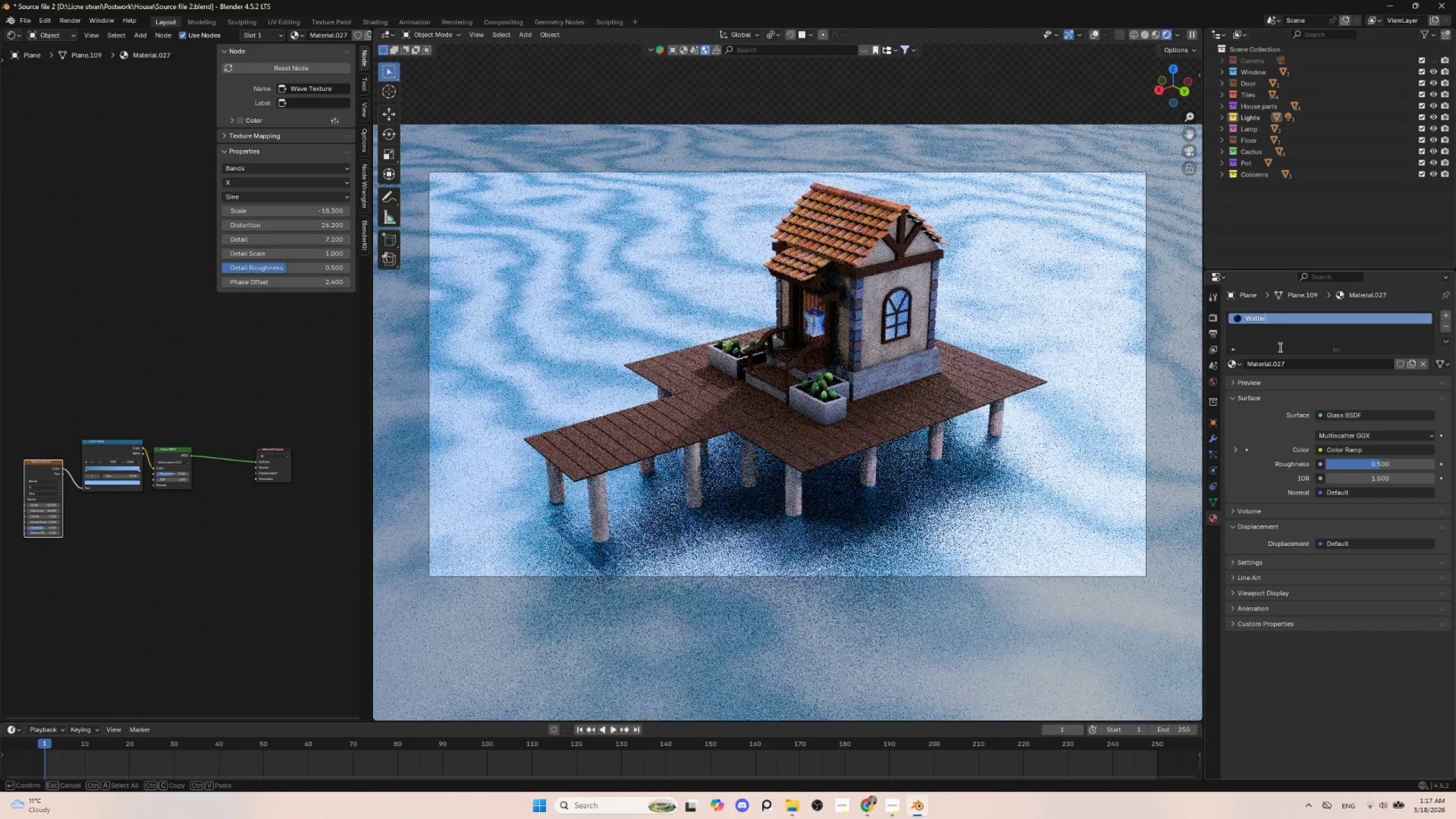 
left_click([1280, 341])
 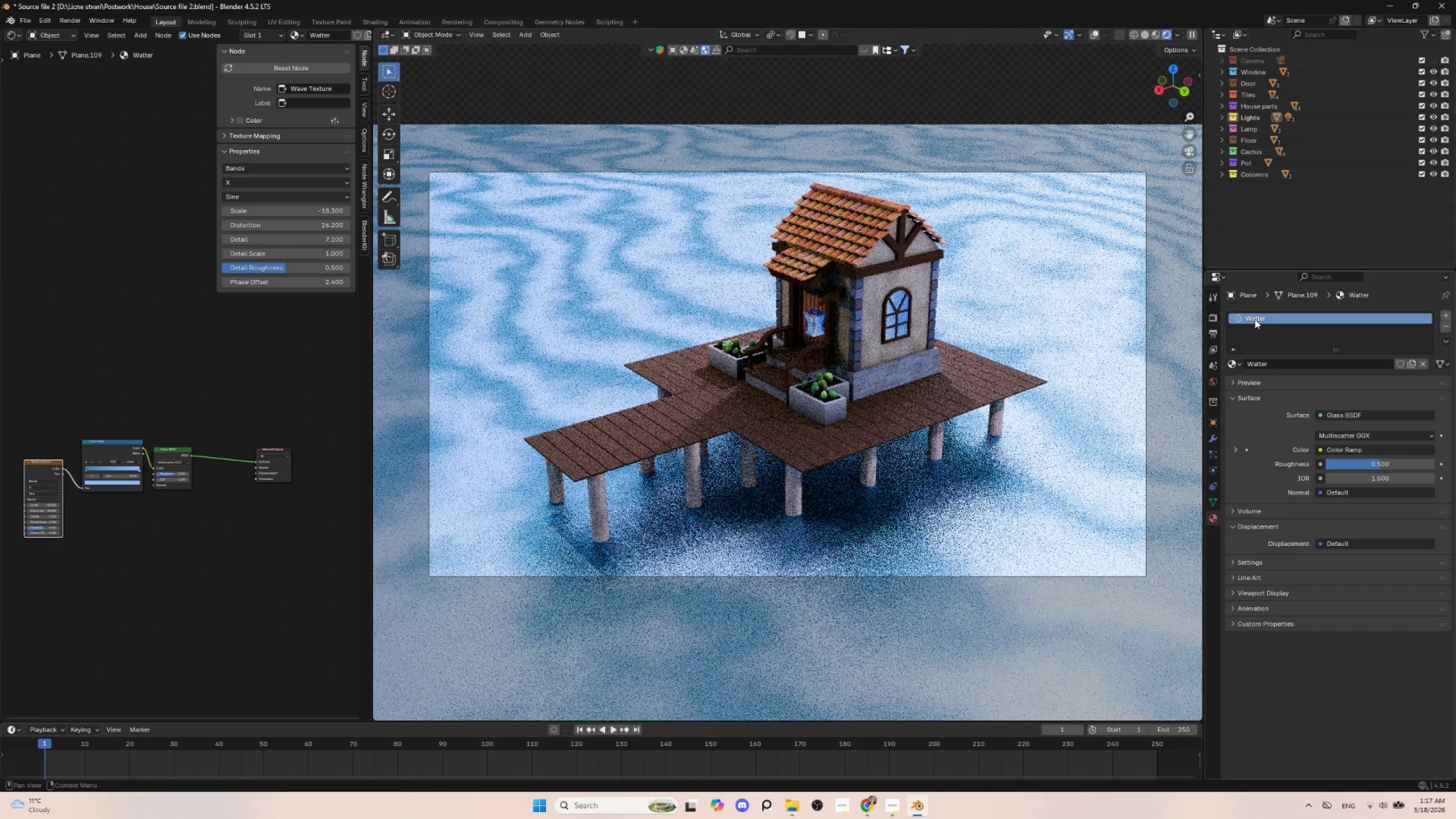 
double_click([1255, 316])
 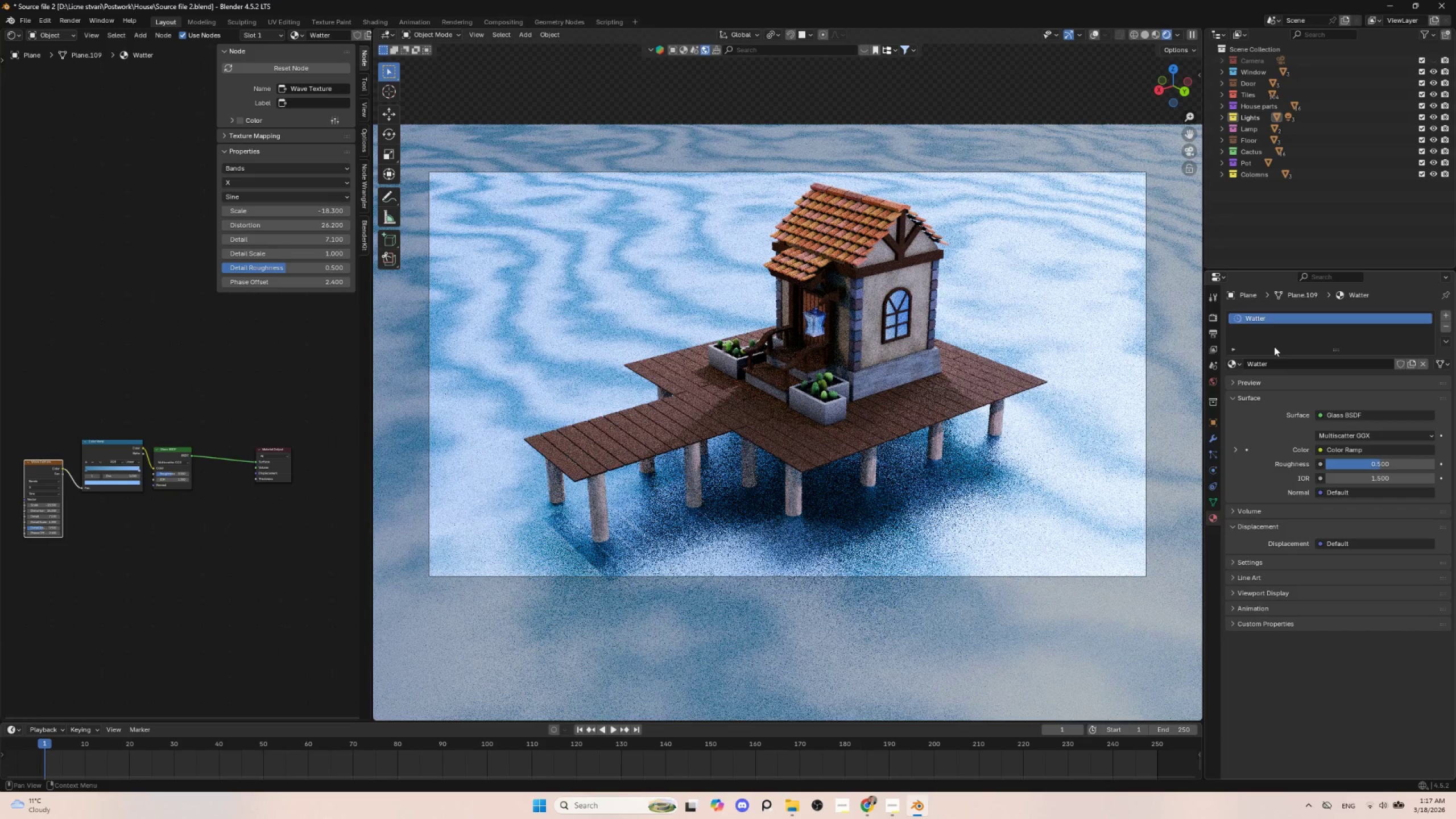 
left_click([1257, 316])
 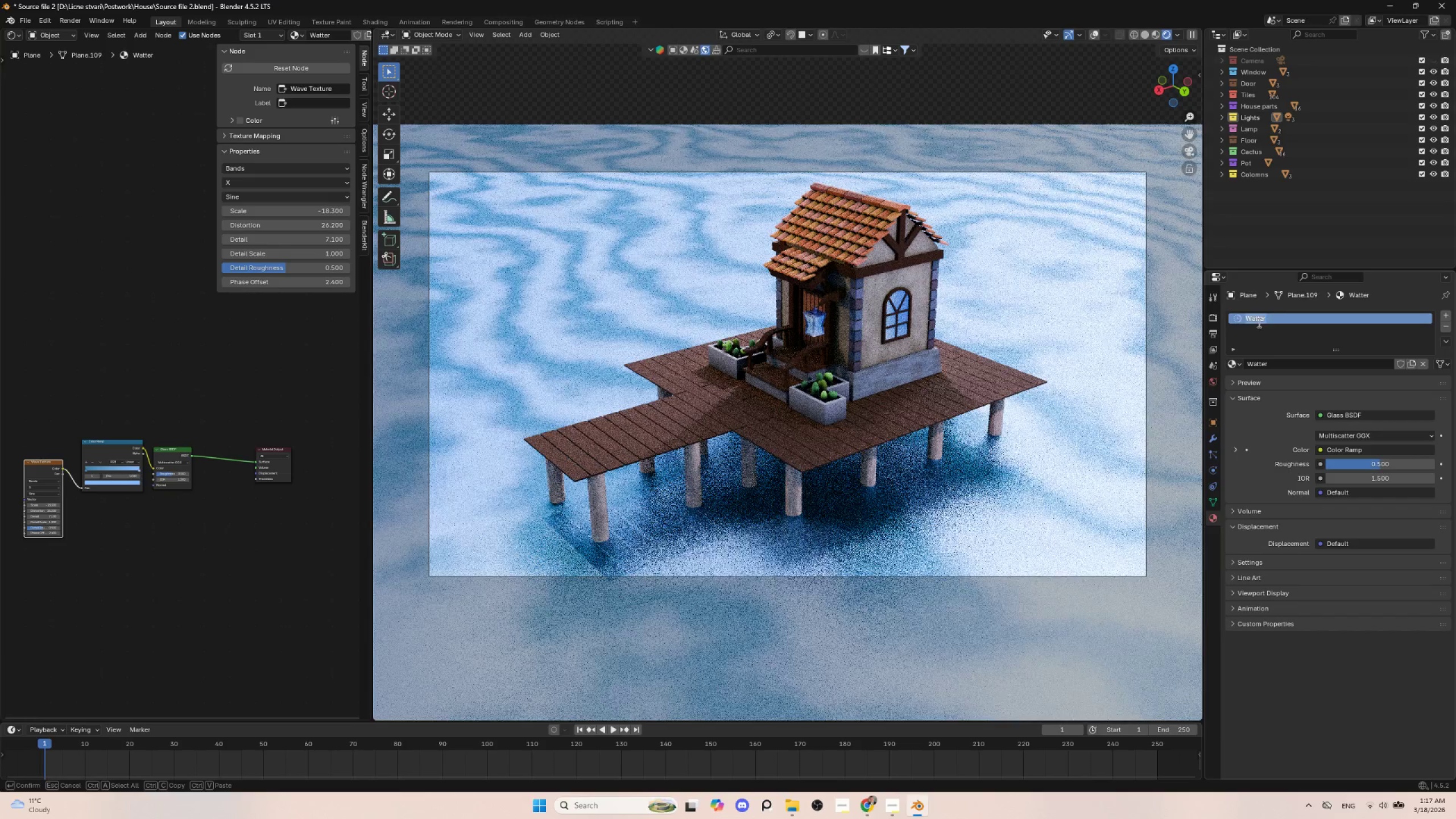 
key(Backspace)
 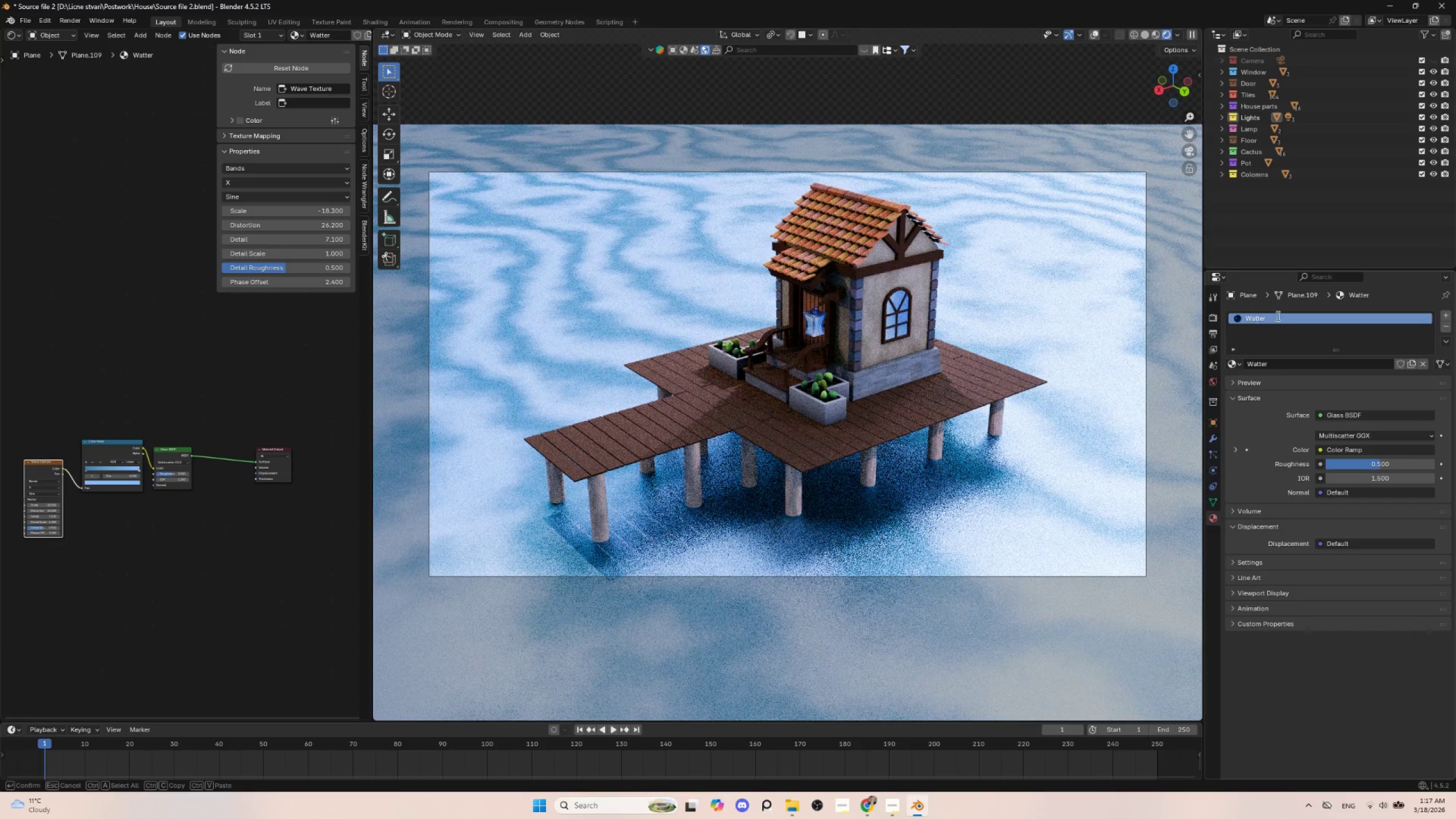 
key(Enter)
 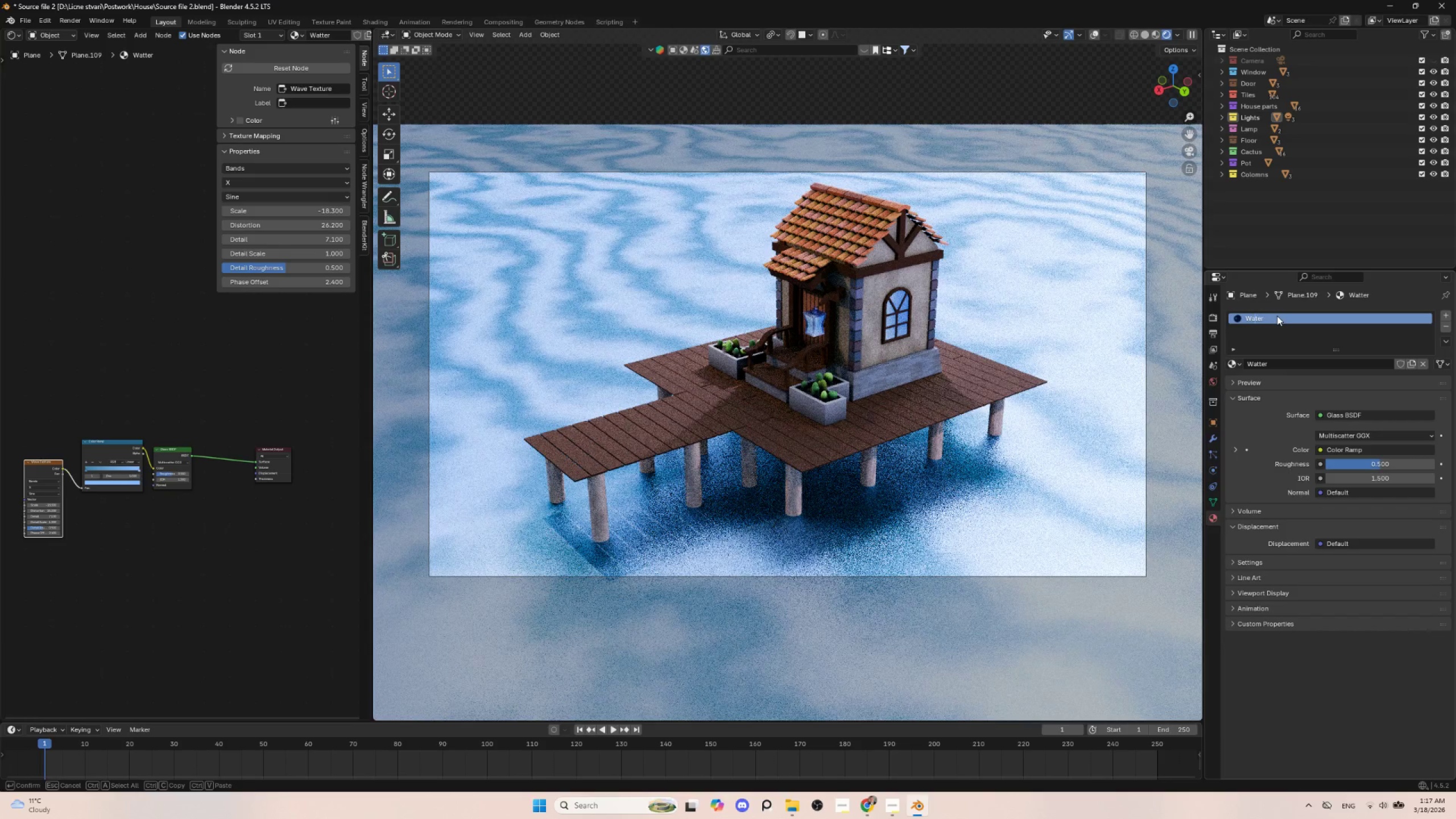 
left_click([1295, 332])
 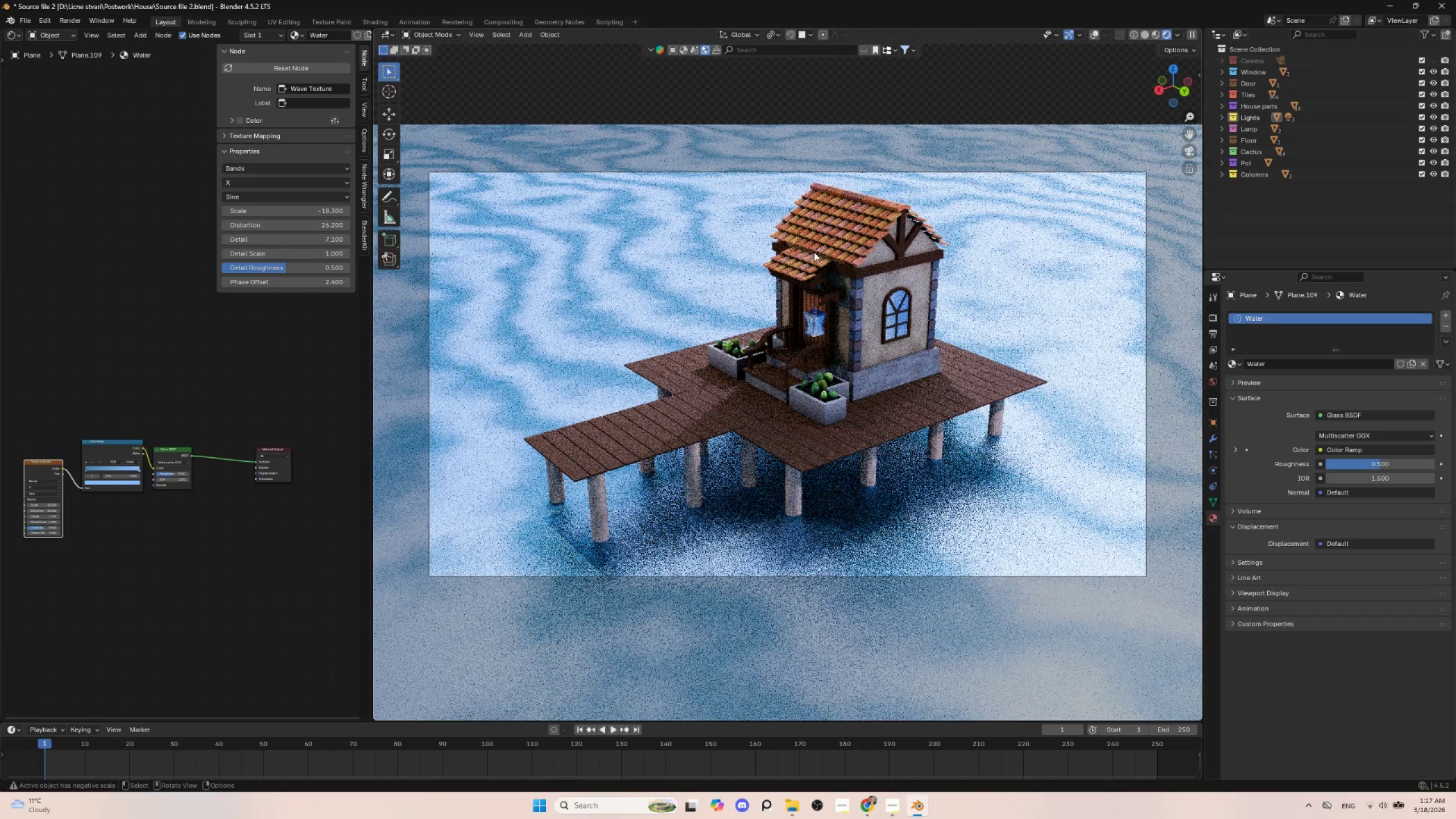 
left_click([826, 236])
 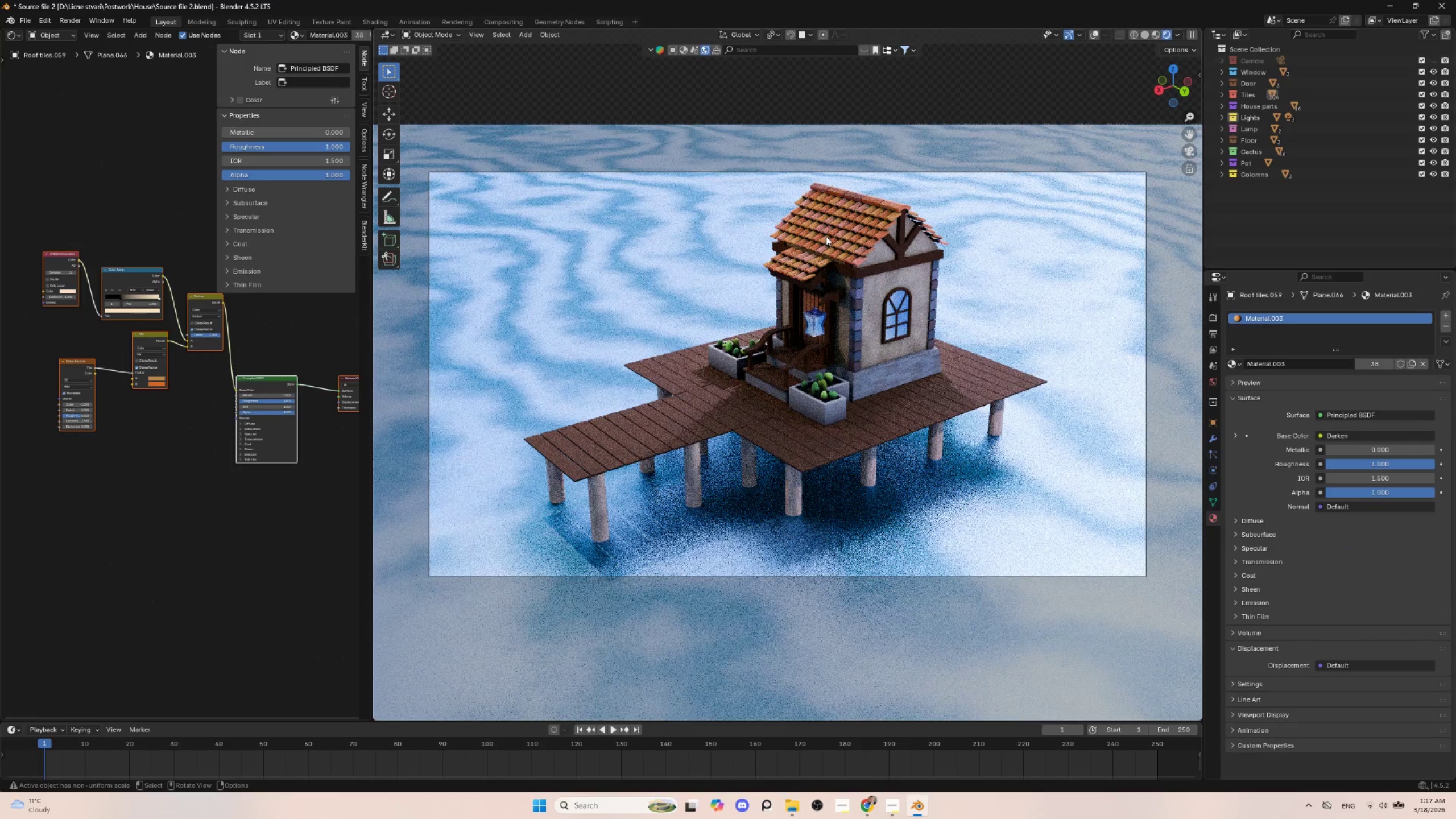 
left_click([632, 435])
 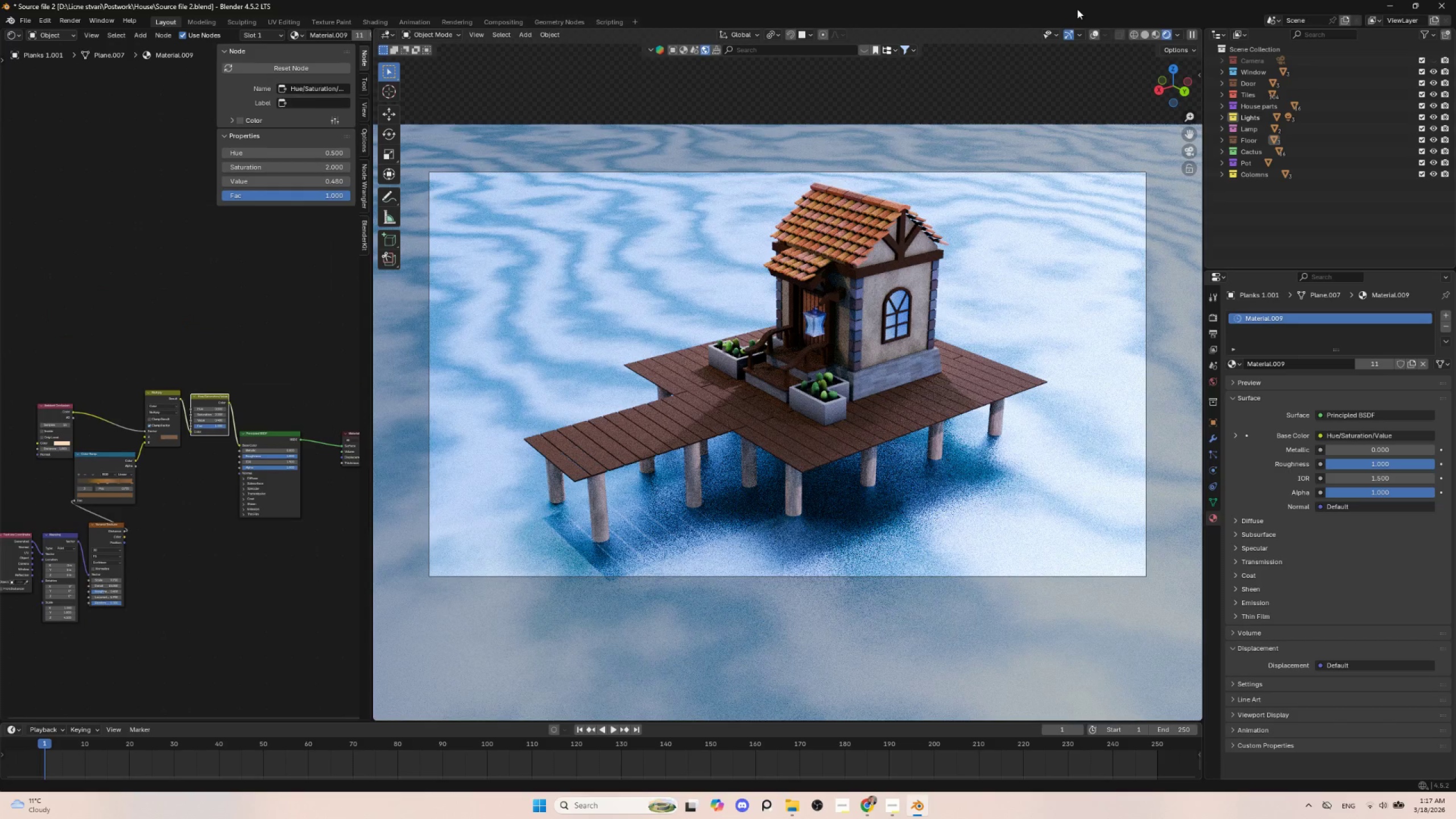 
left_click([1095, 31])
 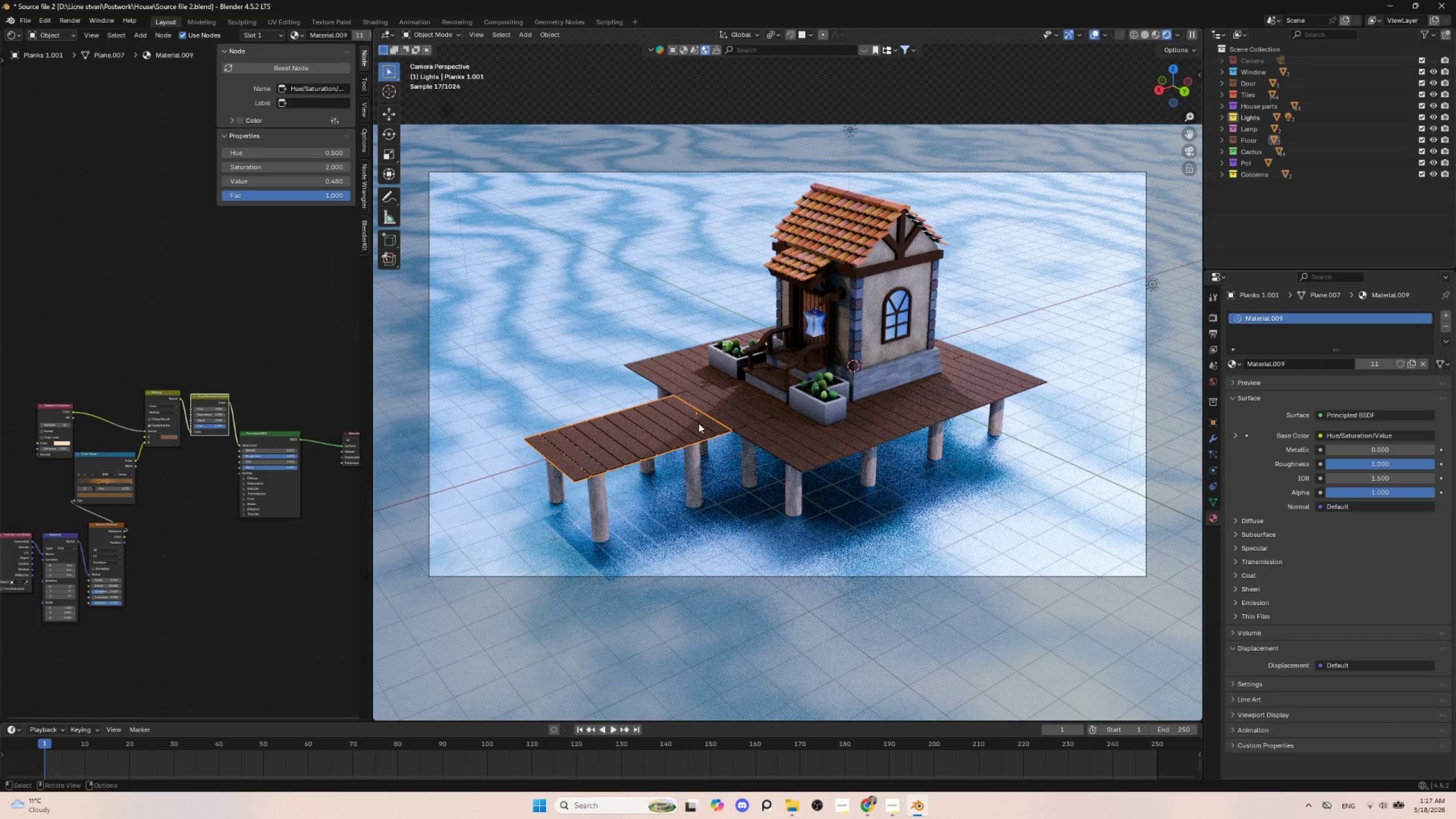 
left_click([661, 429])
 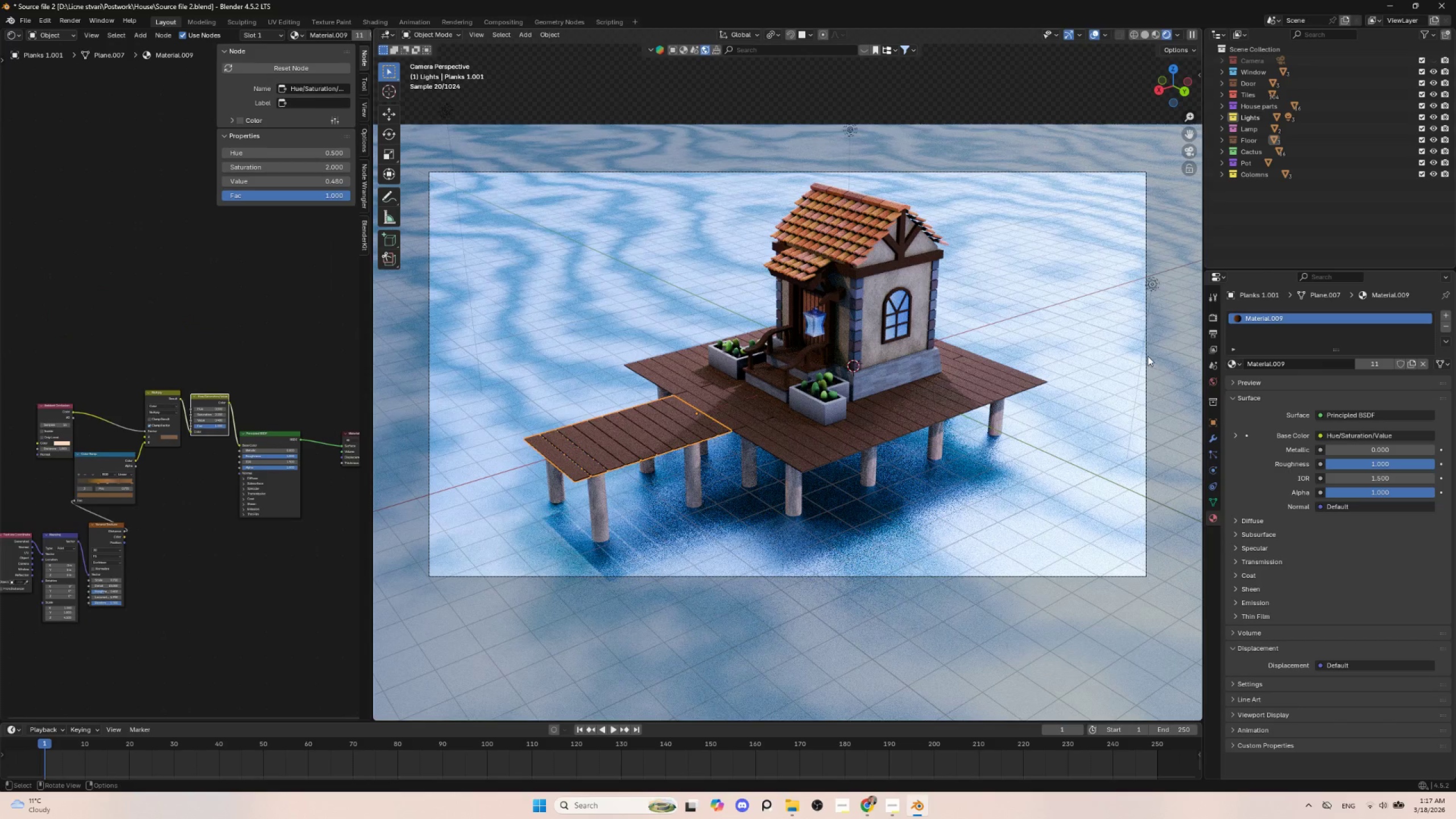 
double_click([1263, 316])
 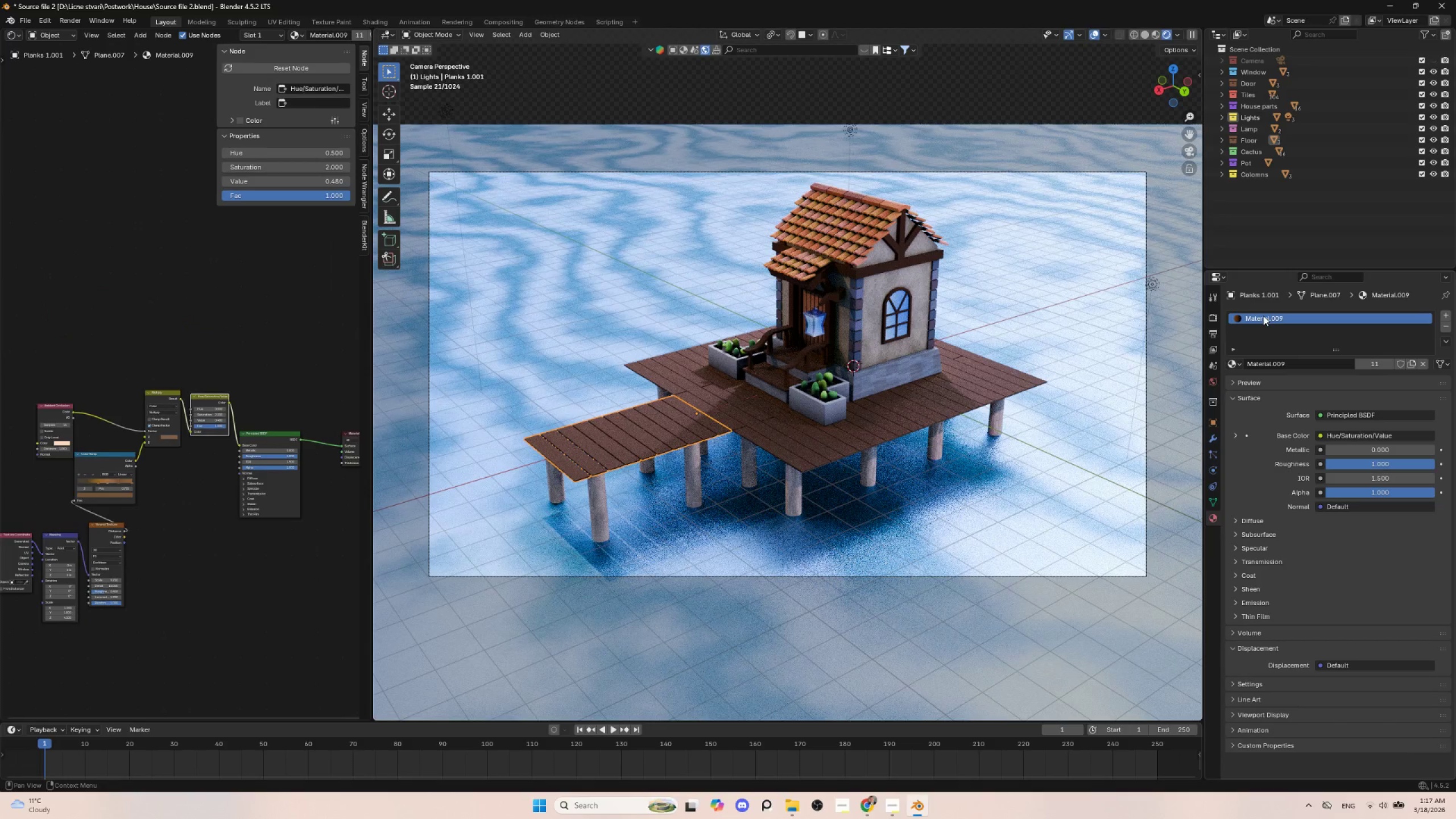 
type(Woo)
 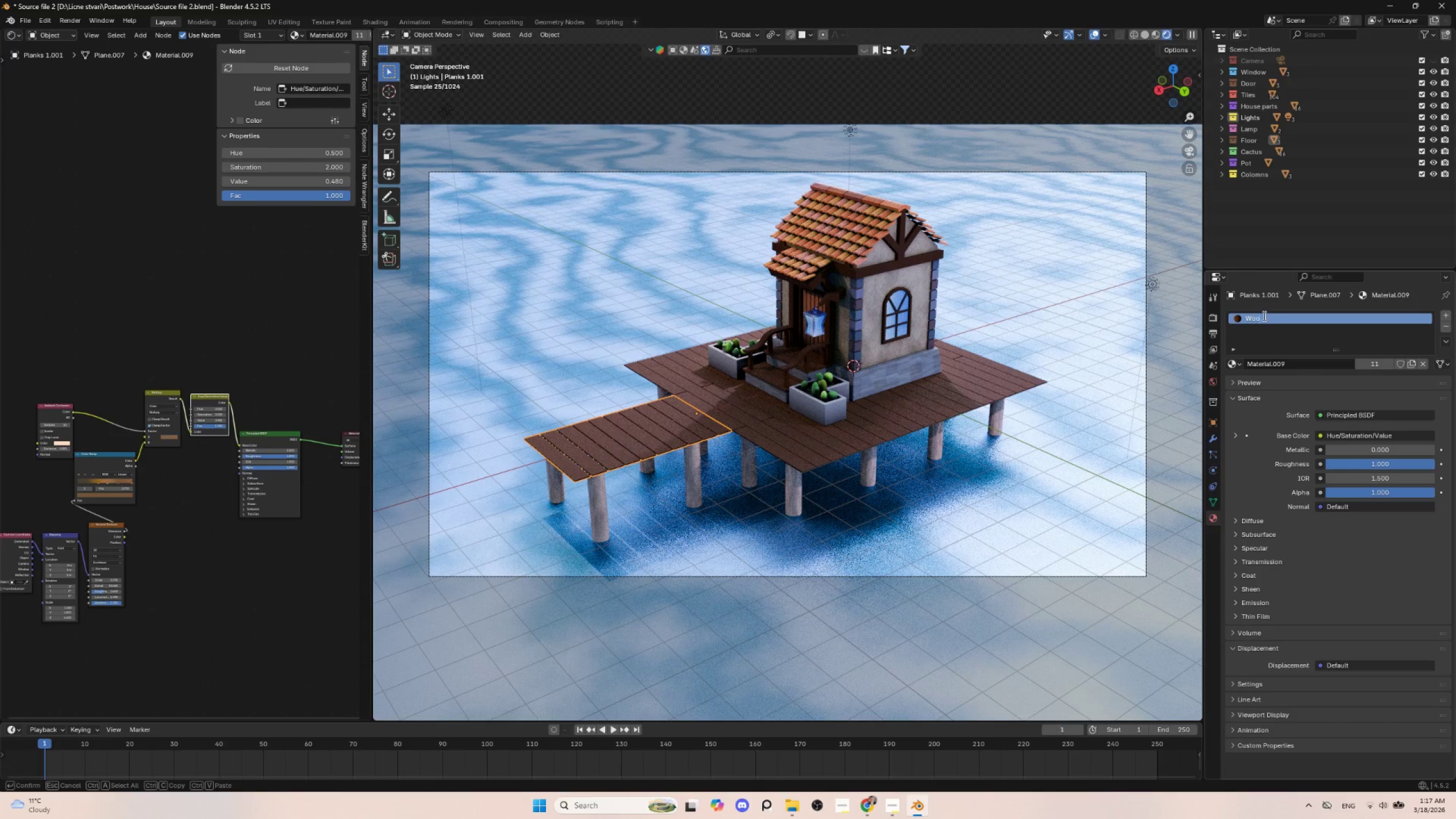 
key(D)
 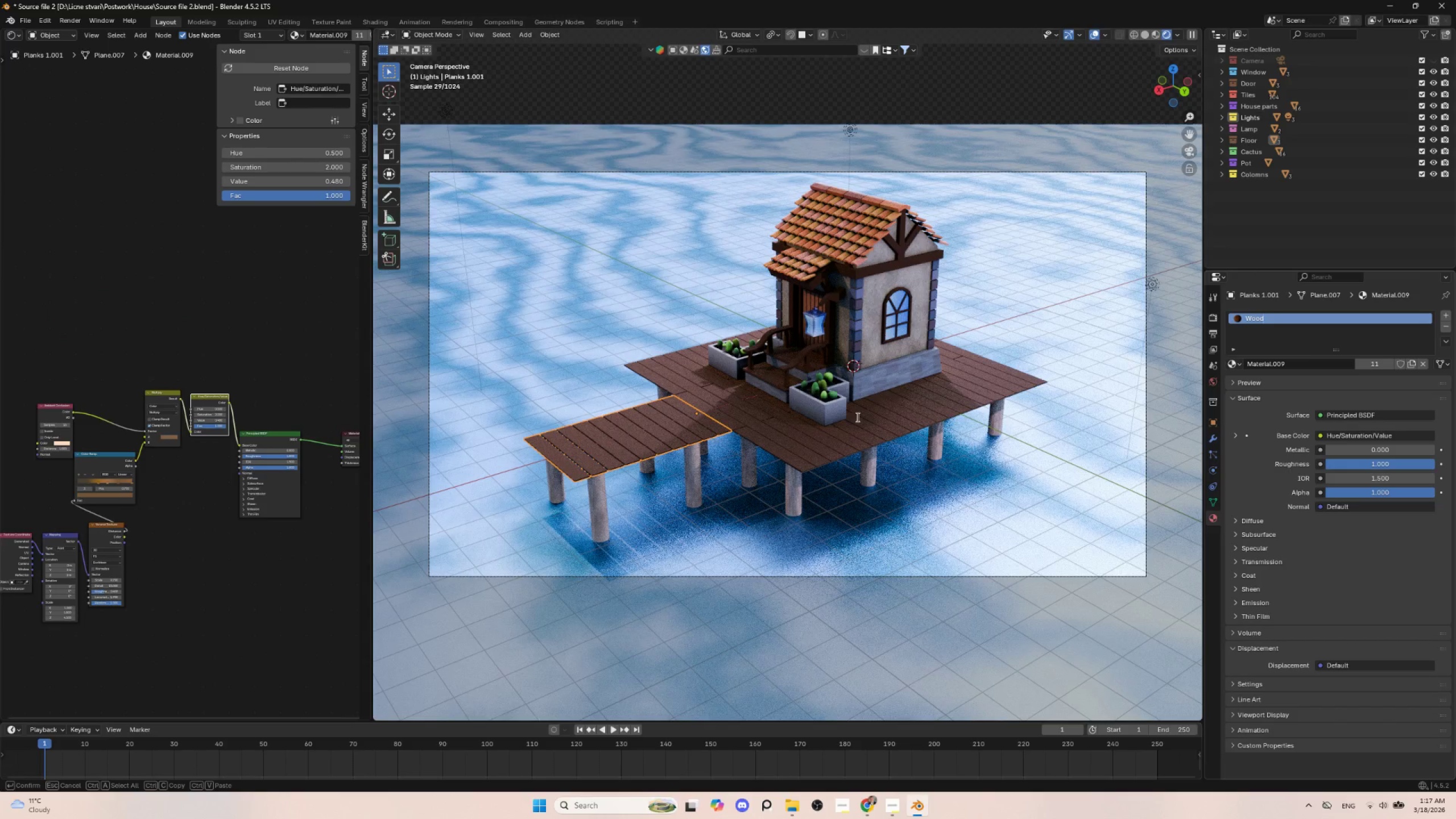 
double_click([812, 414])
 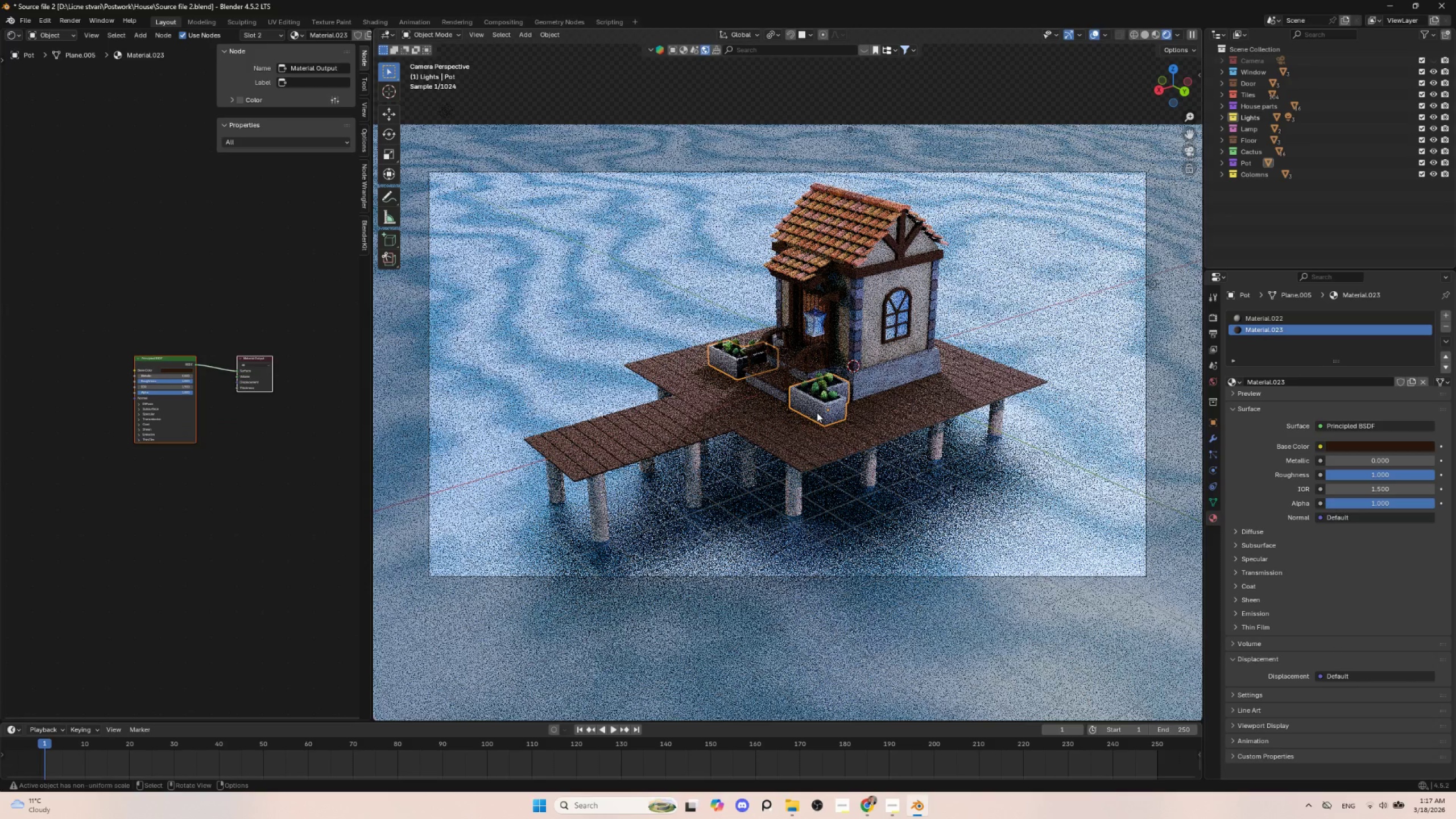 
mouse_move([1261, 333])
 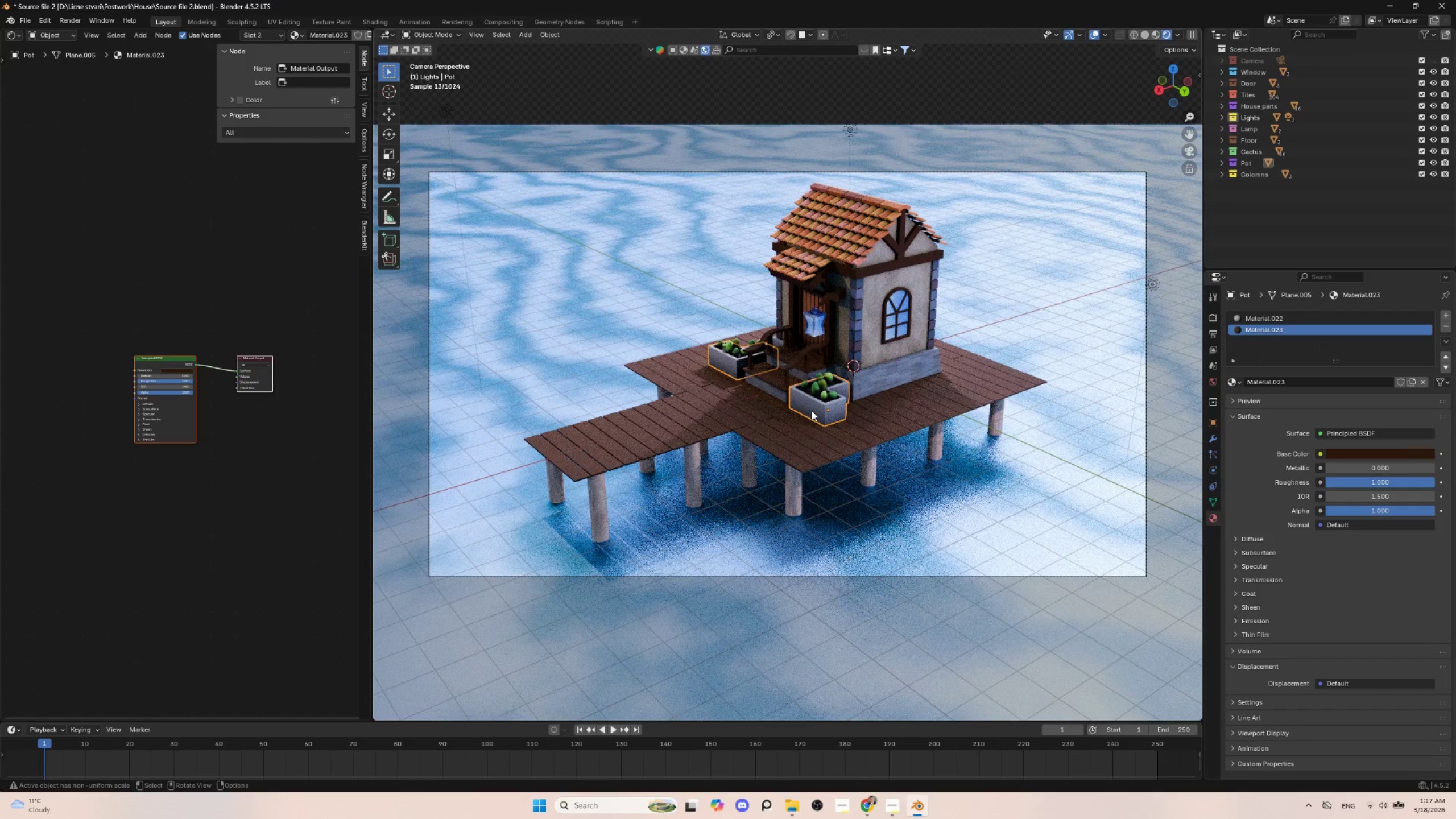 
left_click([1265, 320])
 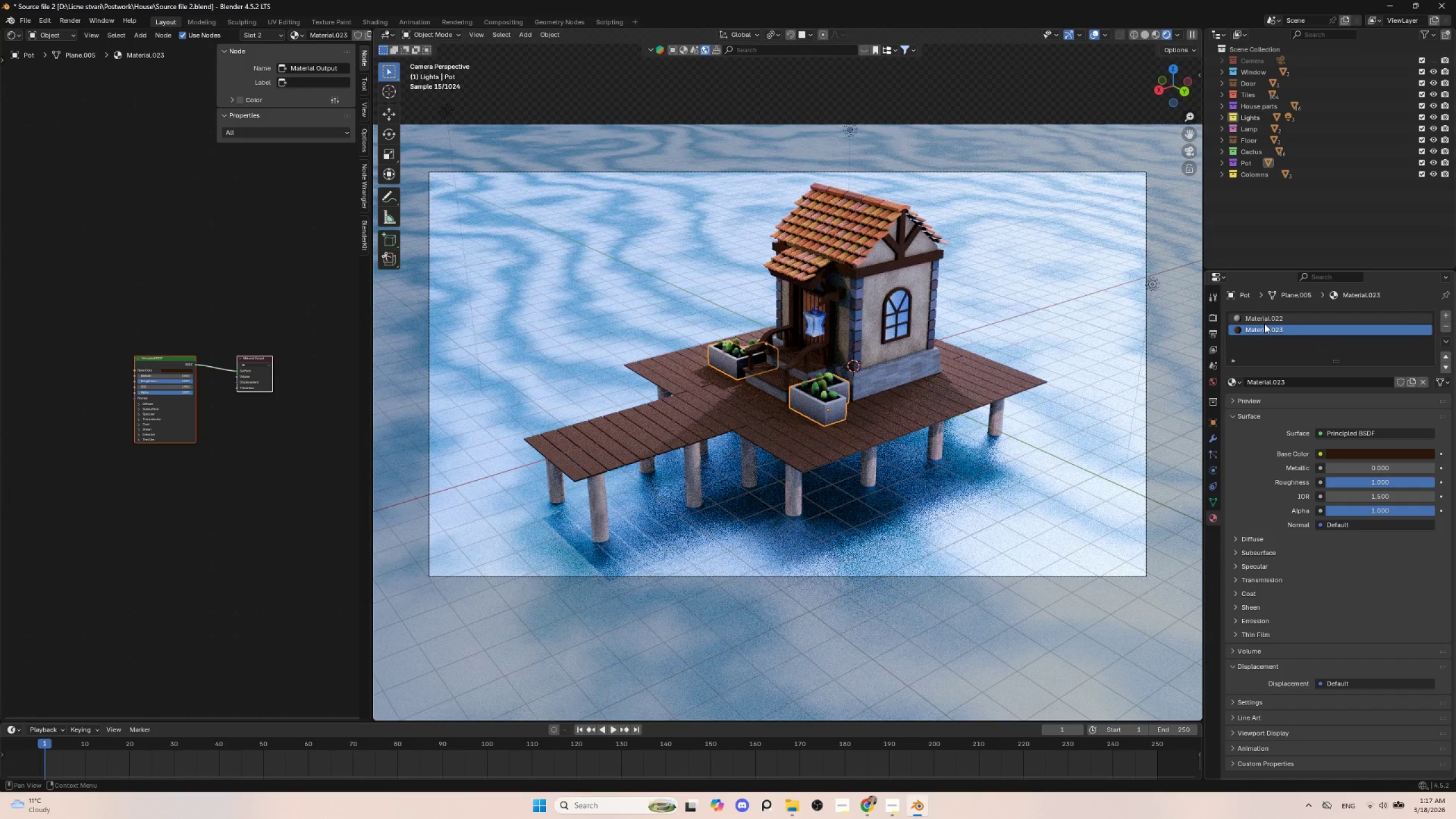 
double_click([1267, 318])
 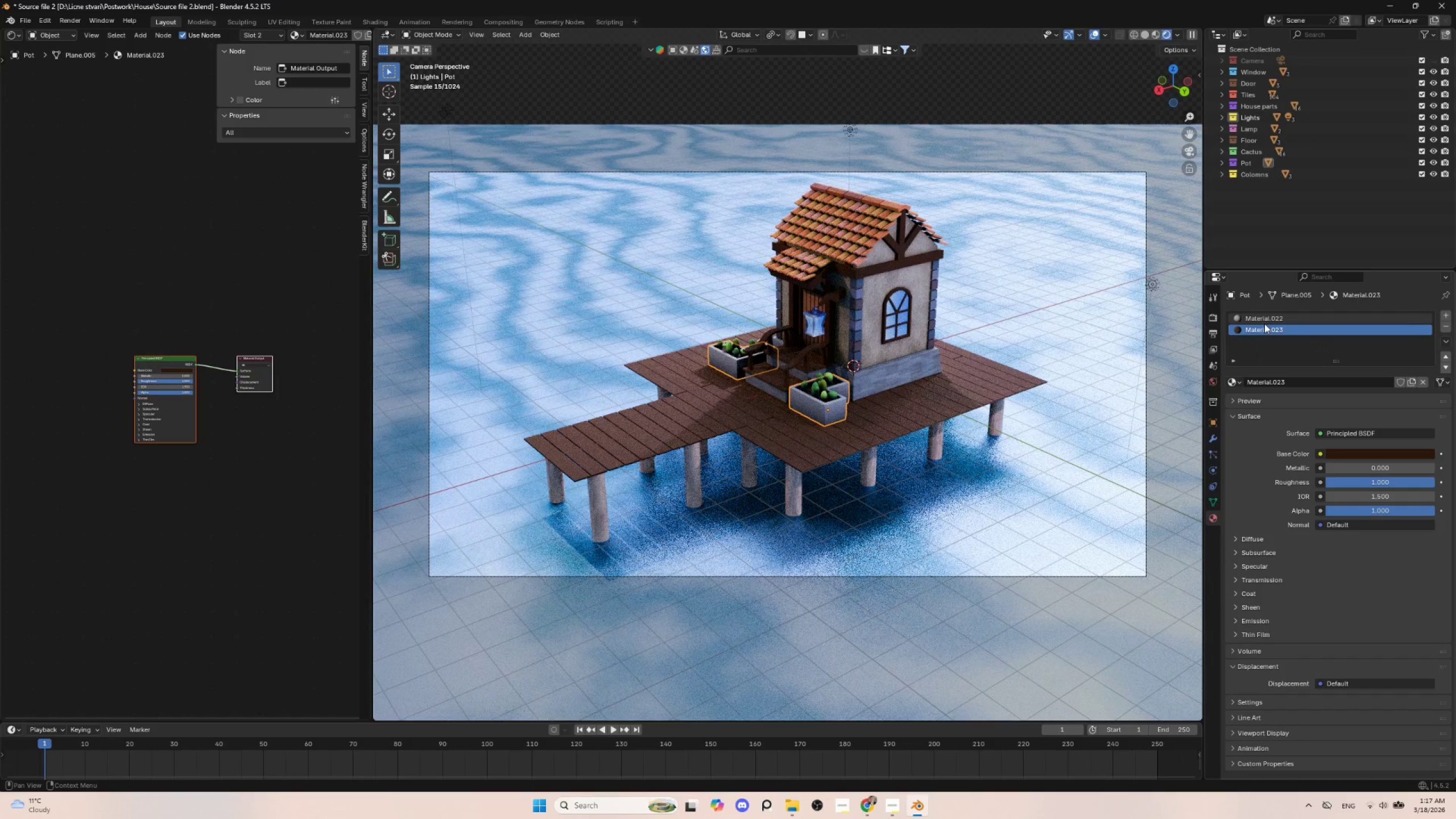 
type(Concret)
 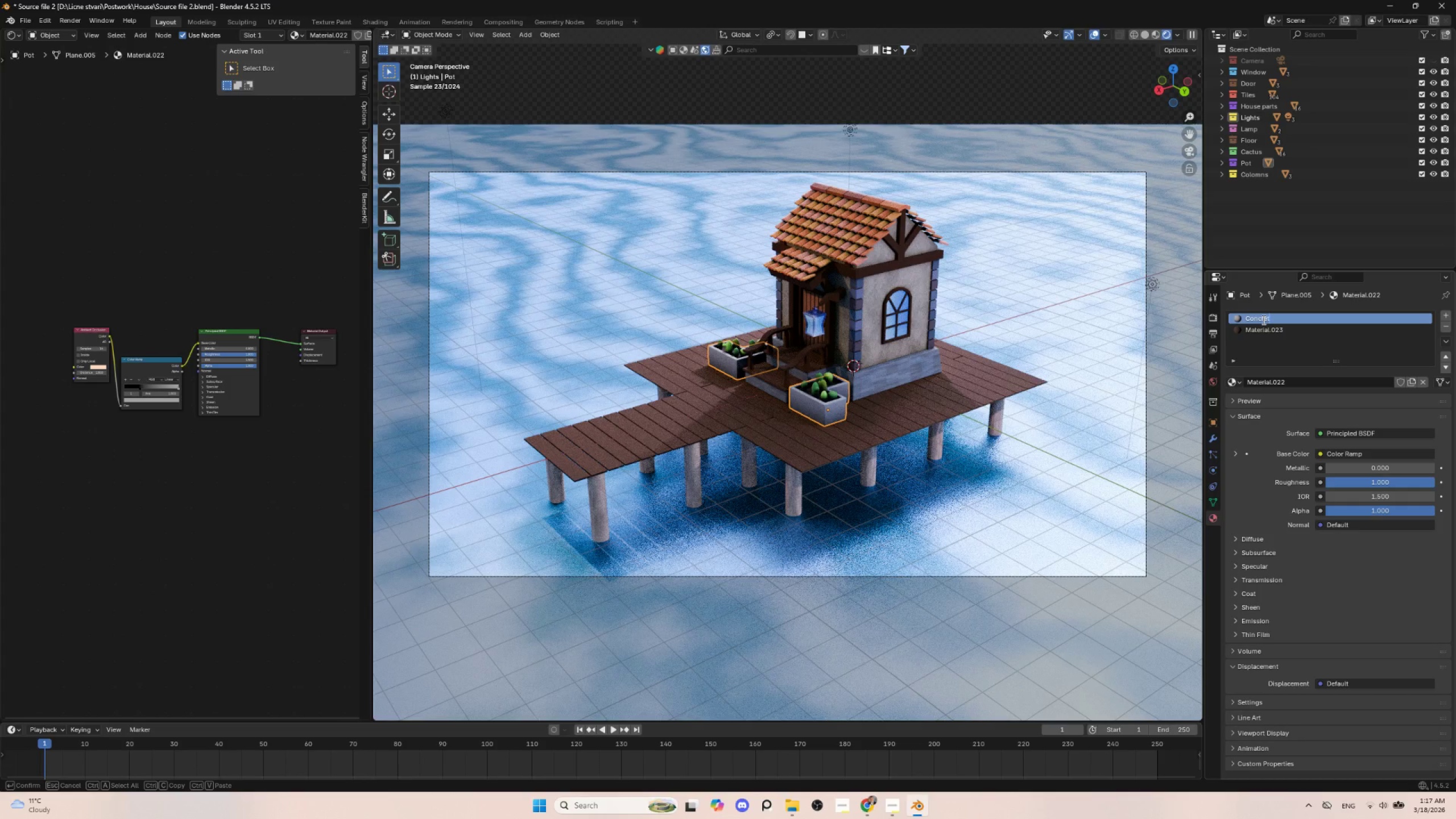 
key(E)
 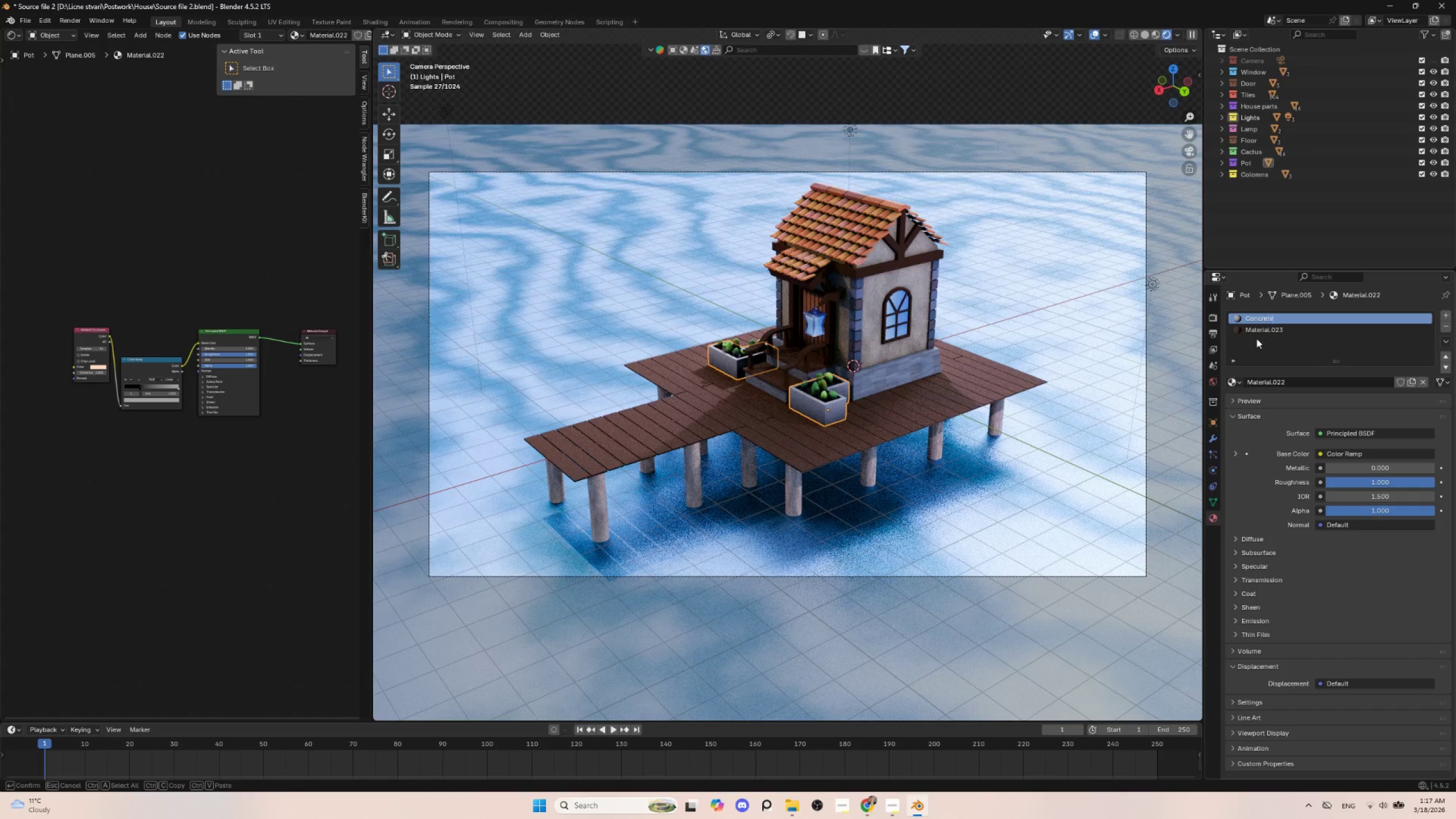 
double_click([1259, 329])
 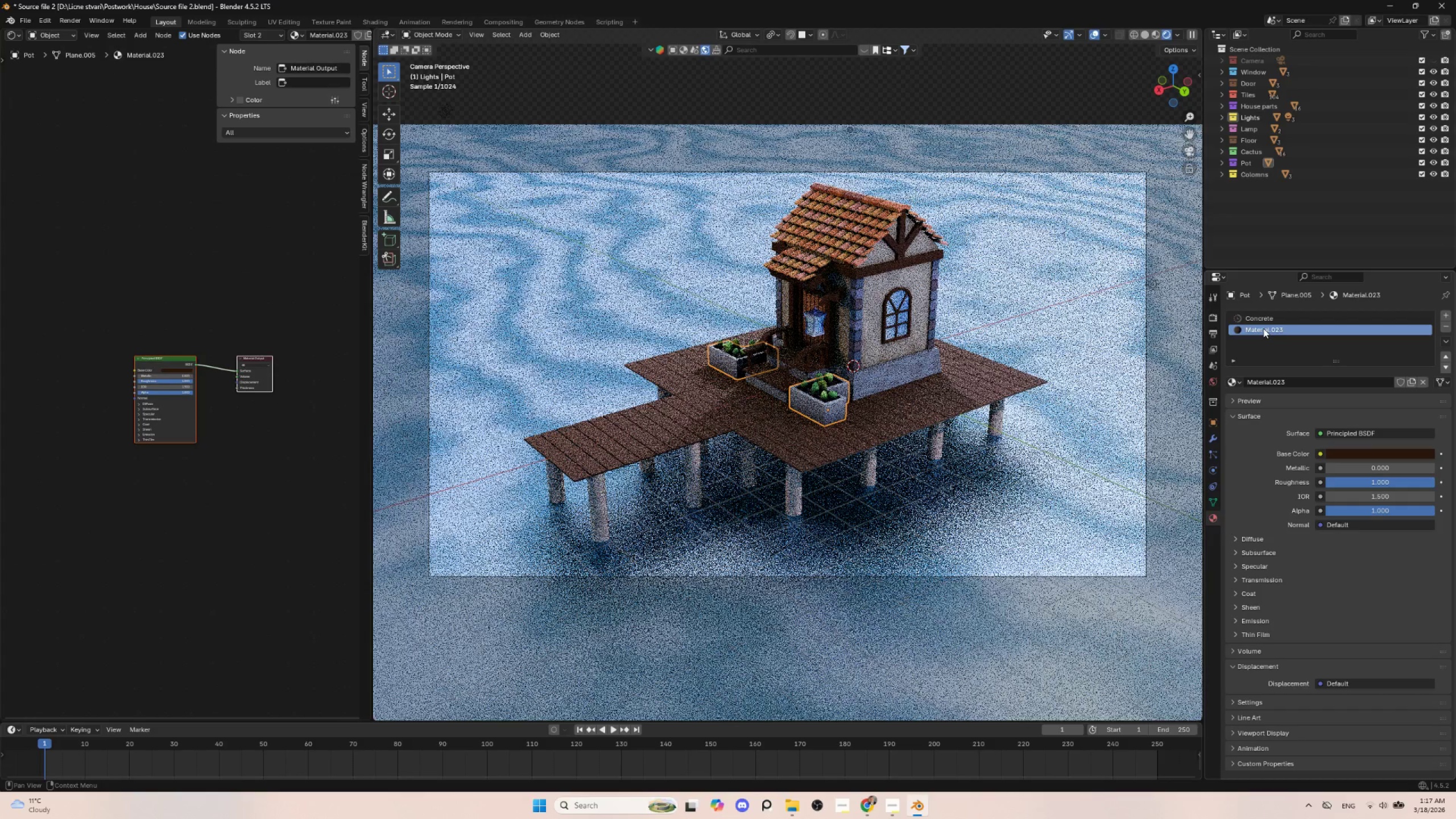 
double_click([1263, 328])
 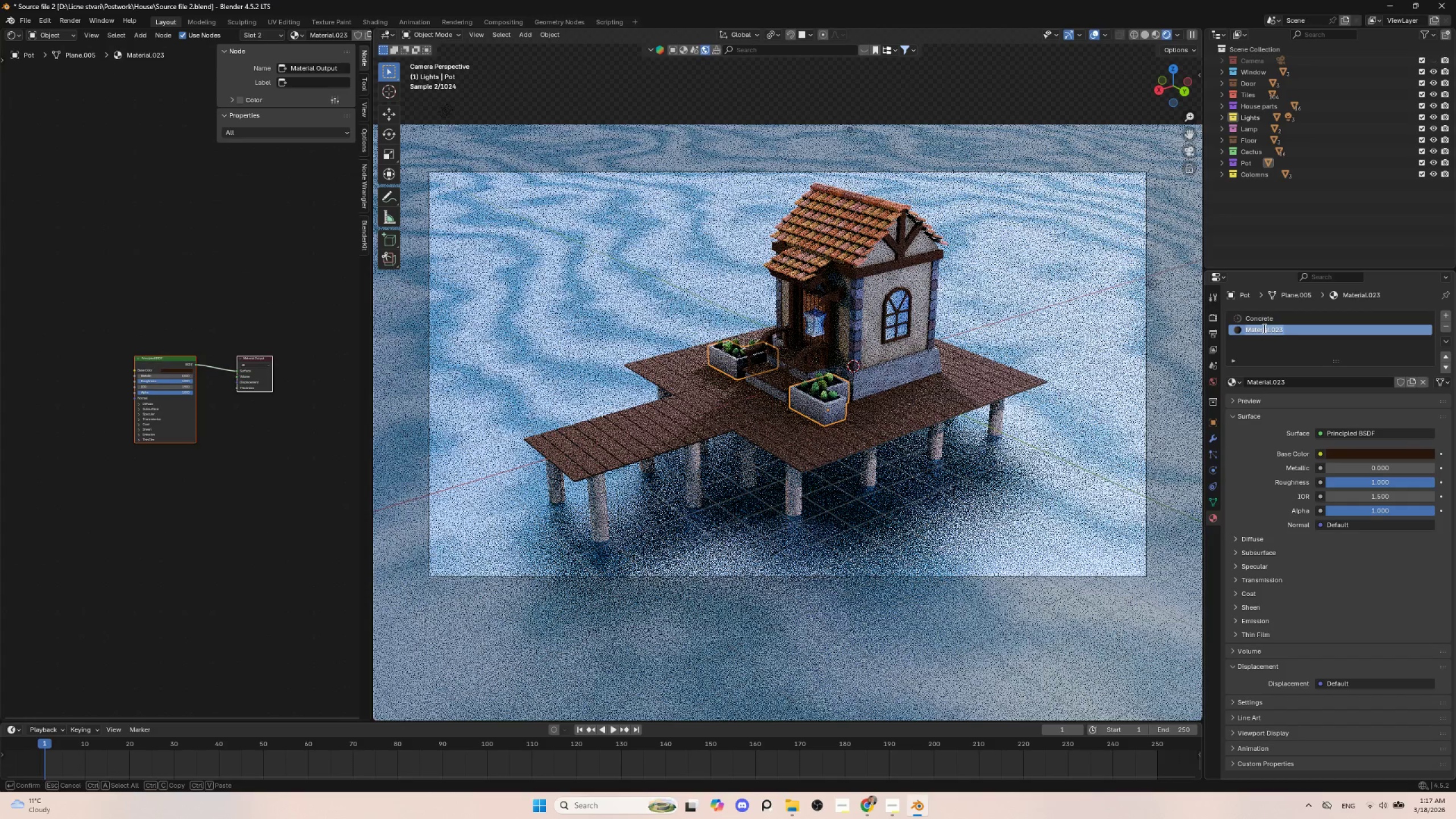 
type(Groun)
 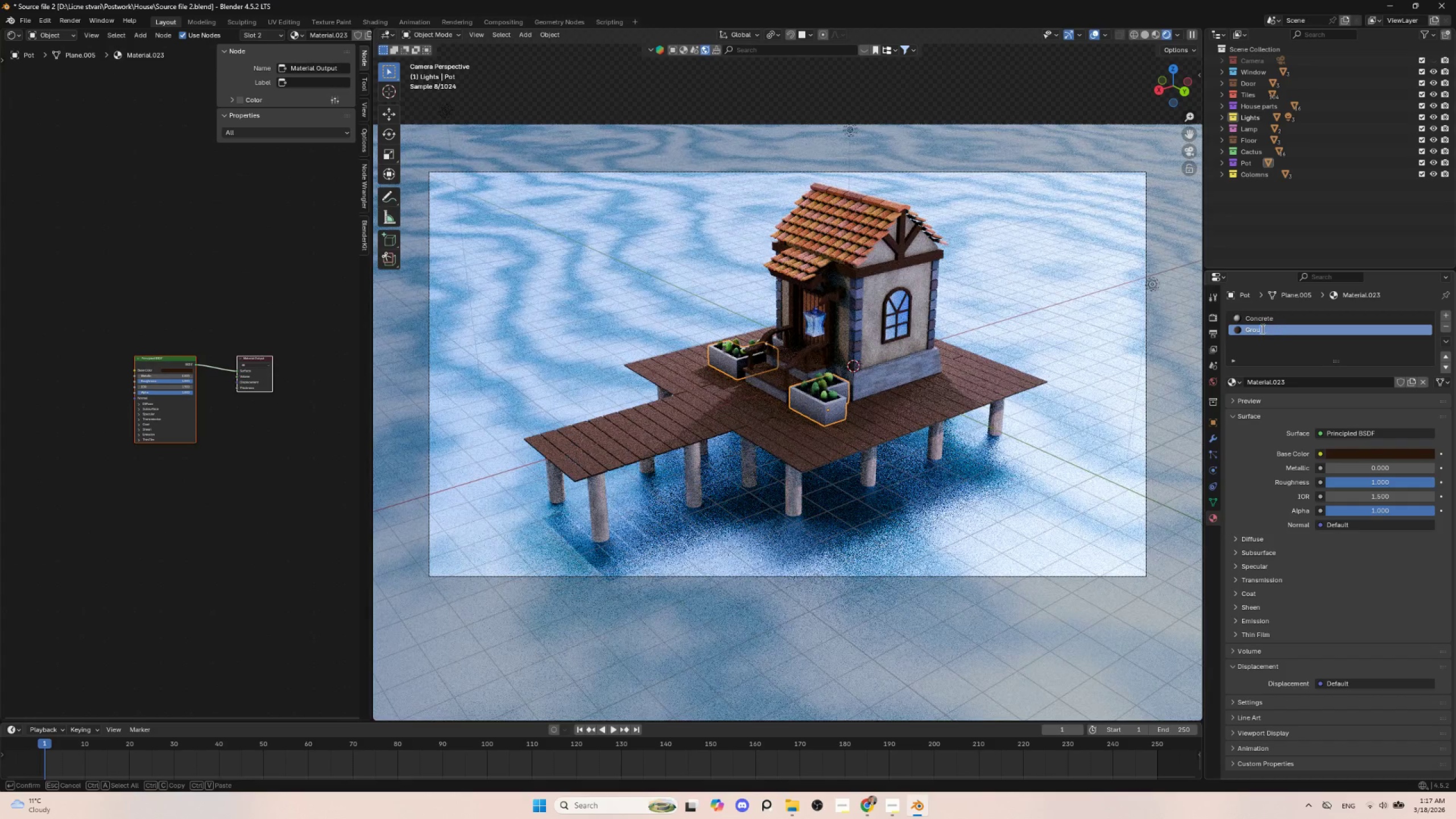 
key(D)
 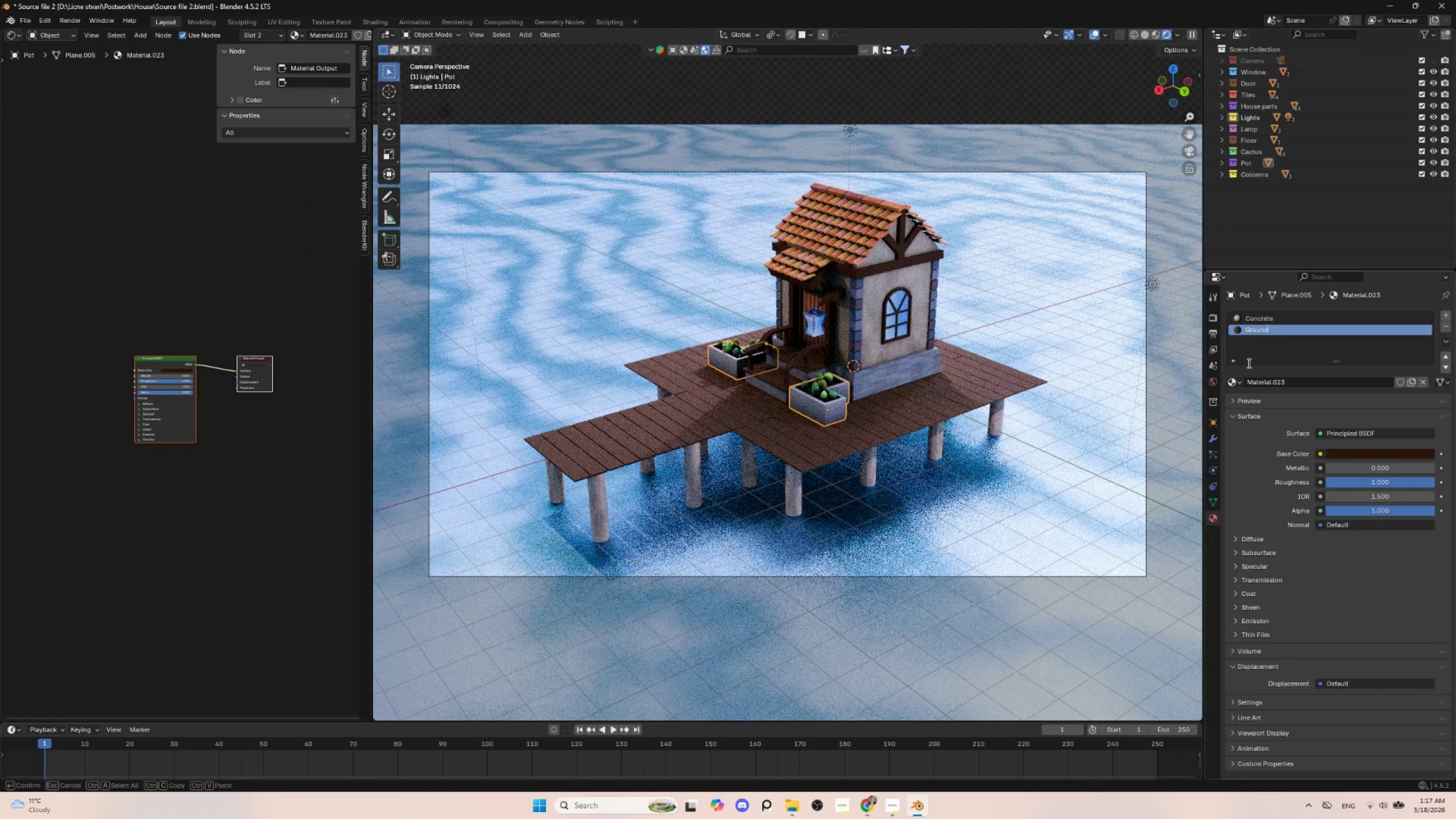 
left_click([1262, 361])
 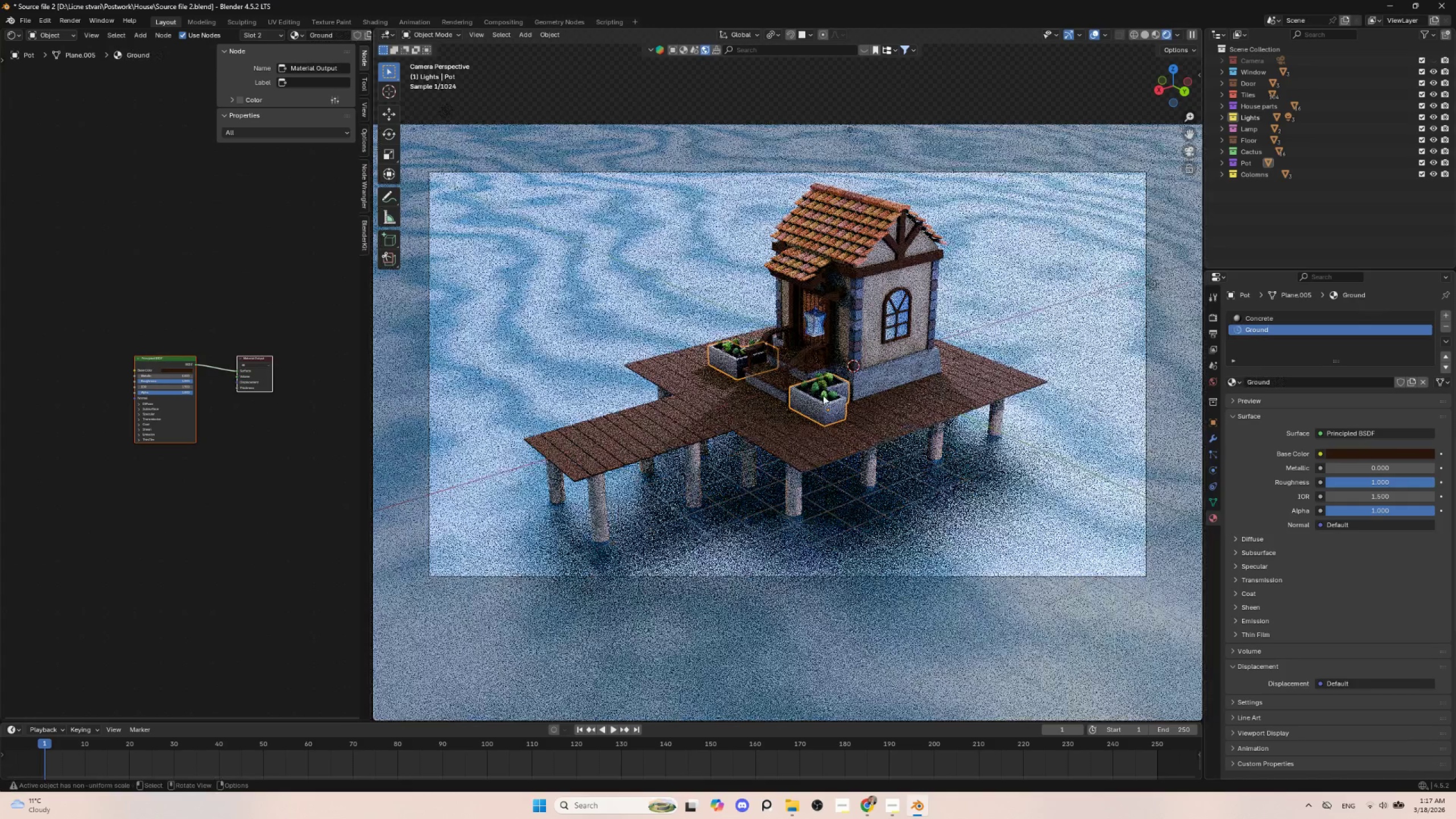 
left_click([825, 392])
 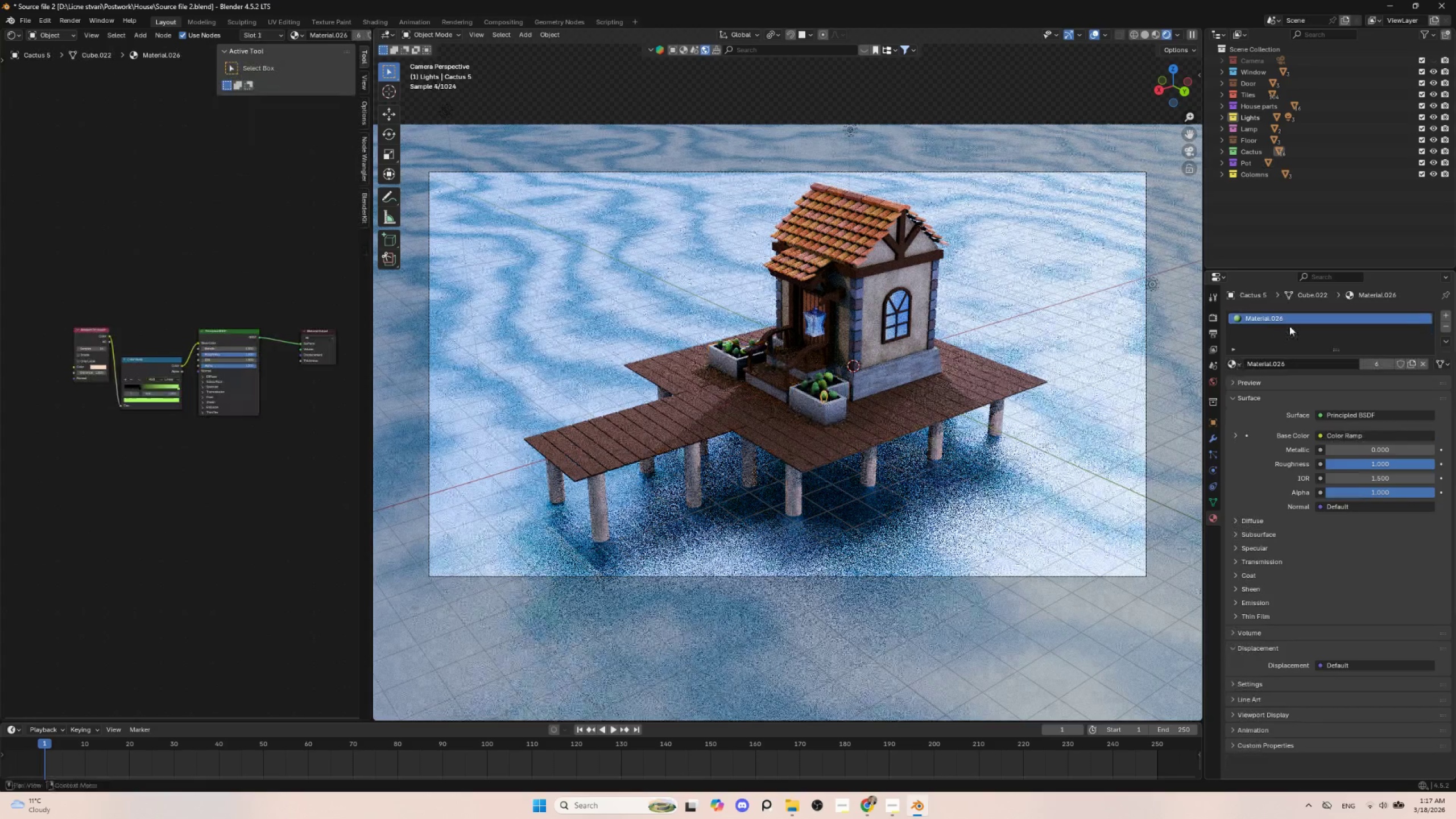 
double_click([1274, 318])
 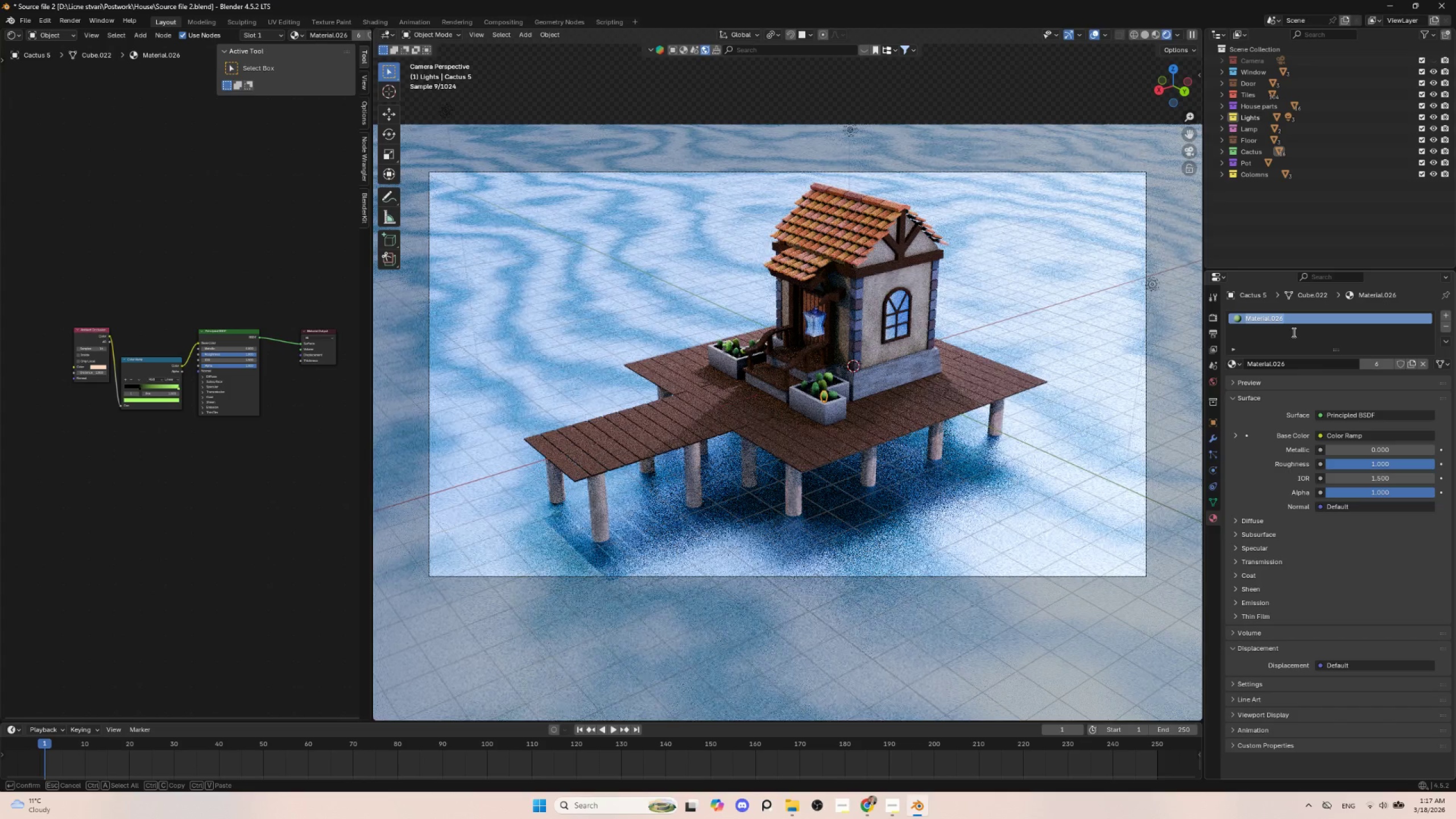 
left_click([1280, 342])
 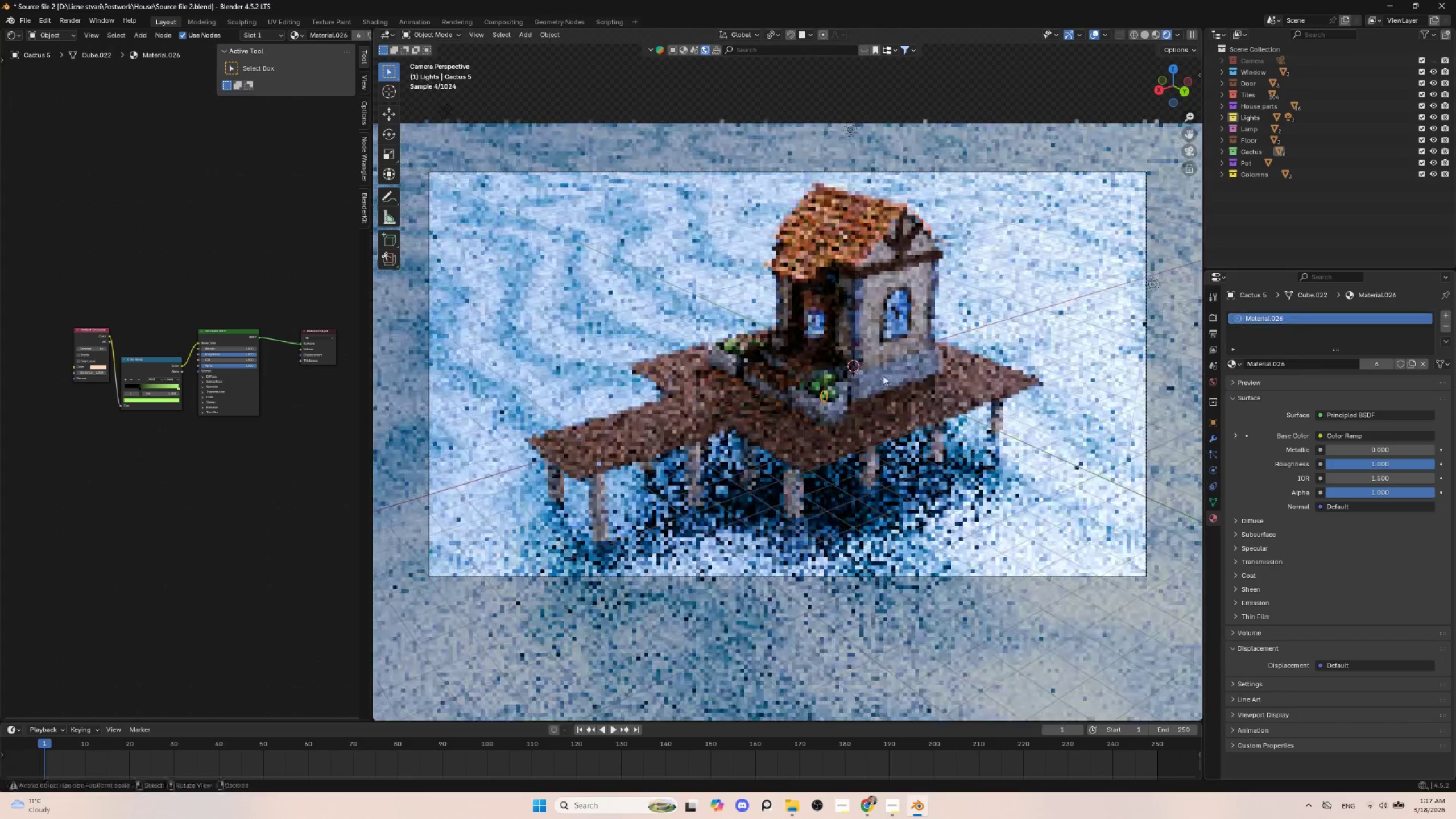 
left_click([878, 377])
 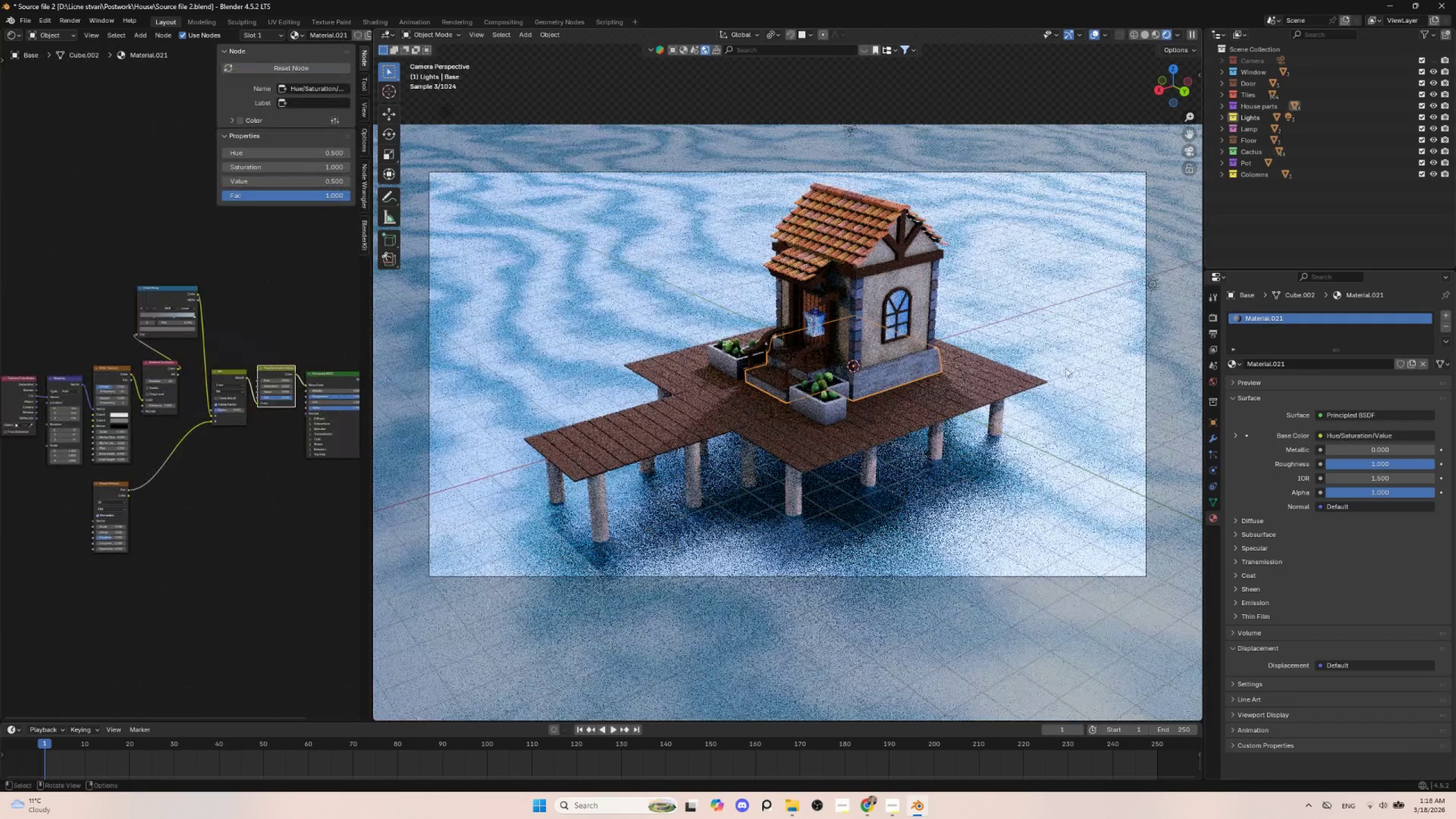 
double_click([1267, 318])
 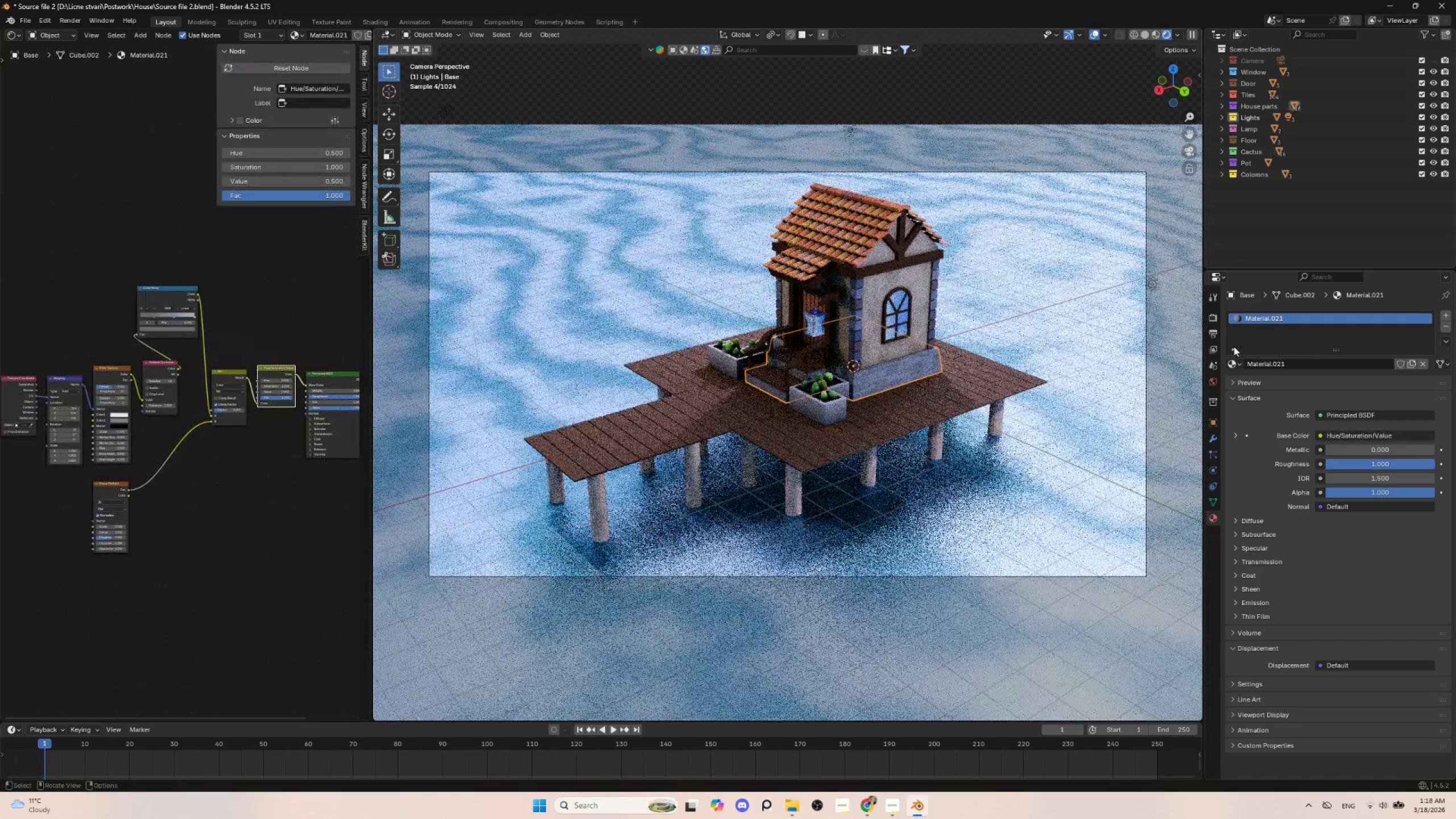 
type(Ba)
 